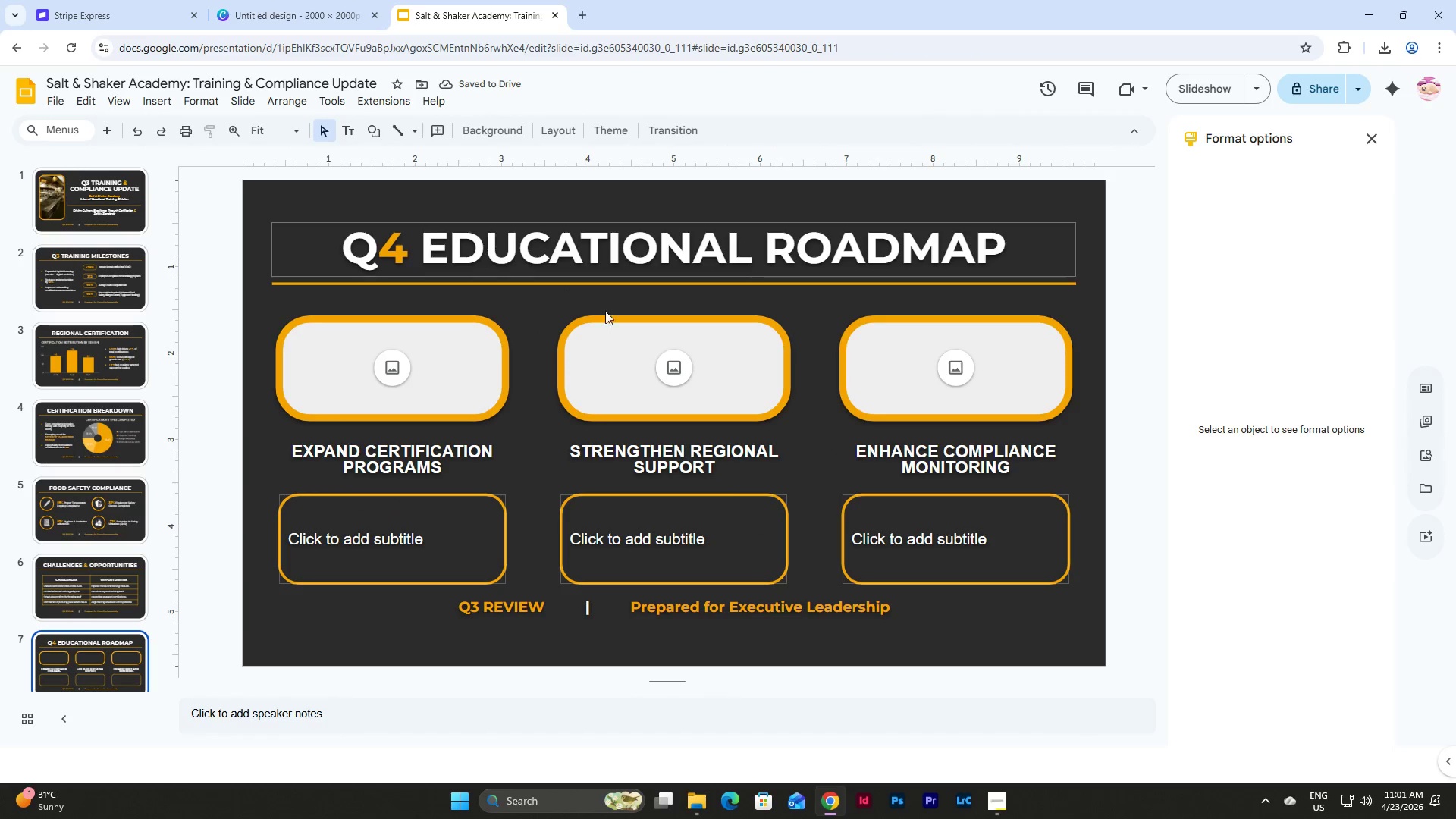 
wait(9.28)
 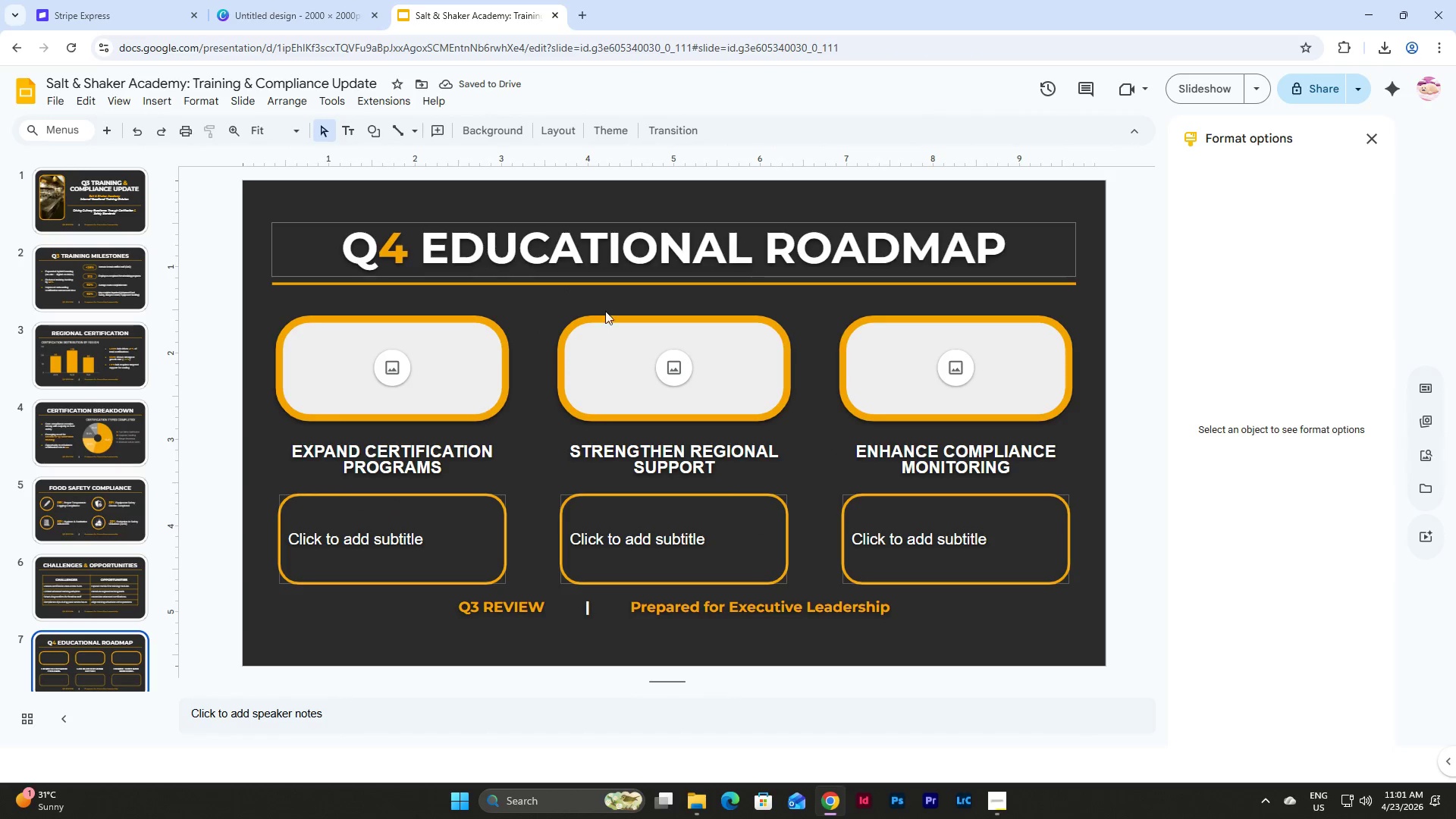 
left_click([117, 514])
 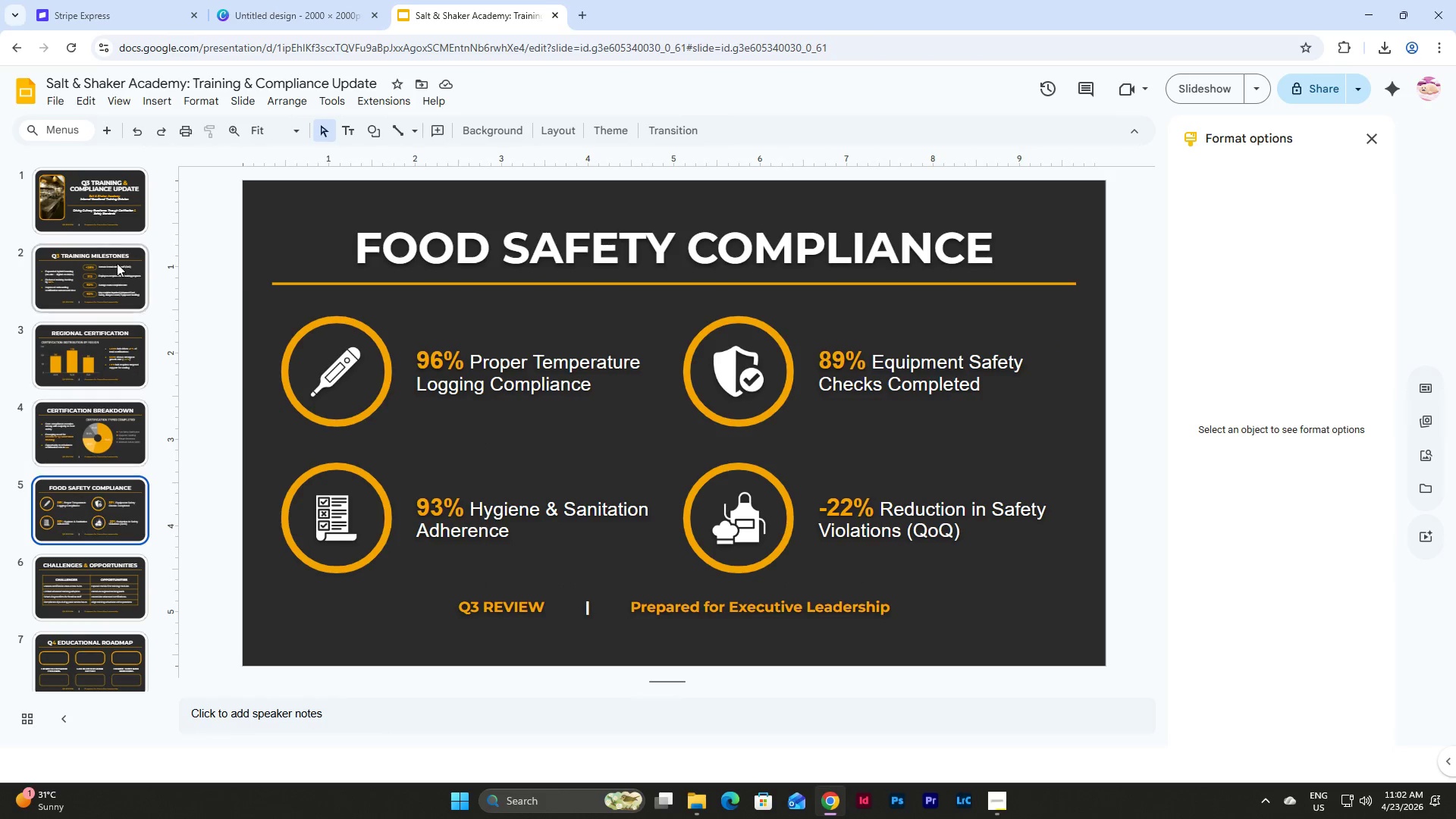 
left_click([99, 212])
 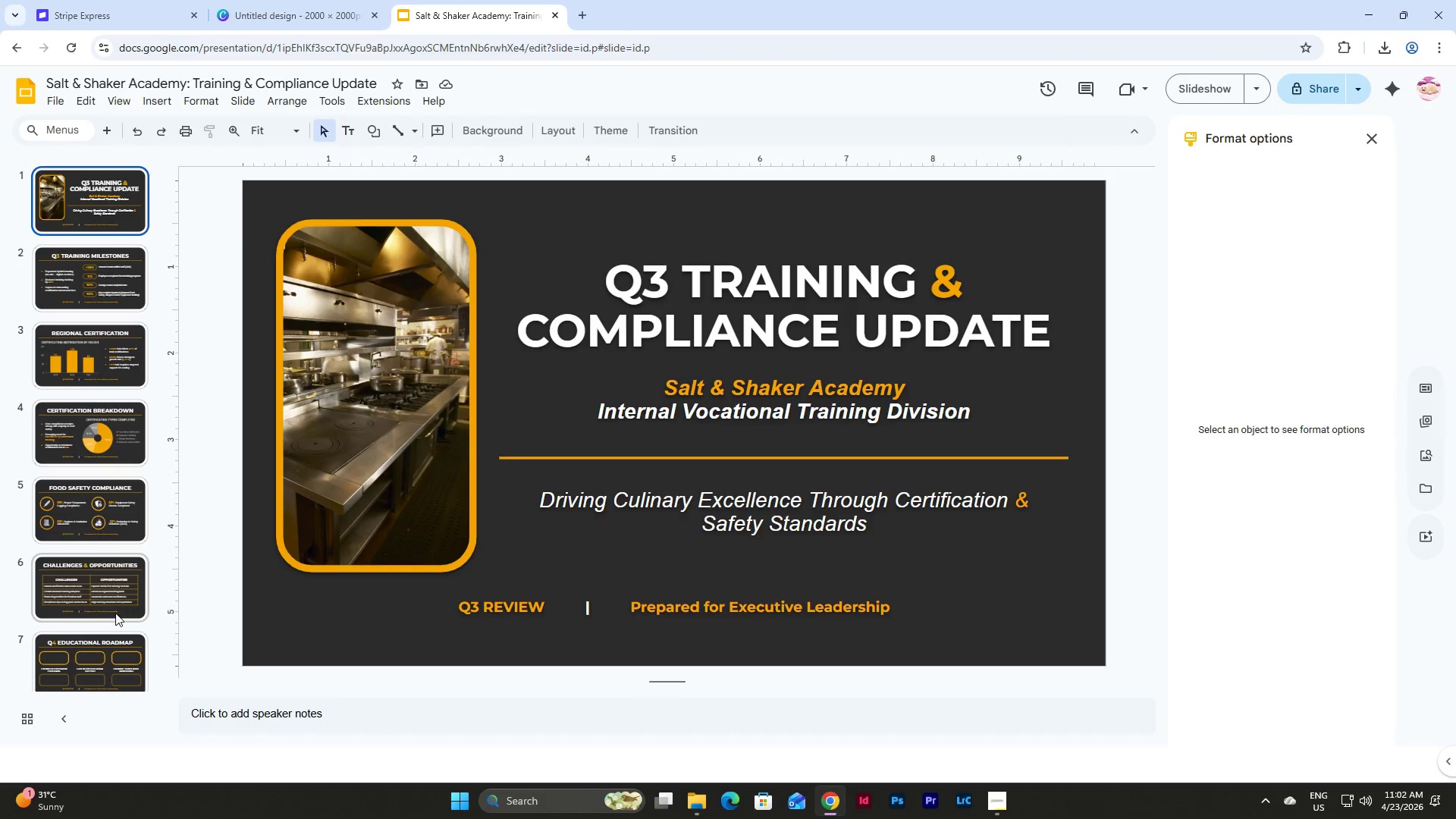 
left_click([118, 571])
 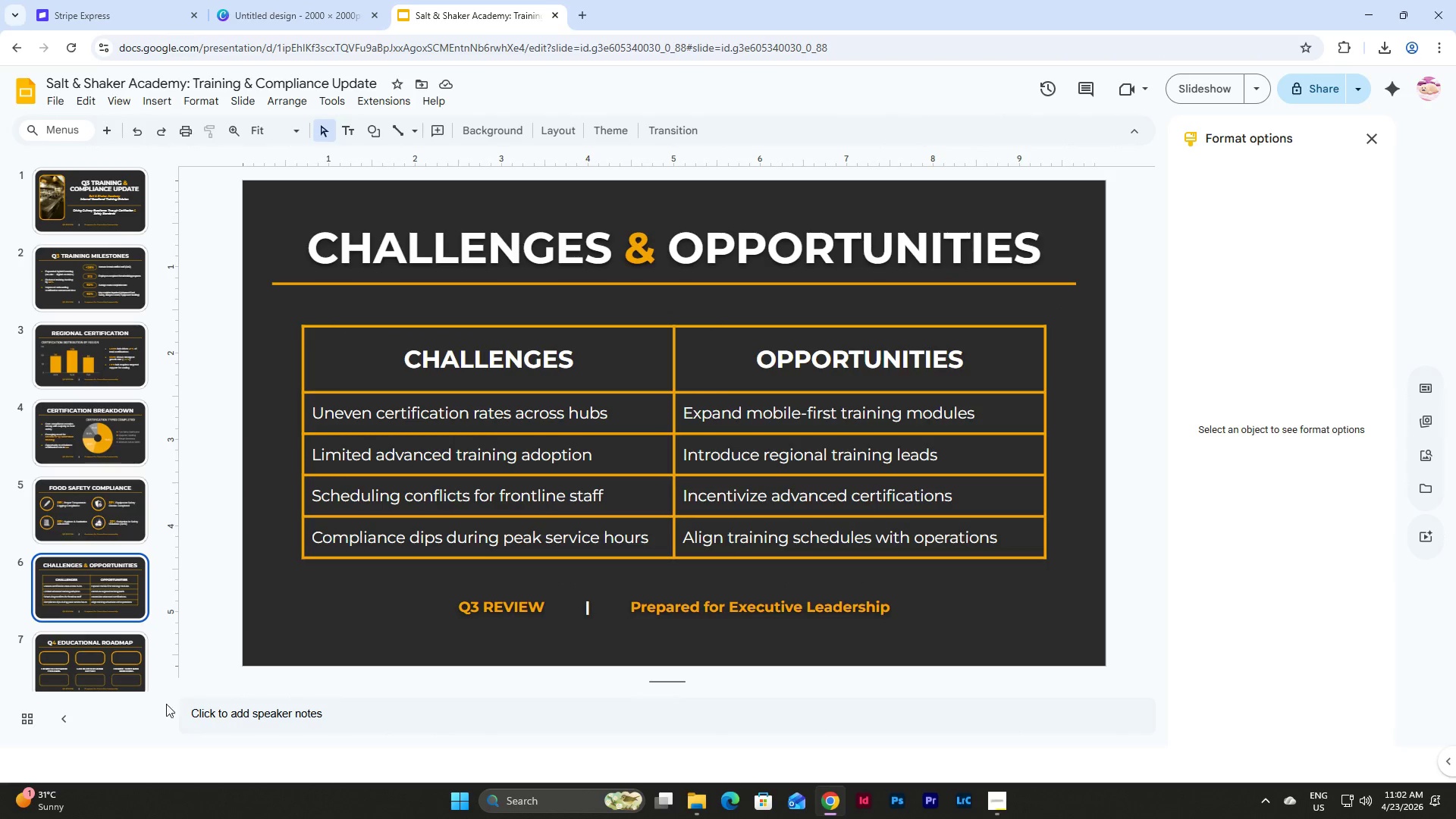 
left_click([117, 670])
 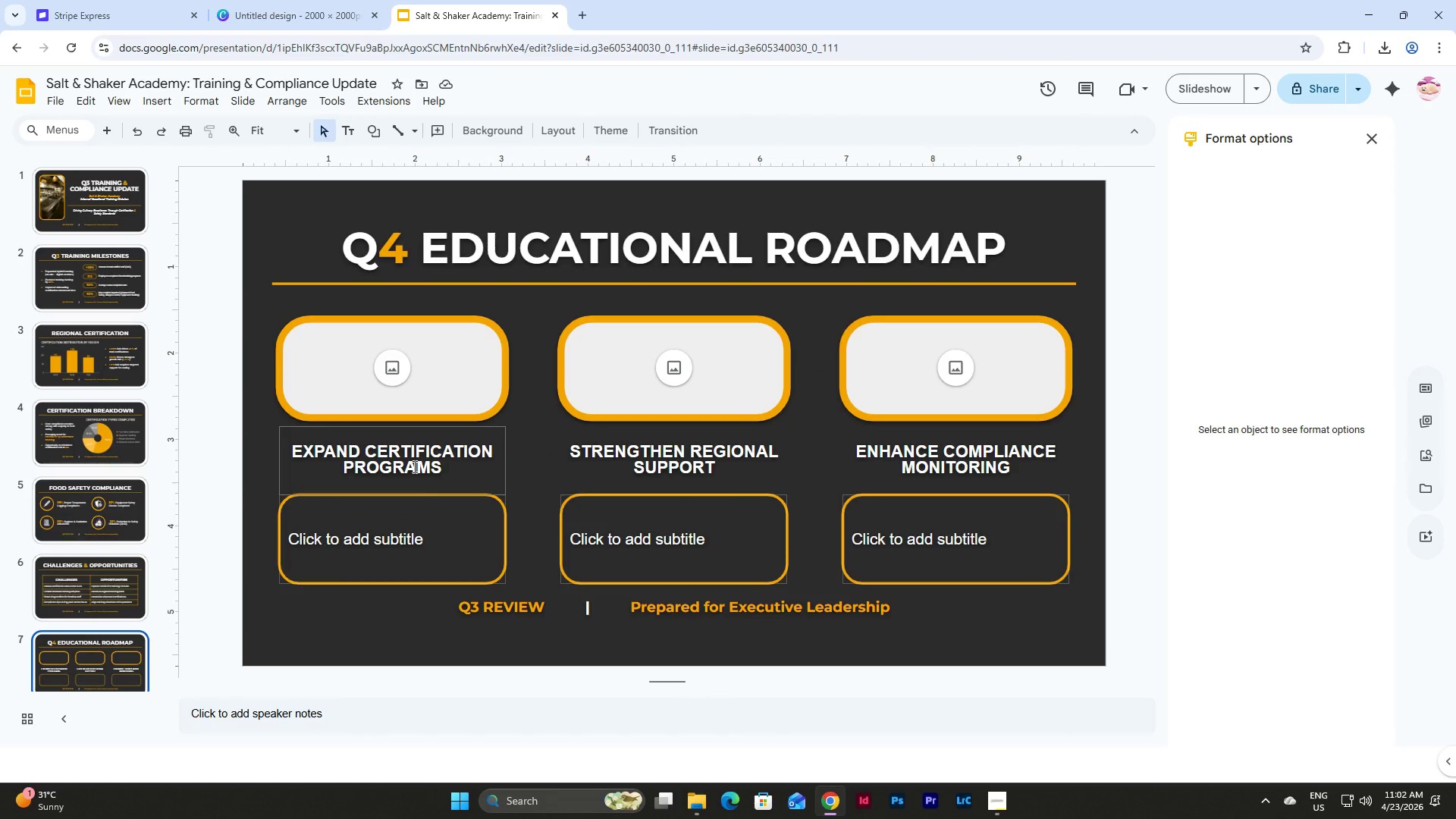 
left_click([409, 538])
 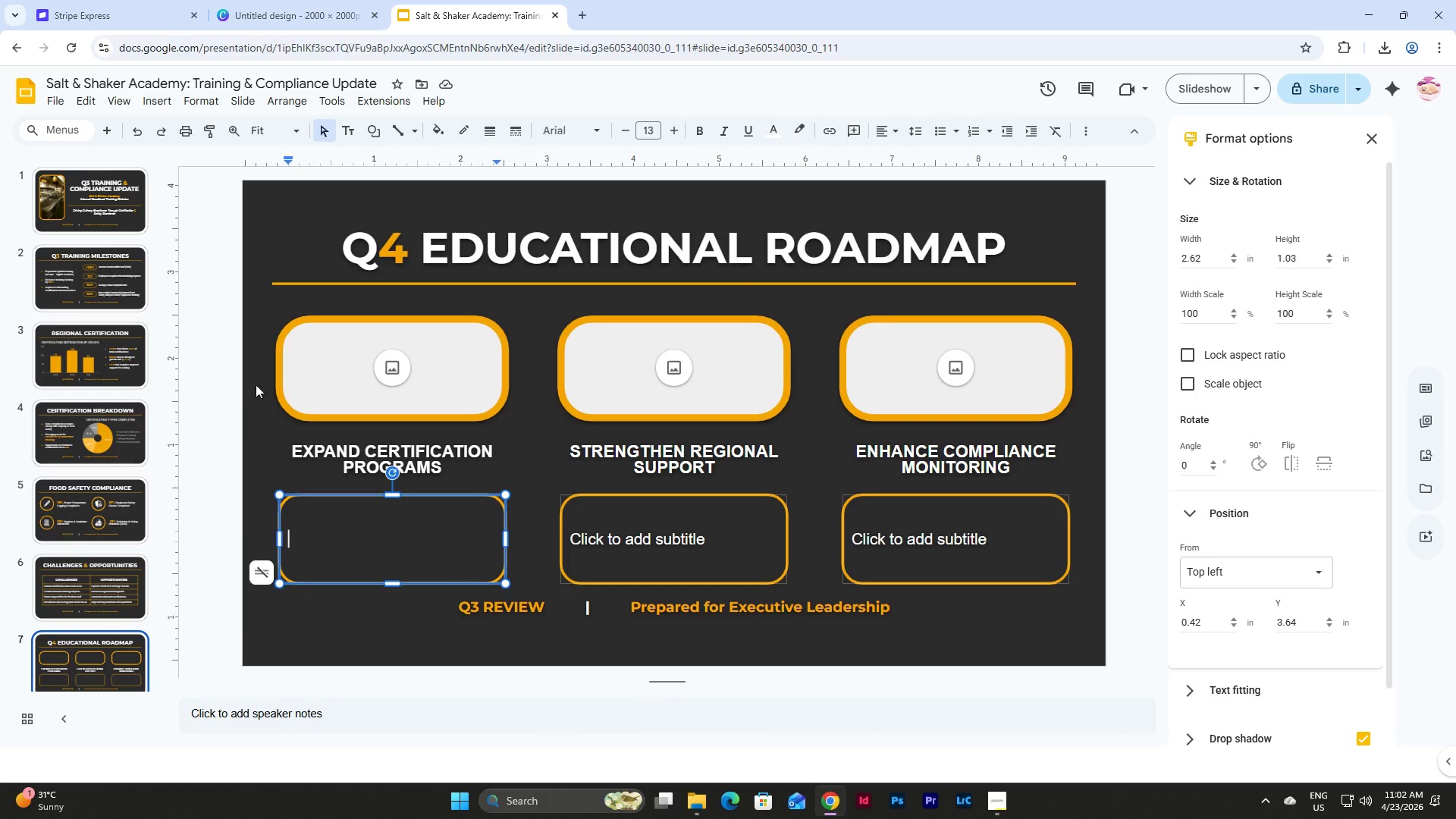 
left_click([939, 130])
 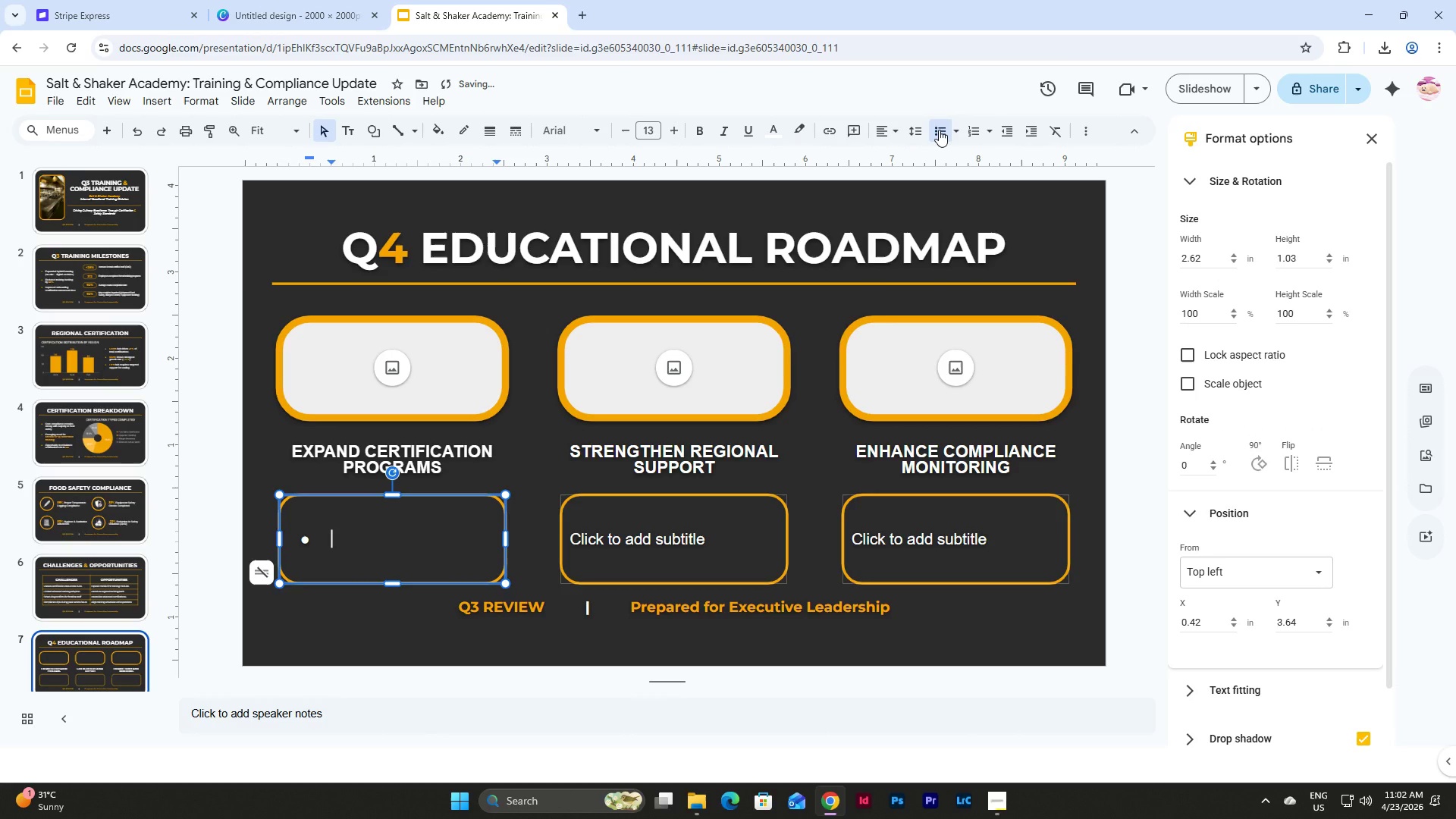 
type(Launcg)
key(Backspace)
type(h 2 new advanced modules)
 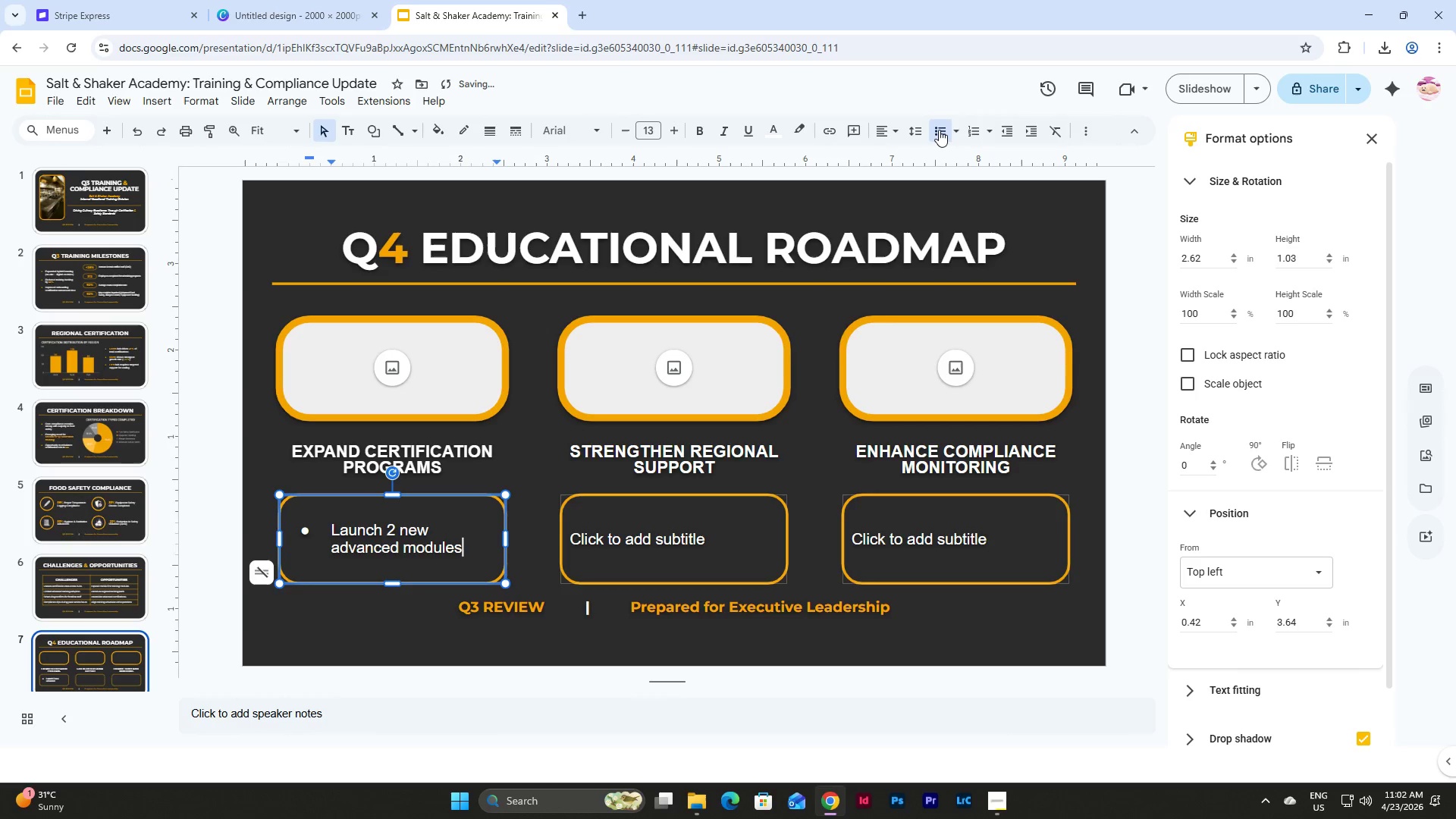 
key(Enter)
 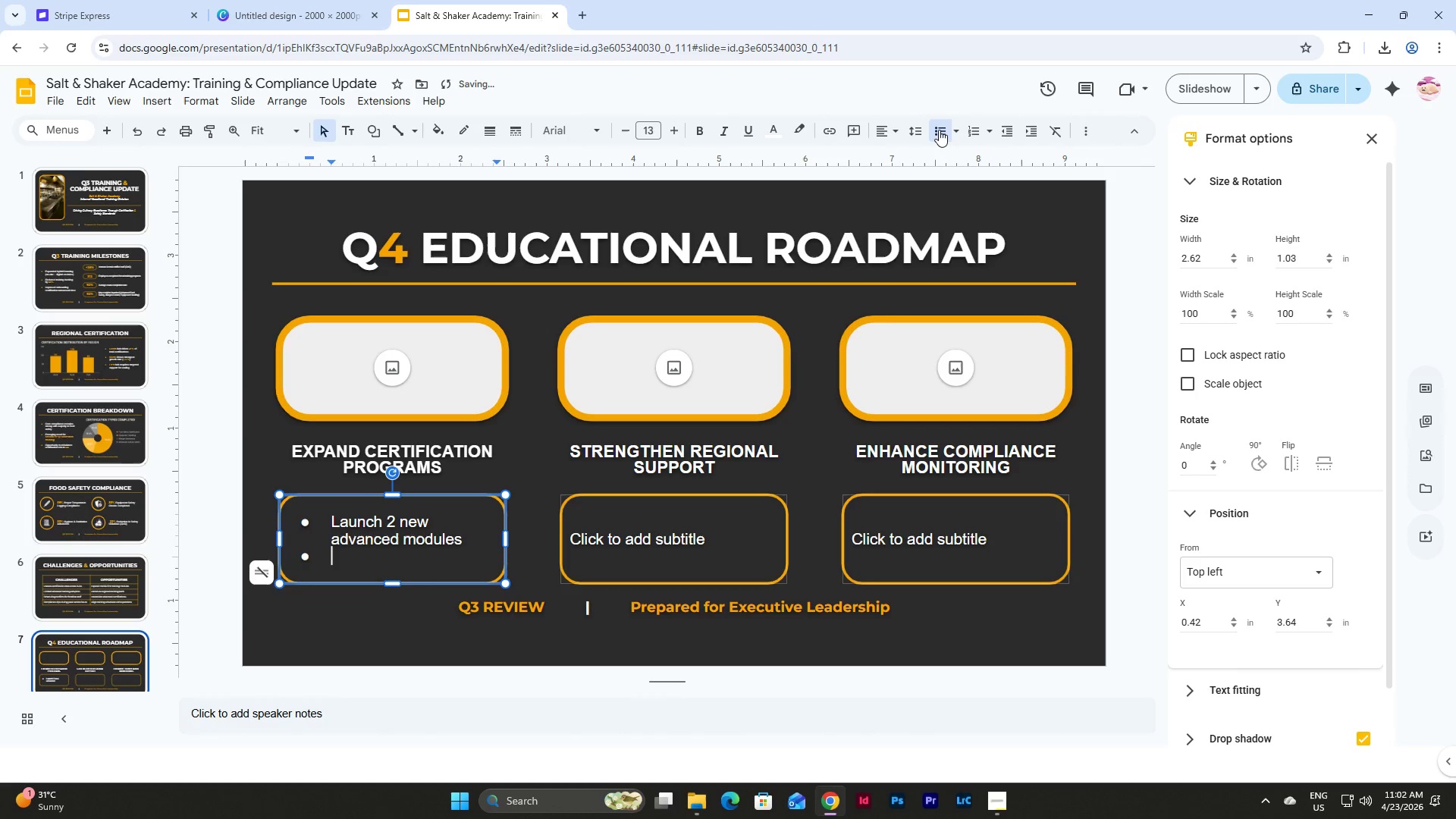 
type(Target +20)
 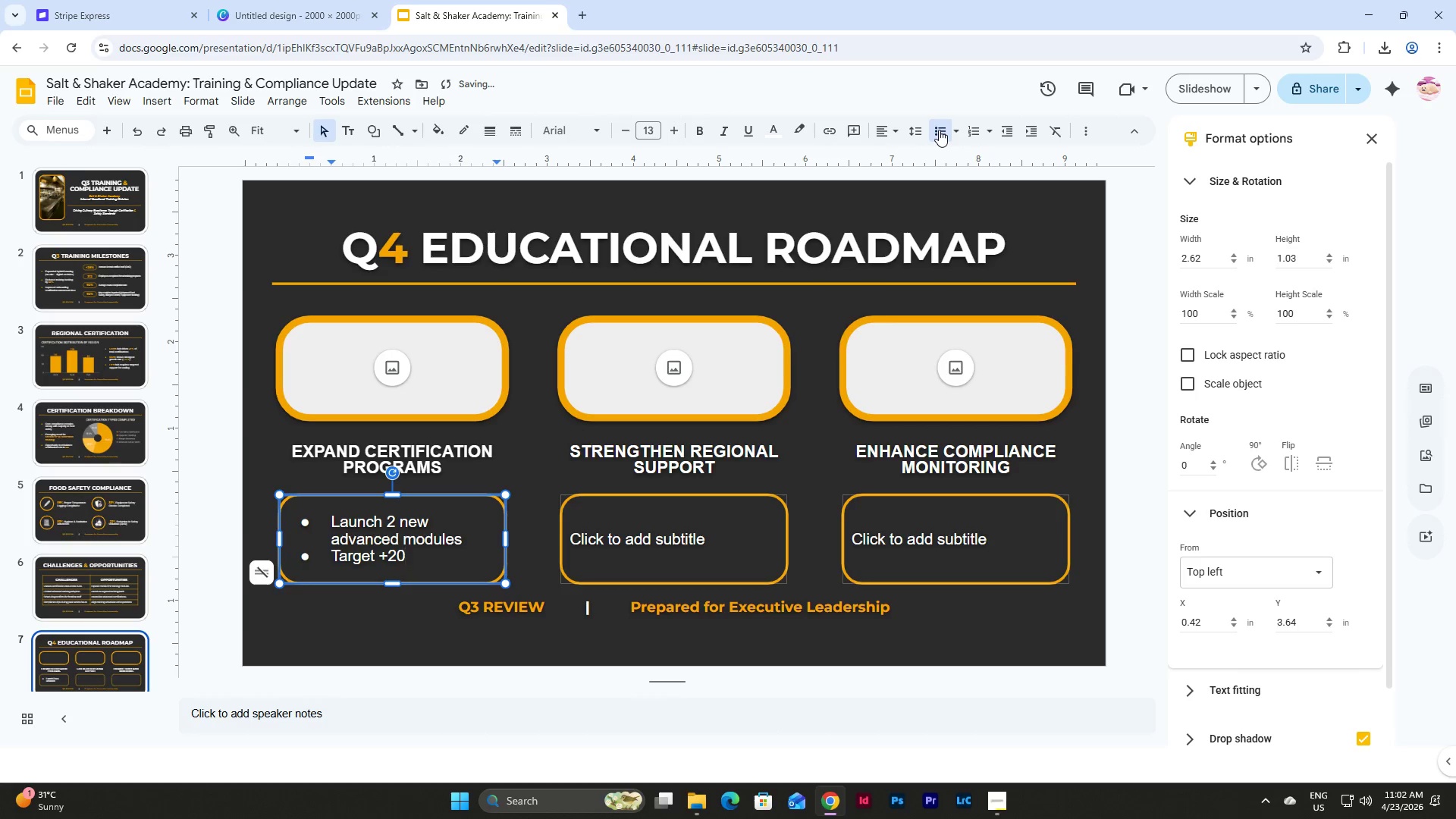 
 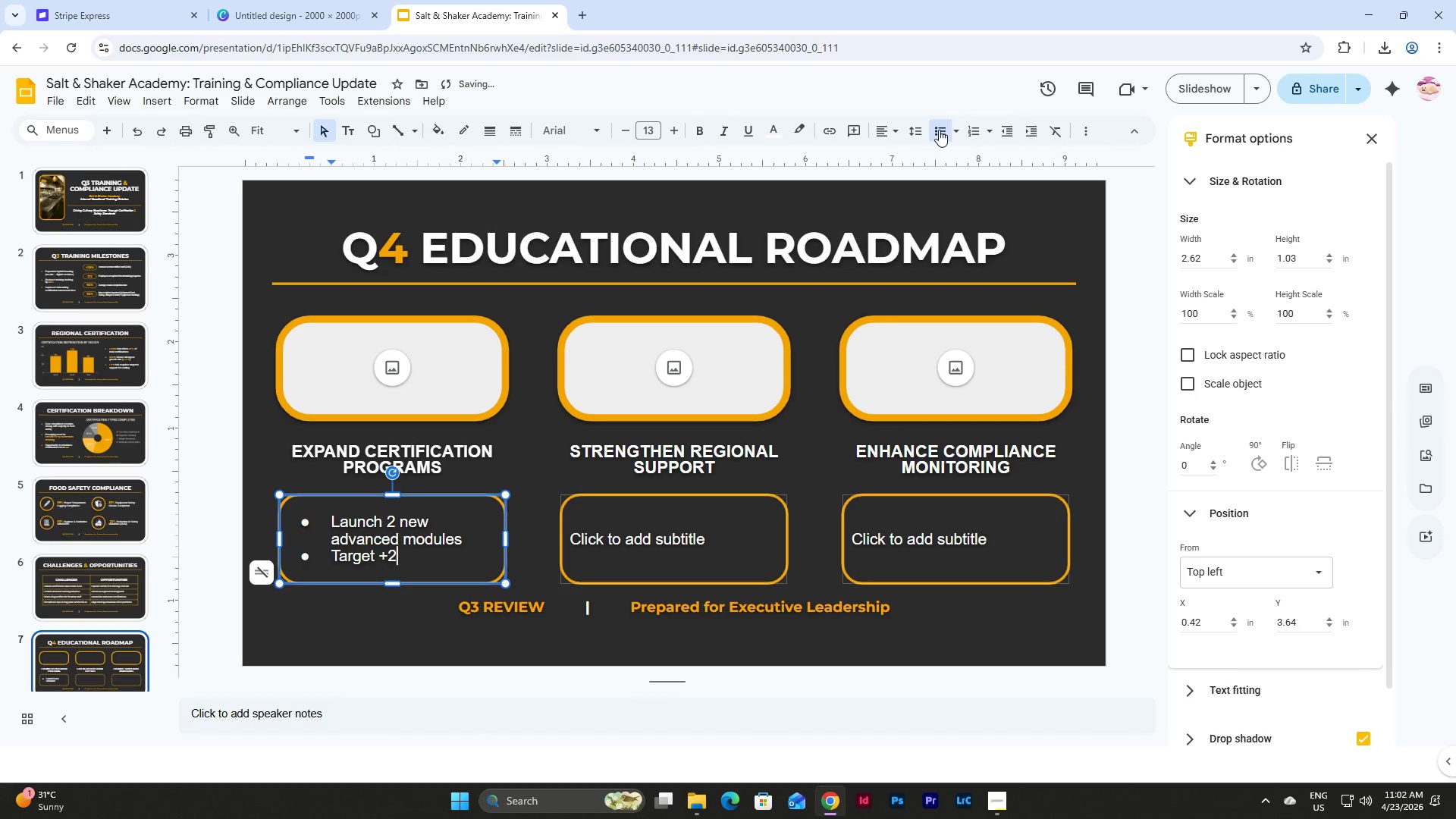 
hold_key(key=ShiftLeft, duration=1.3)
 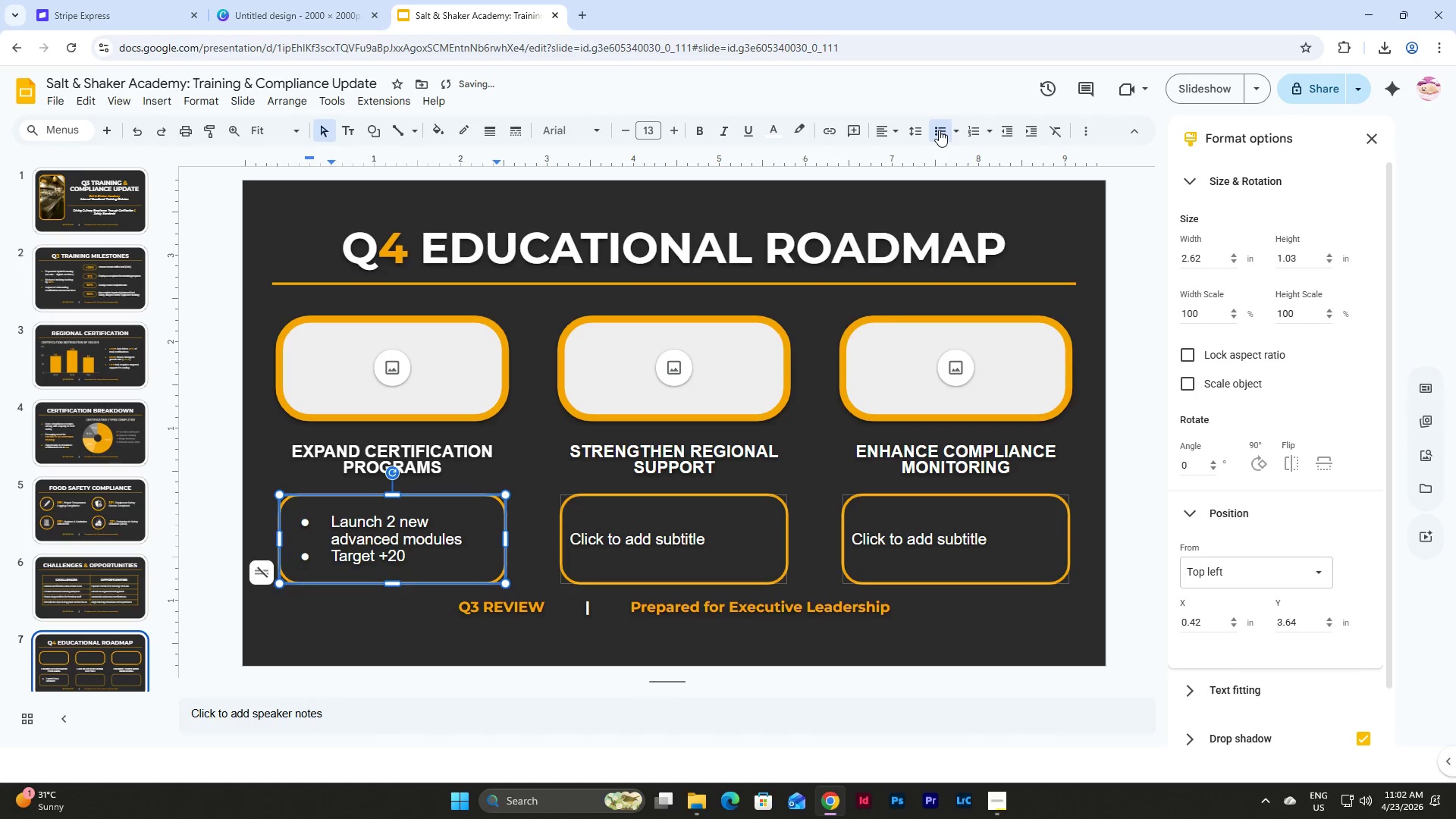 
hold_key(key=ShiftLeft, duration=1.22)
 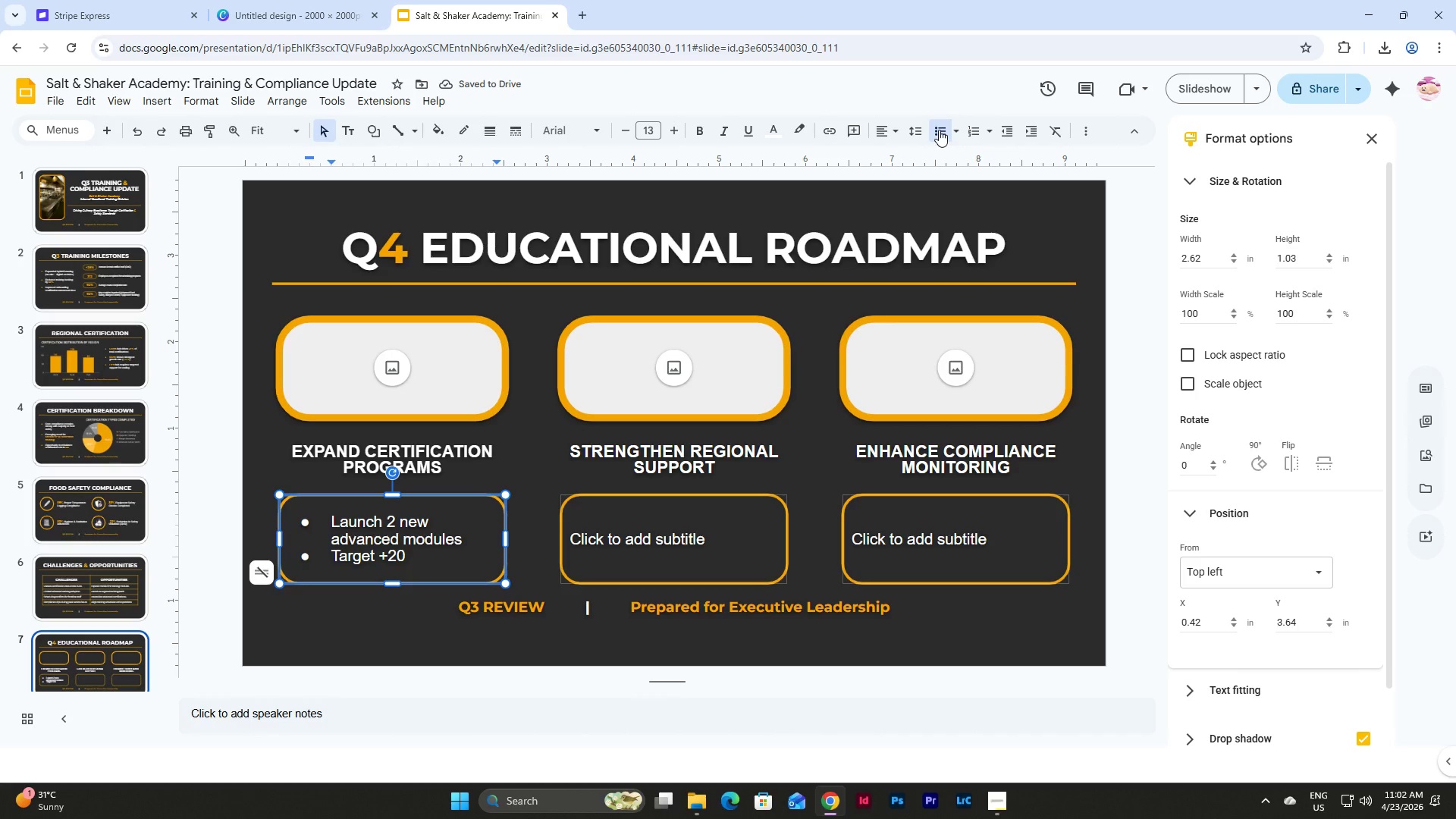 
type(% increase in certified staff)
 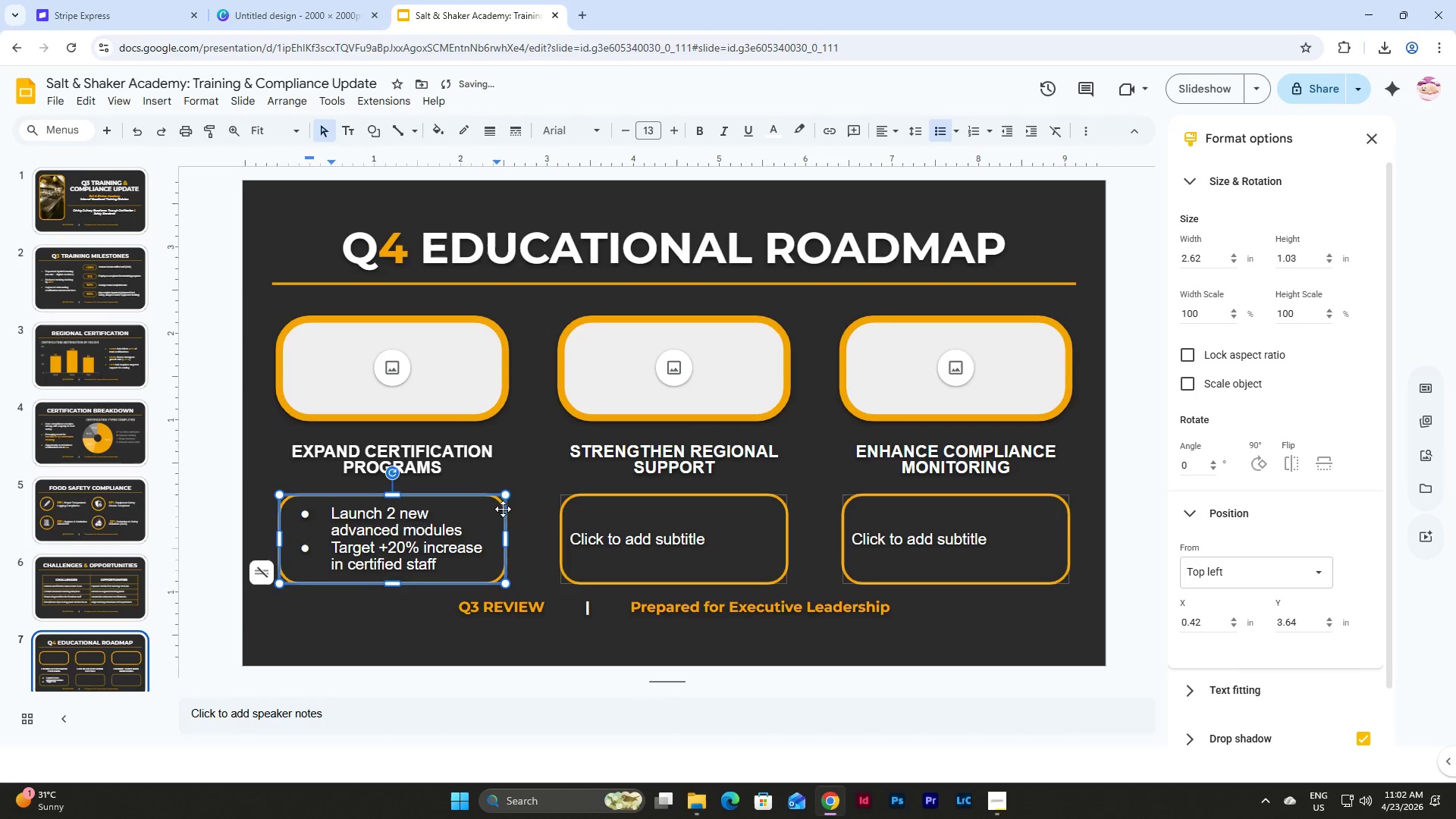 
left_click([469, 532])
 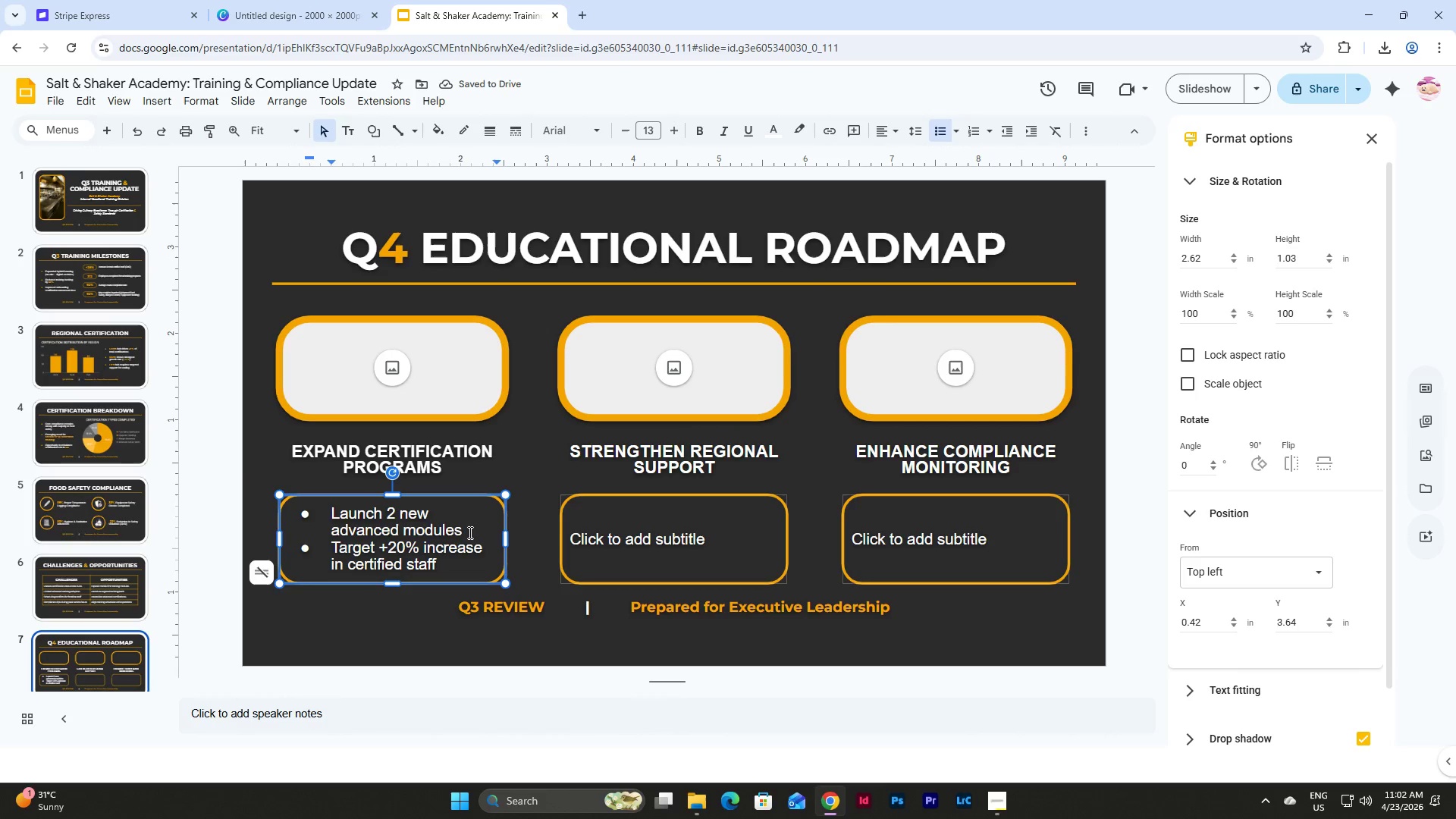 
key(Enter)
 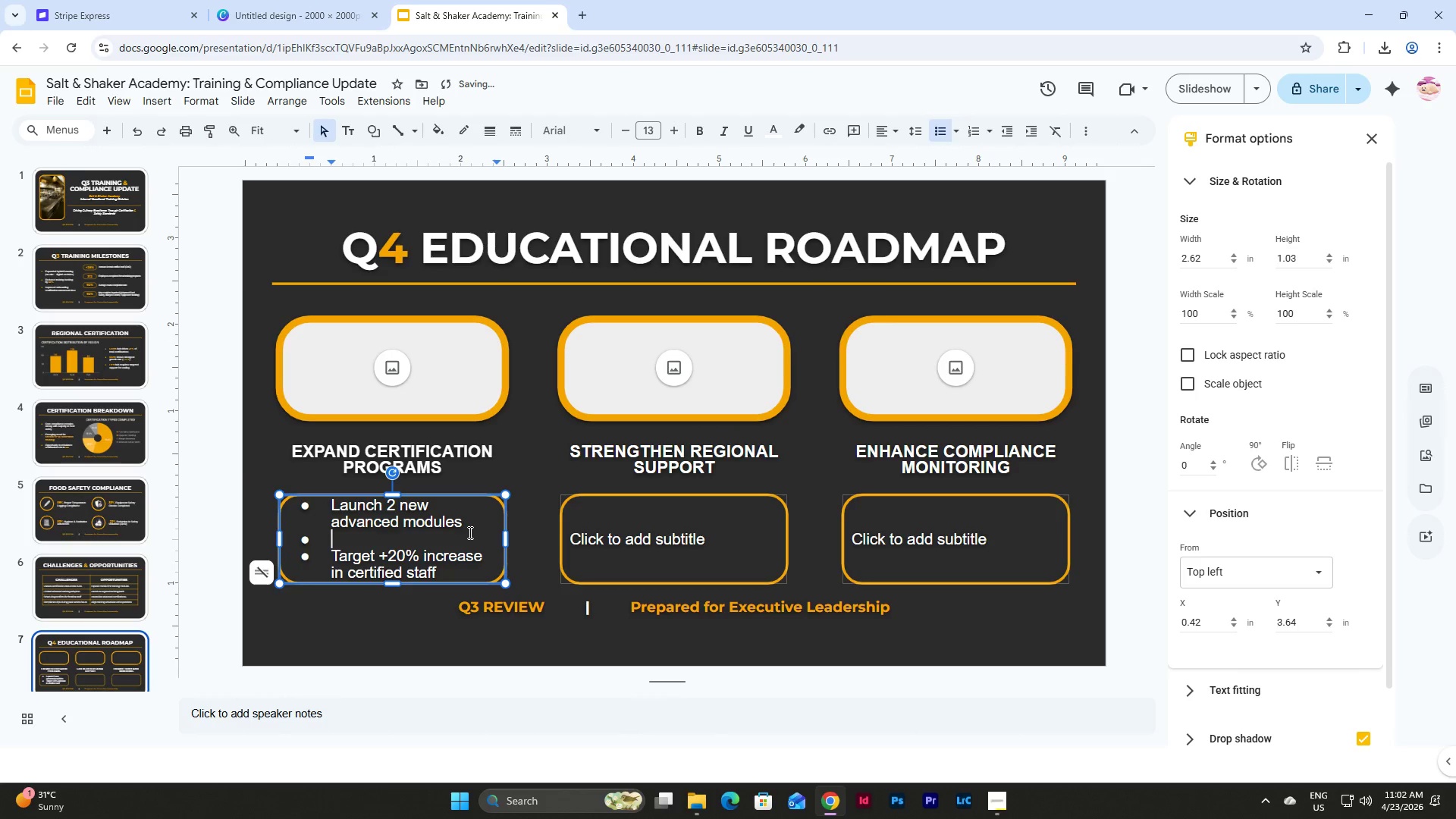 
key(Backspace)
 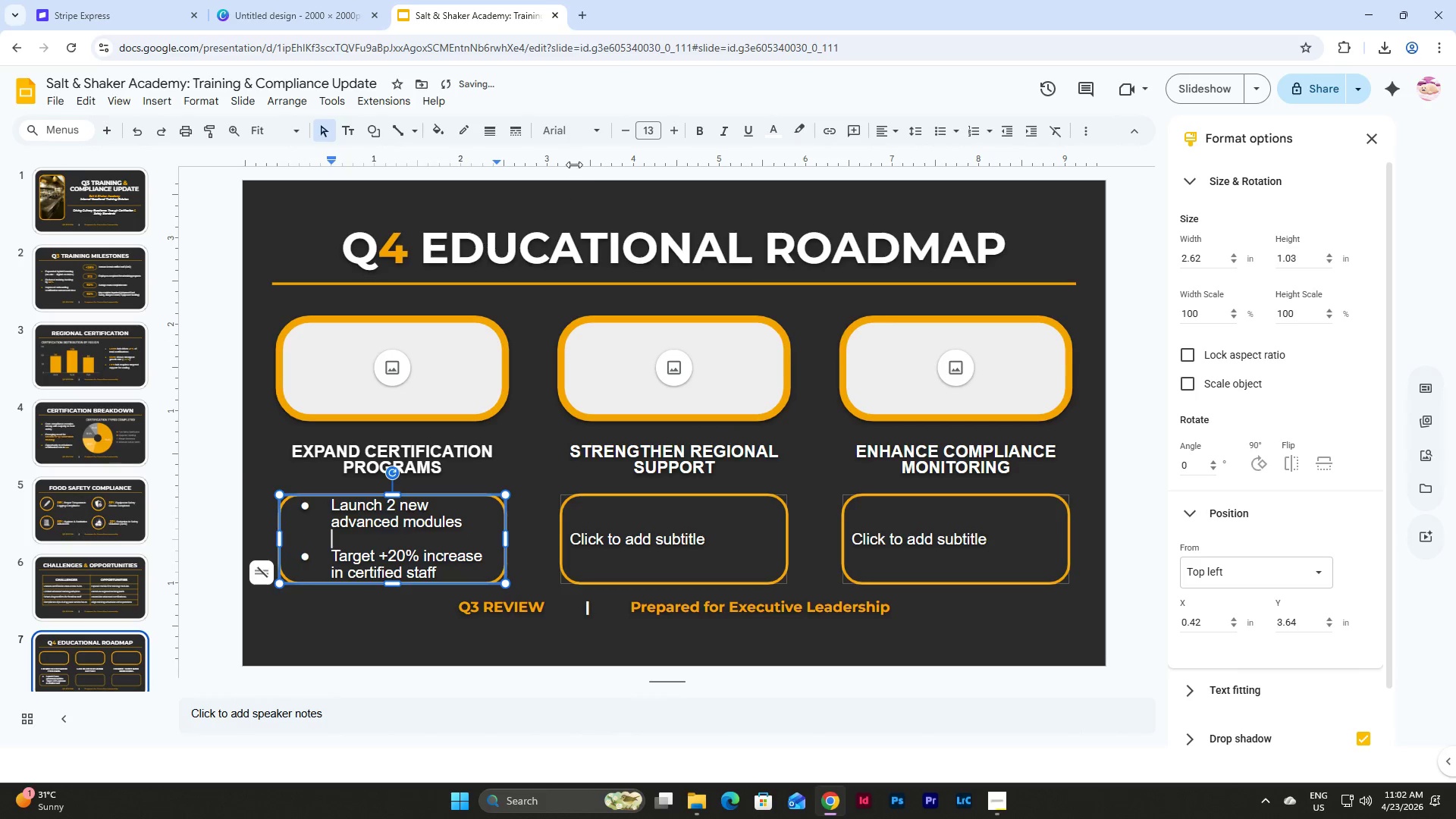 
mouse_move([664, 148])
 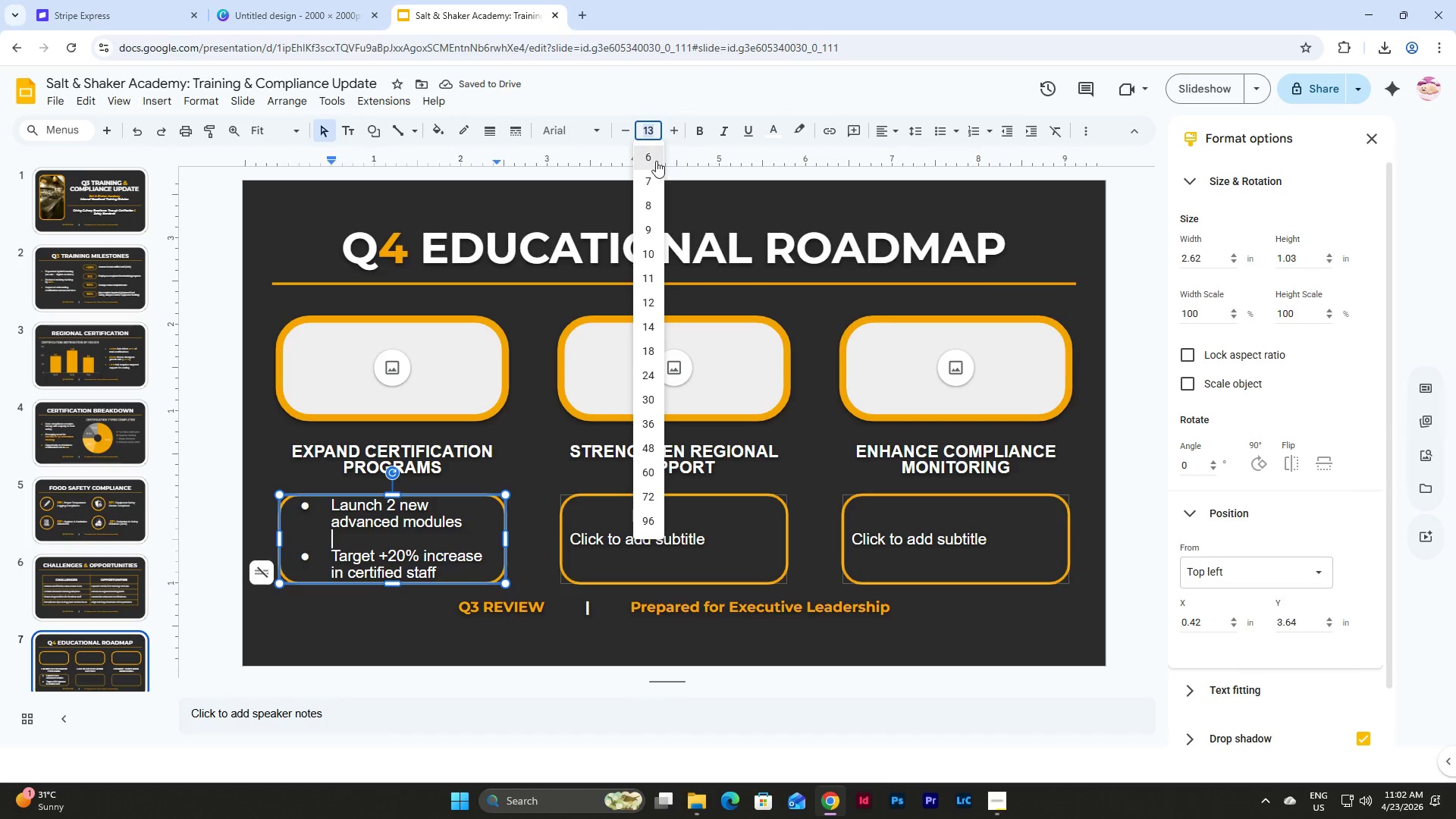 
left_click([654, 160])
 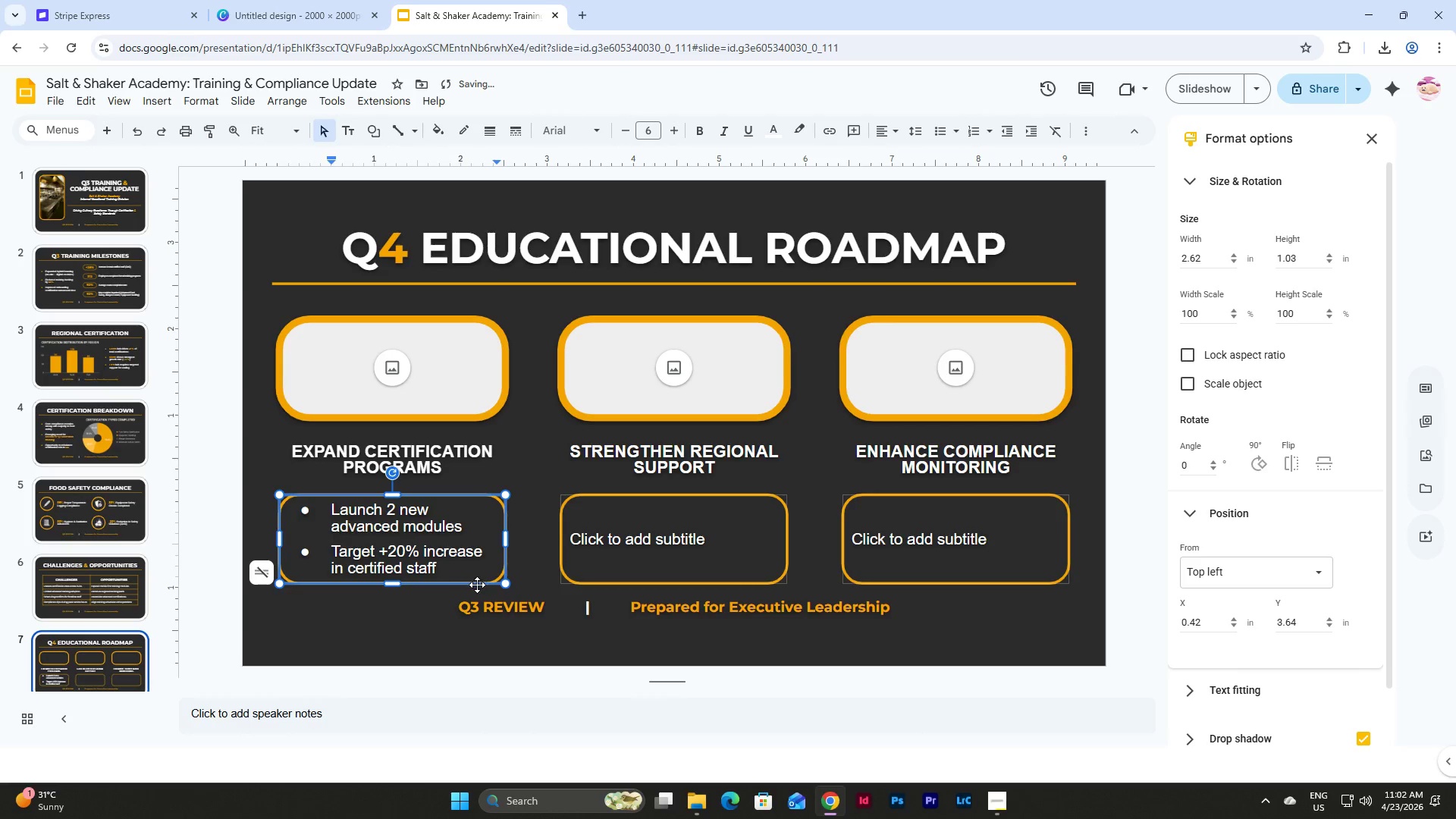 
left_click([625, 522])
 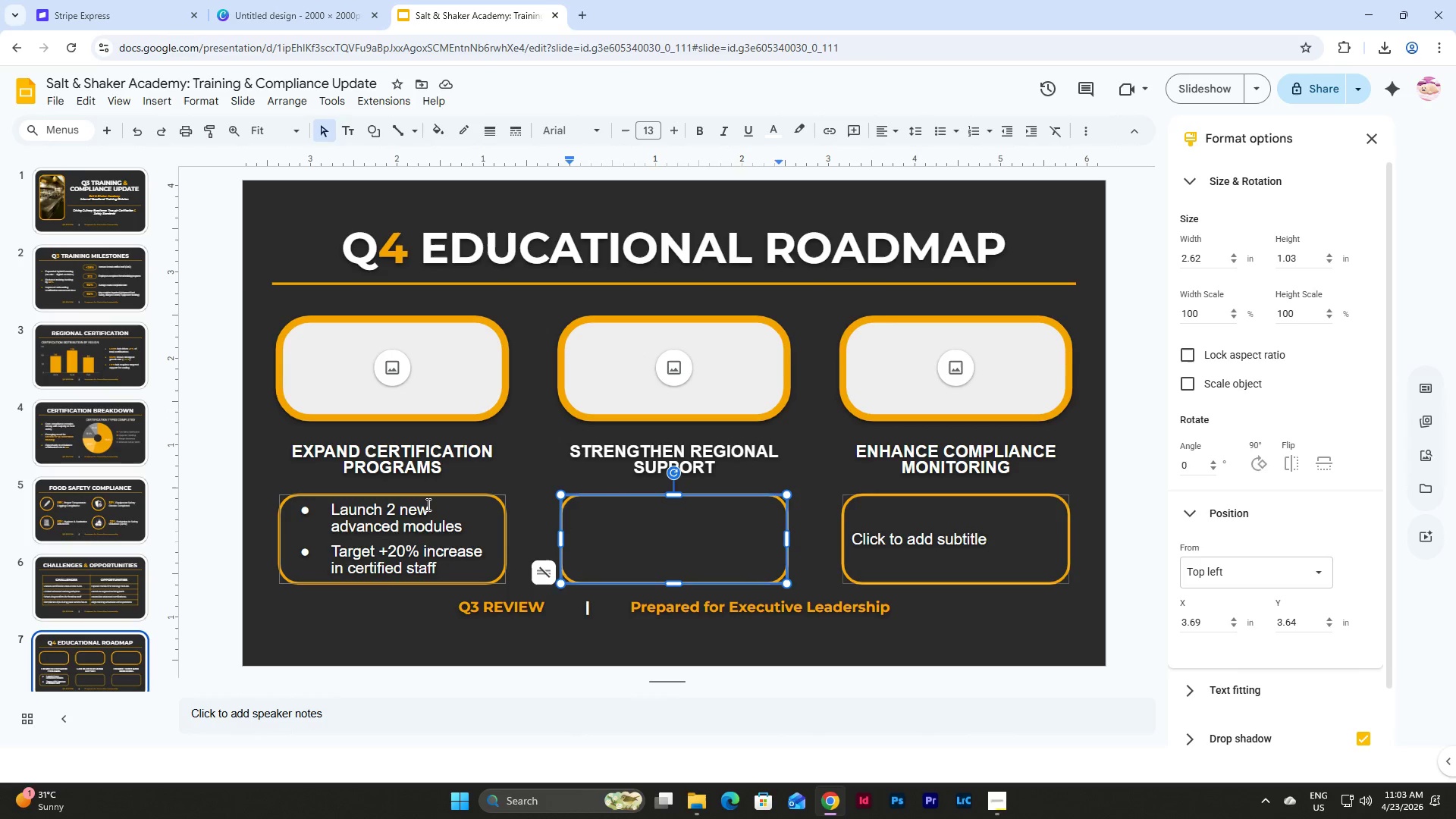 
wait(7.64)
 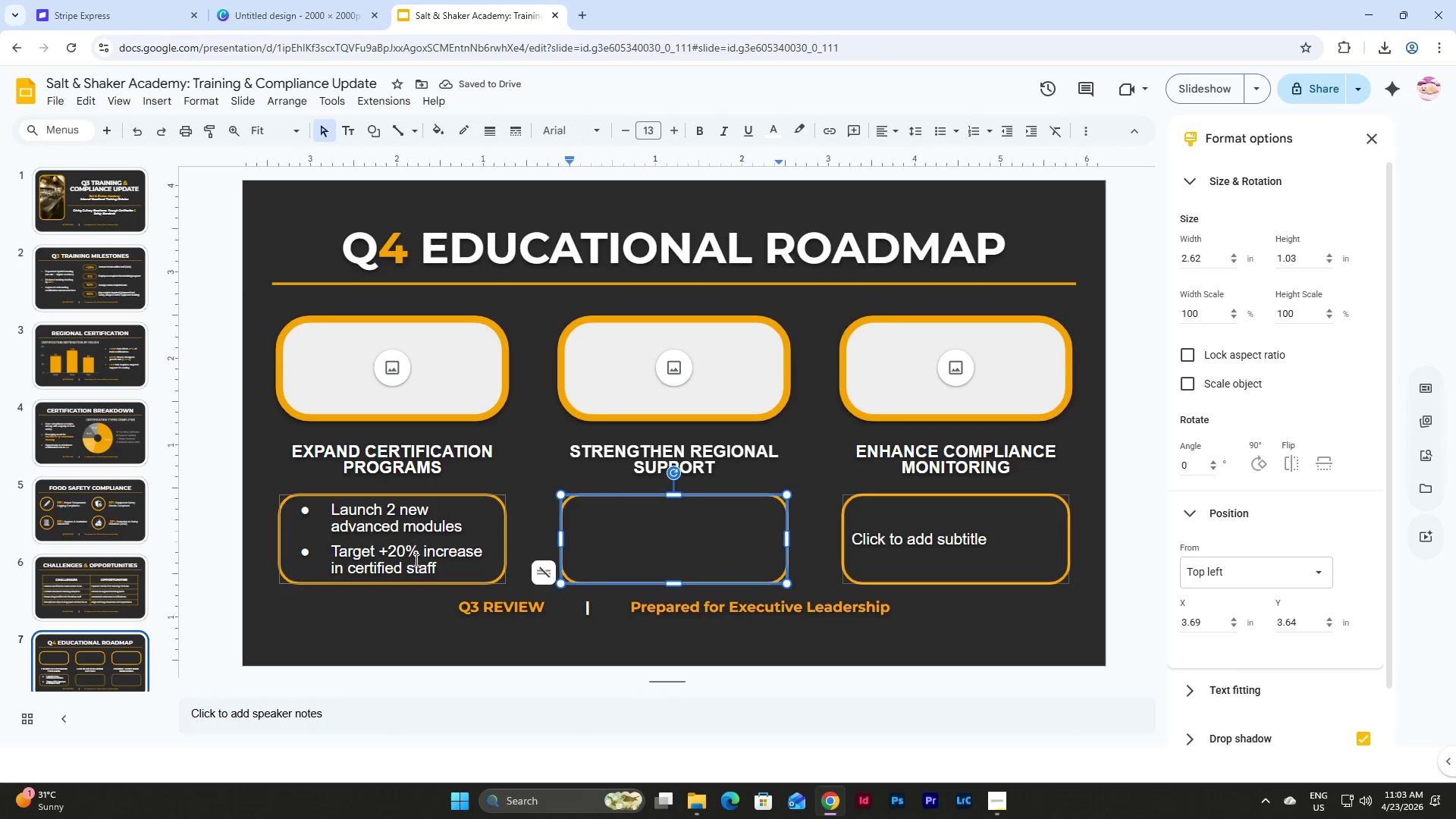 
scroll: coordinate [111, 576], scroll_direction: down, amount: 3.0
 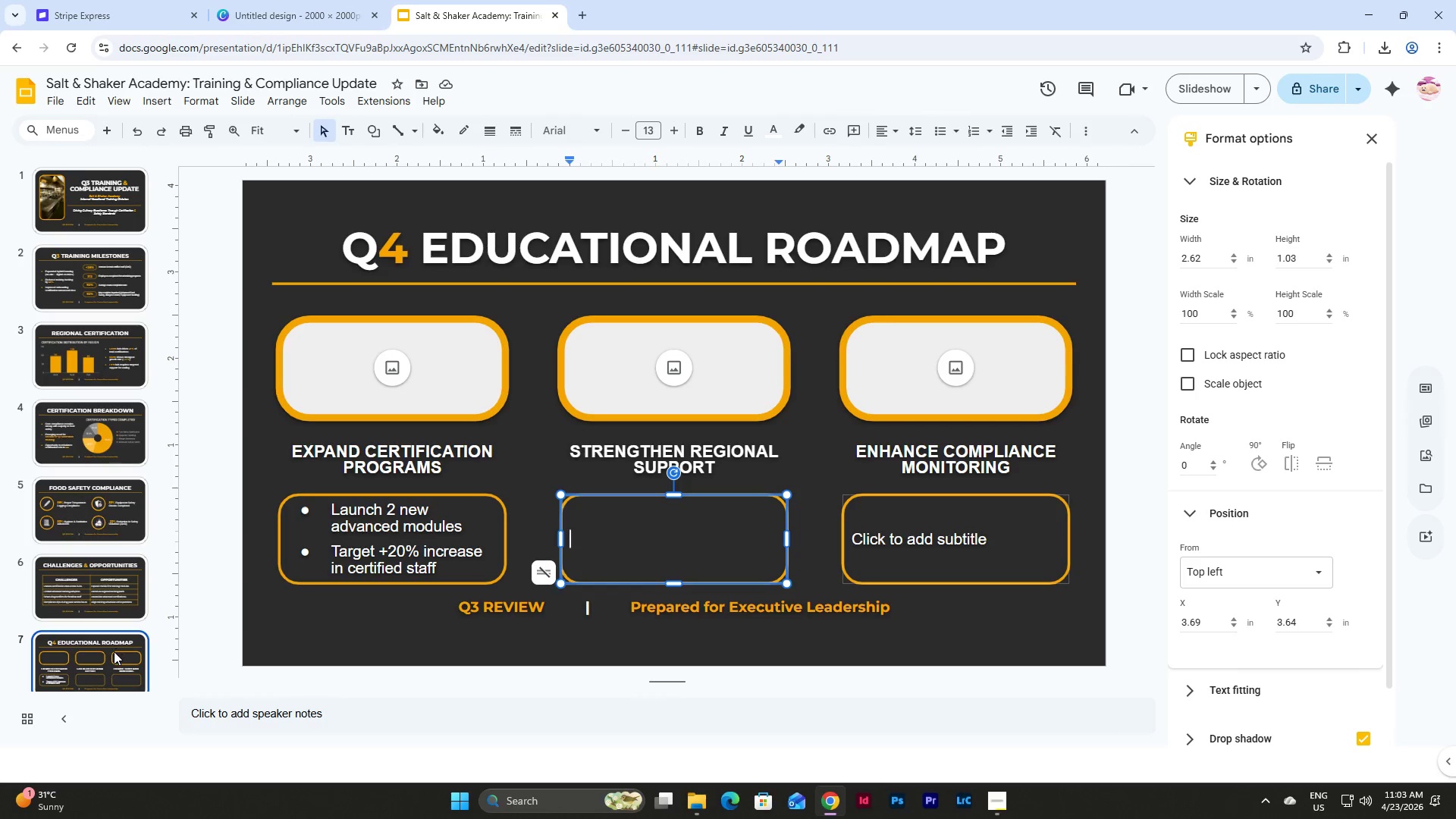 
left_click([110, 660])
 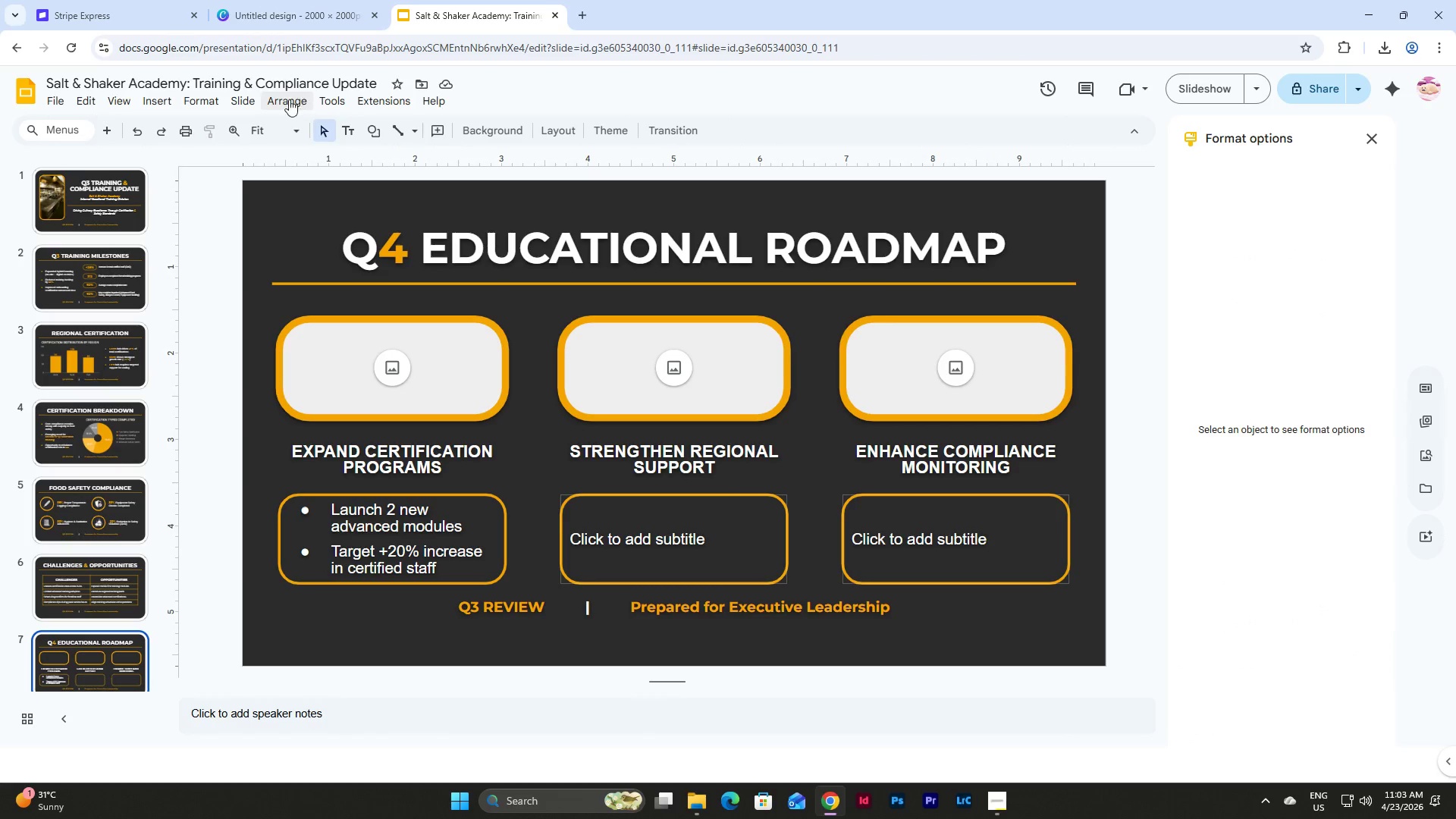 
left_click([245, 99])
 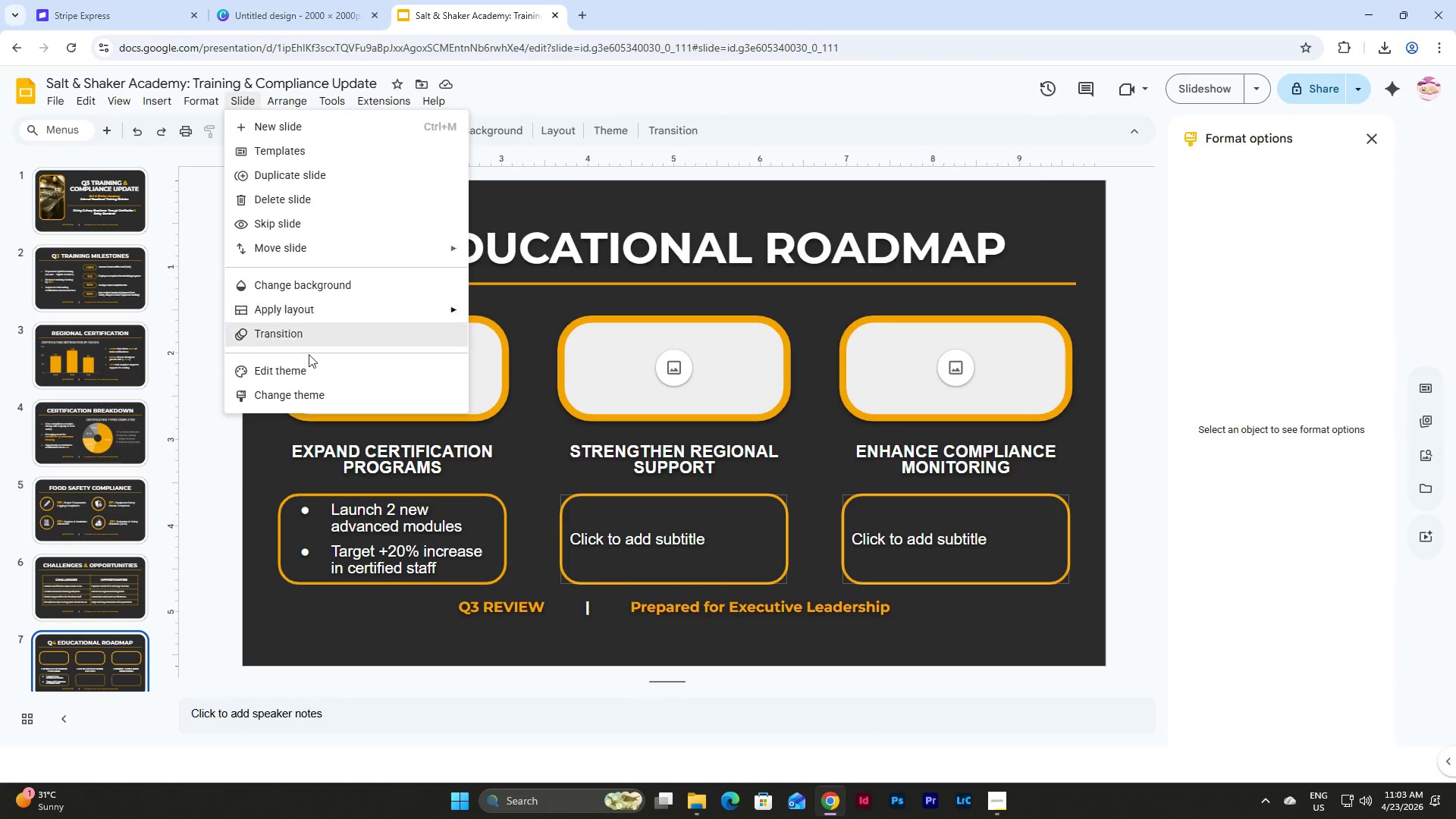 
left_click([310, 373])
 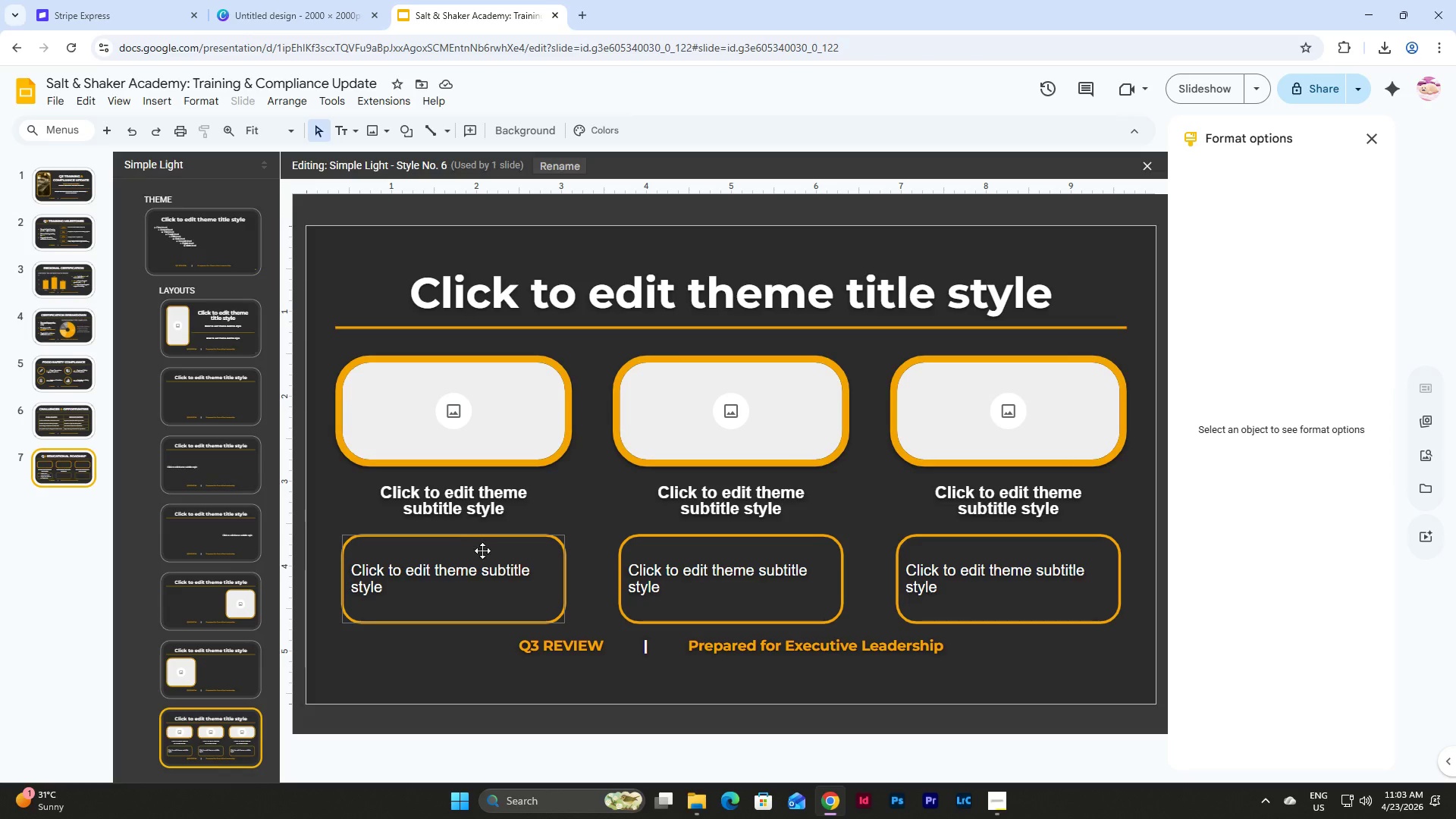 
left_click([484, 553])
 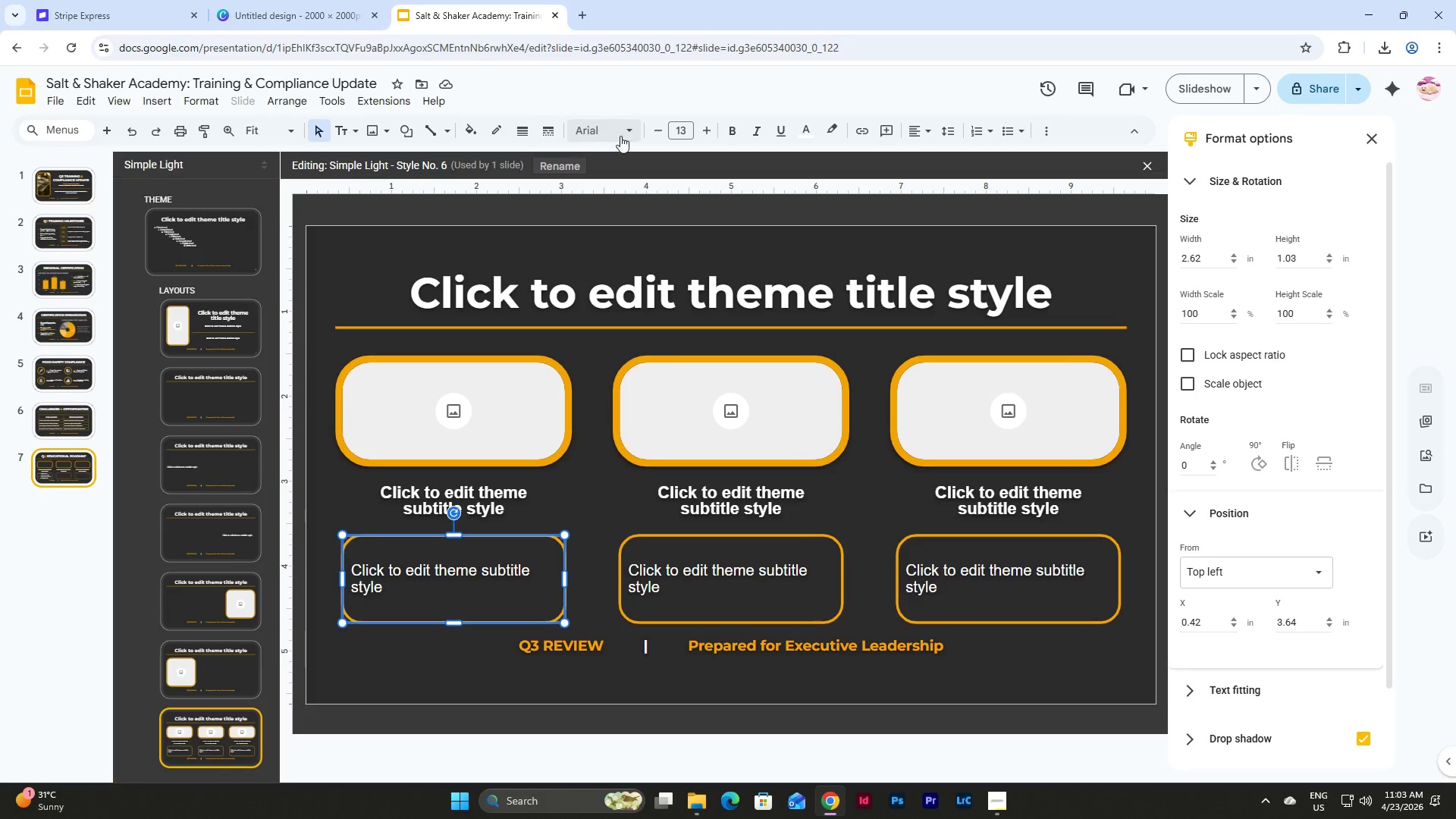 
left_click([663, 136])
 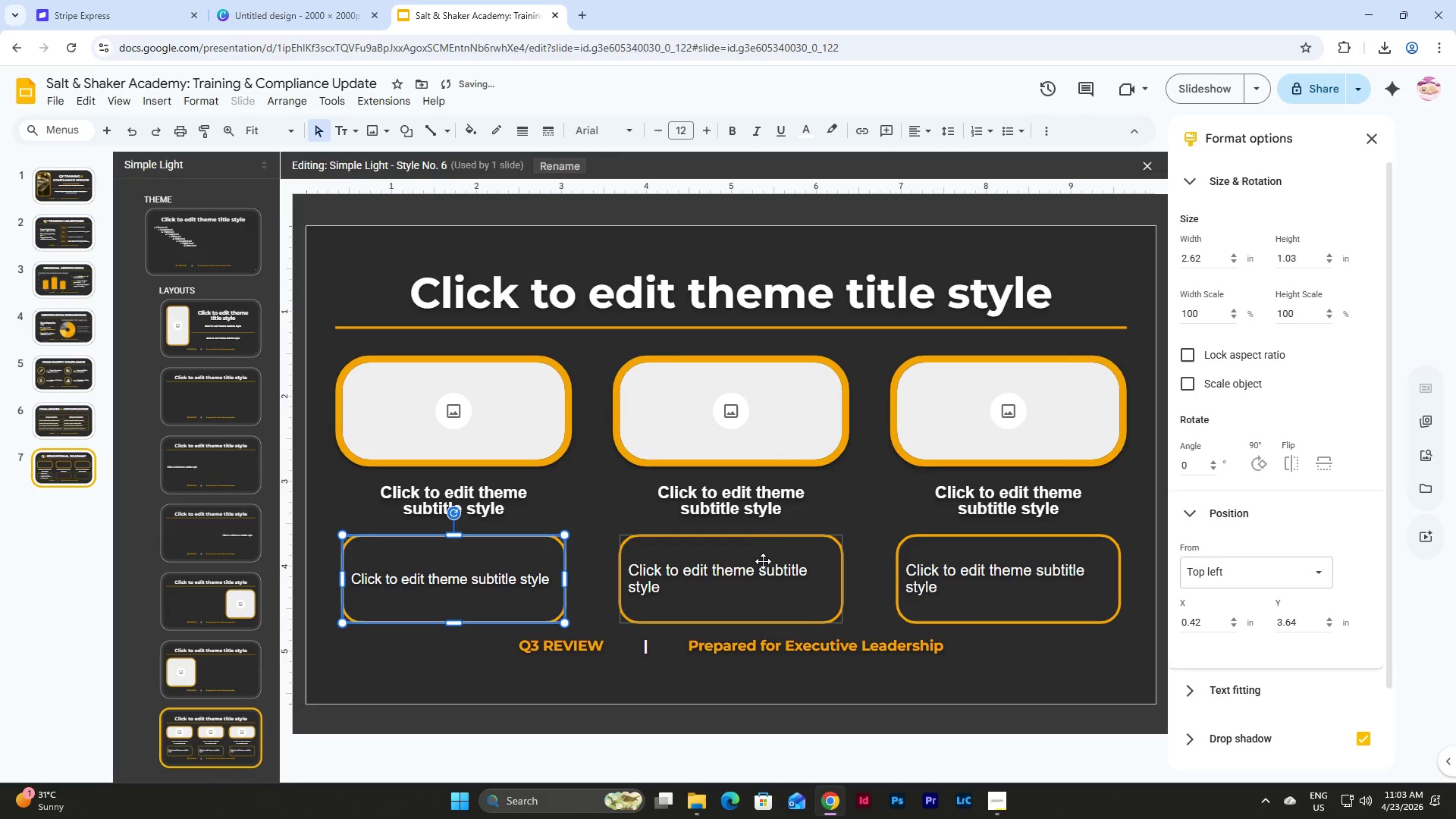 
left_click([763, 562])
 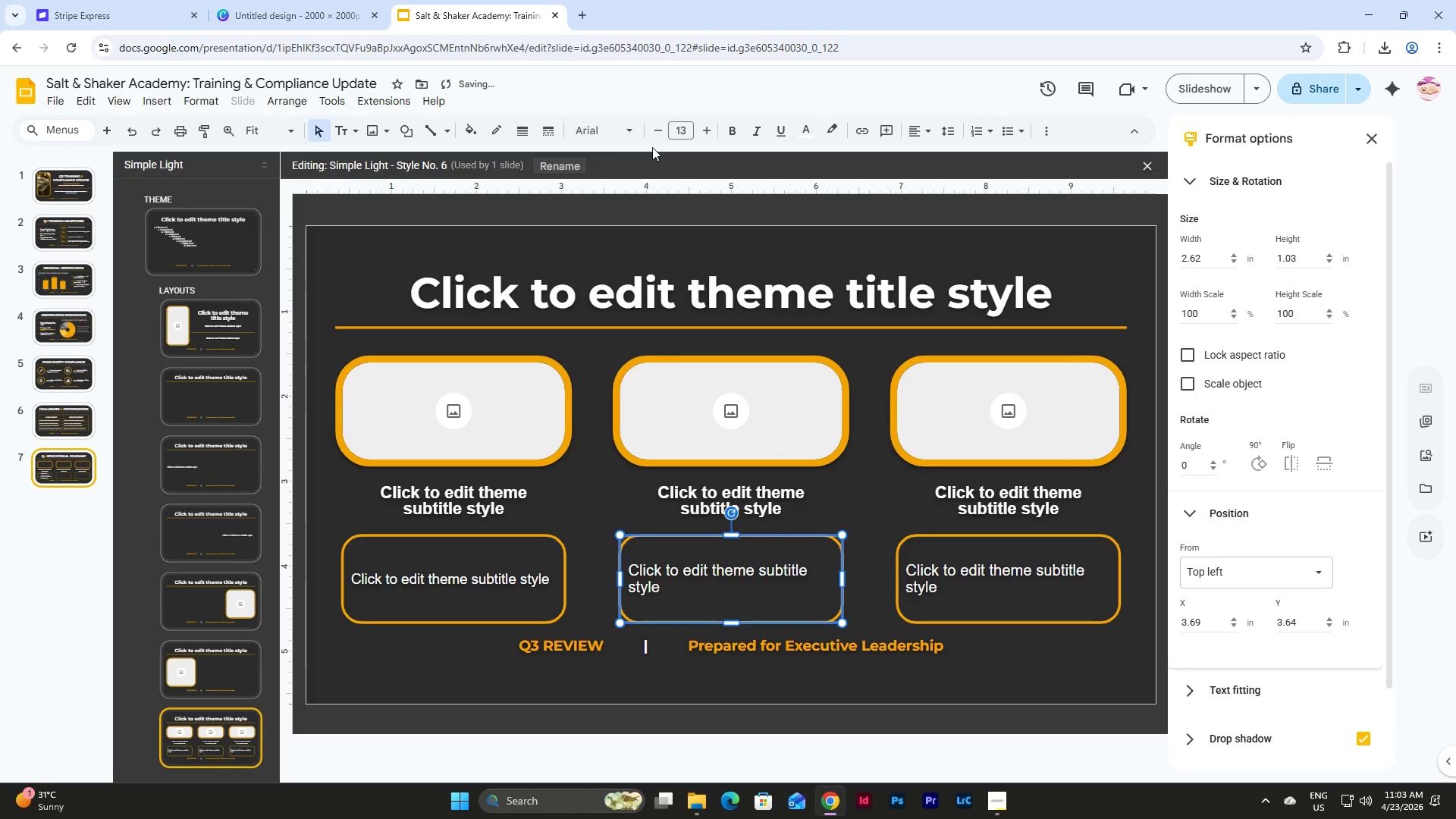 
left_click([655, 136])
 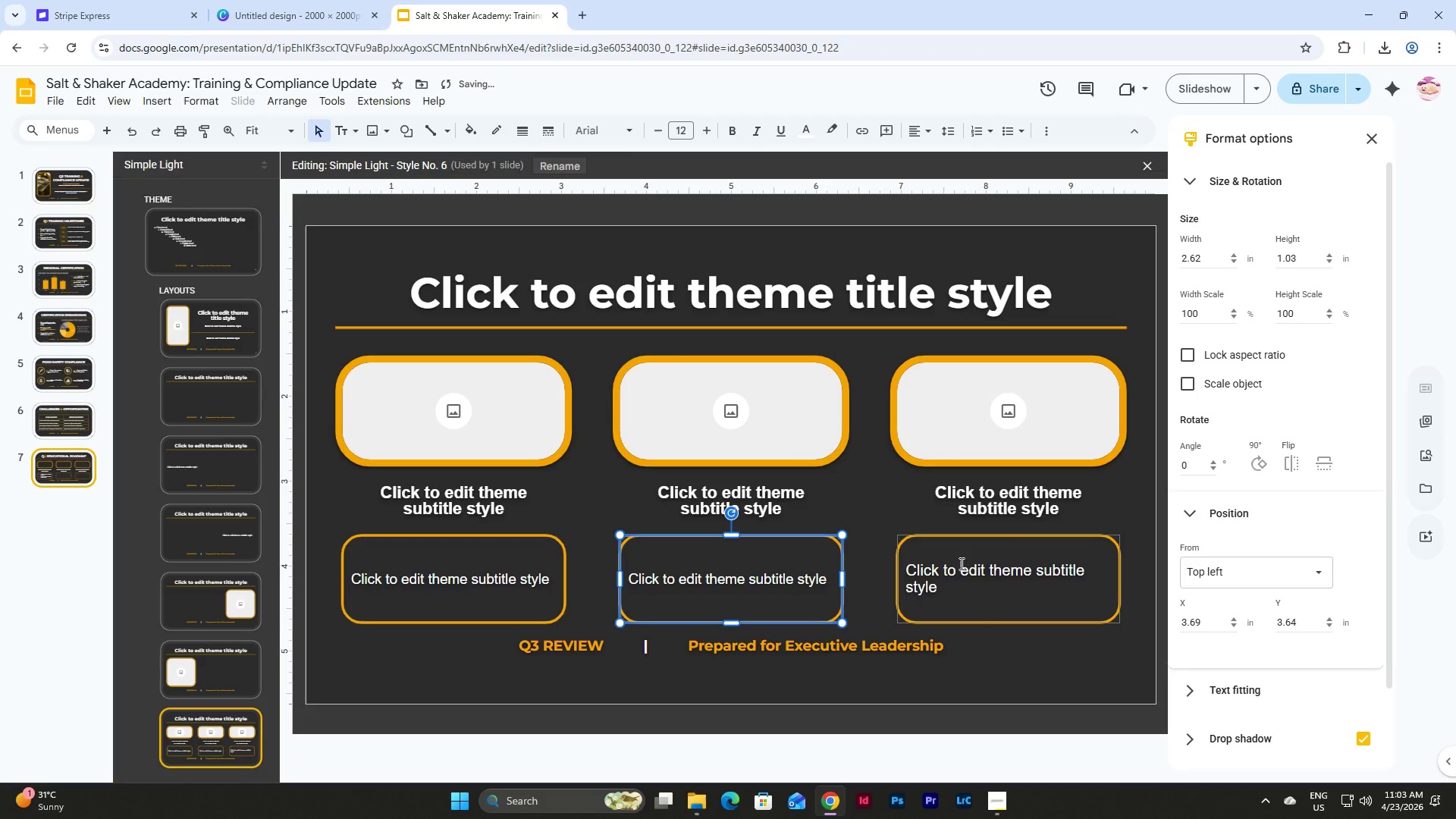 
left_click([959, 557])
 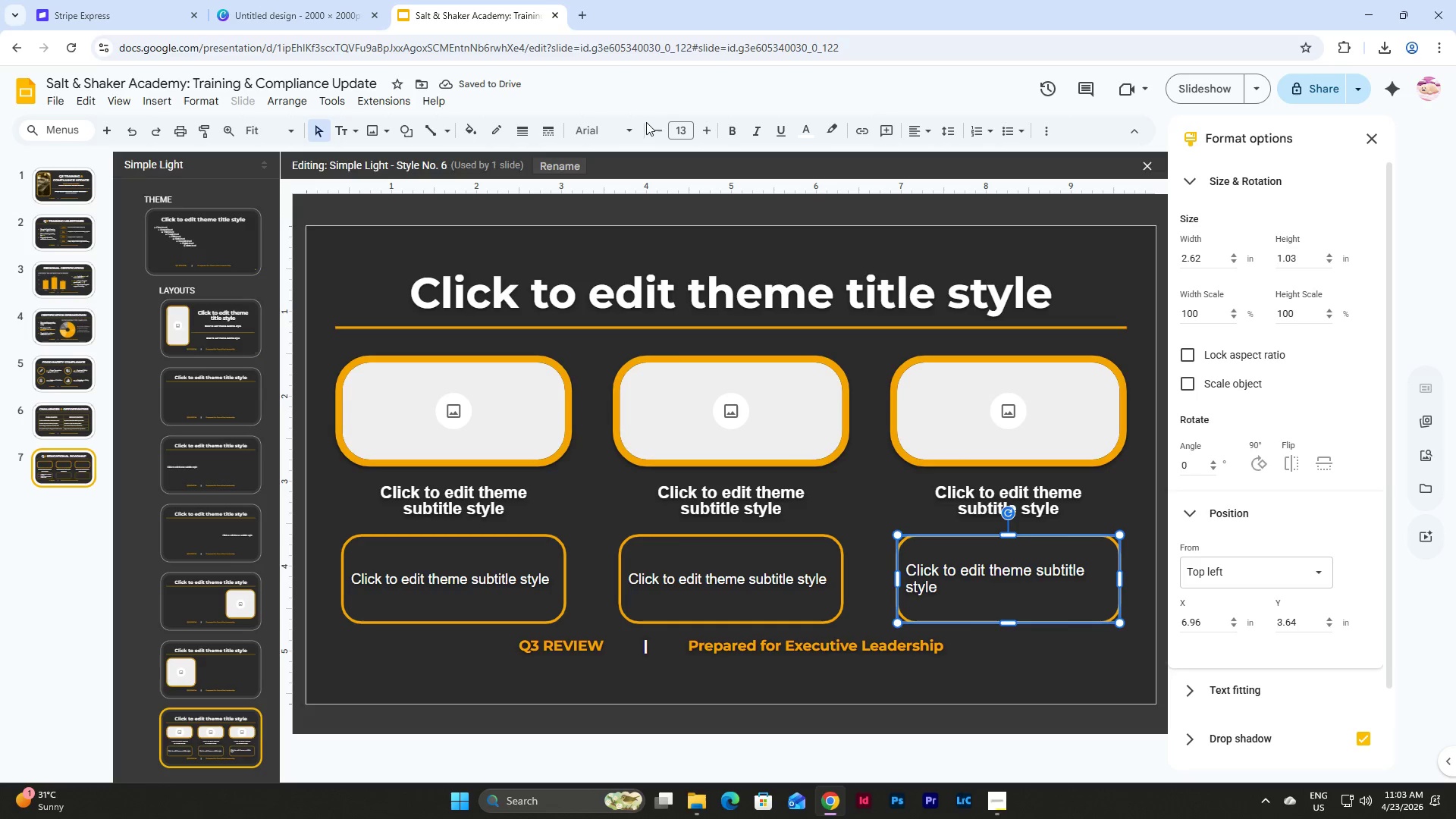 
left_click([656, 127])
 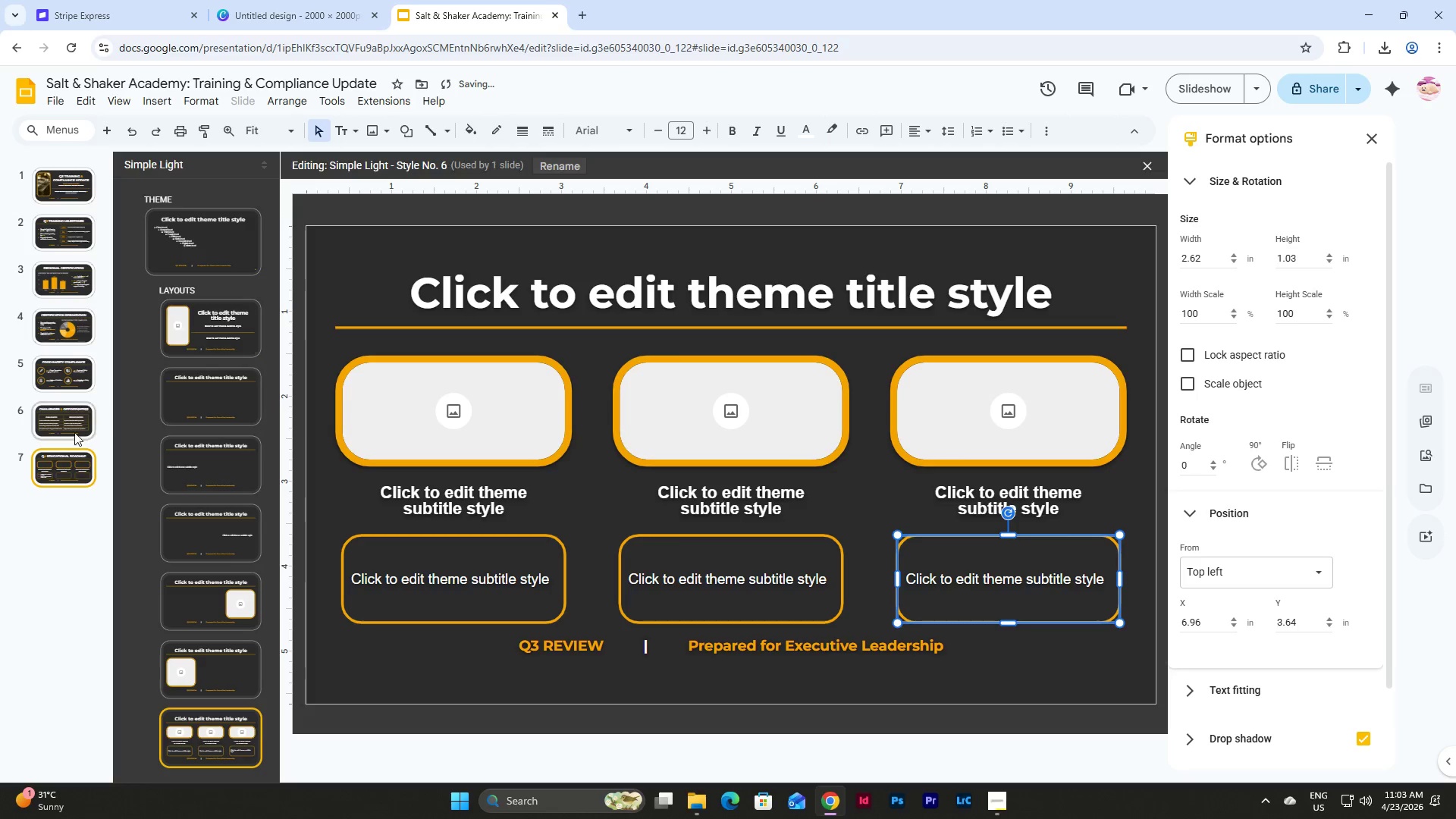 
left_click([64, 463])
 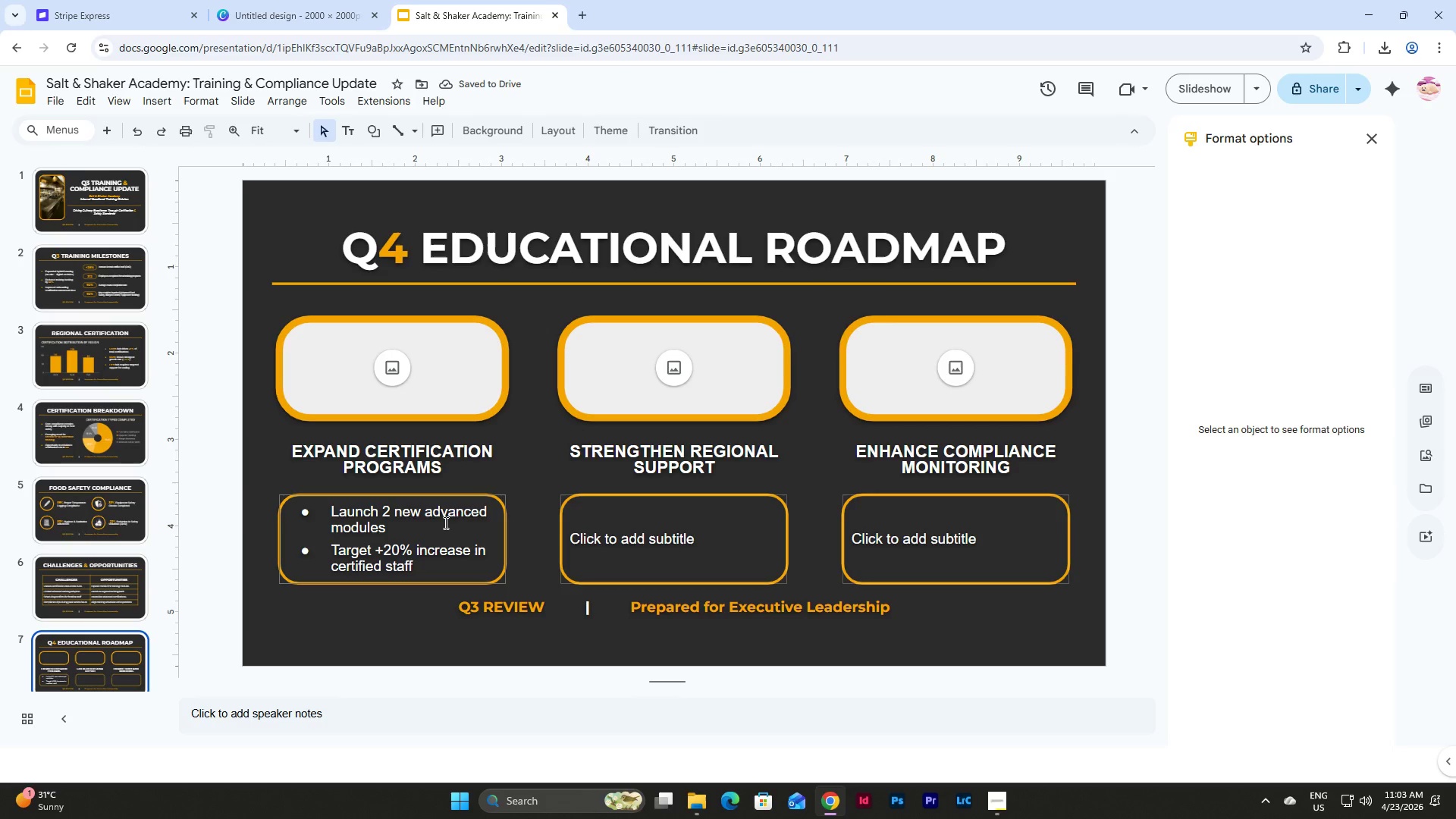 
left_click([345, 538])
 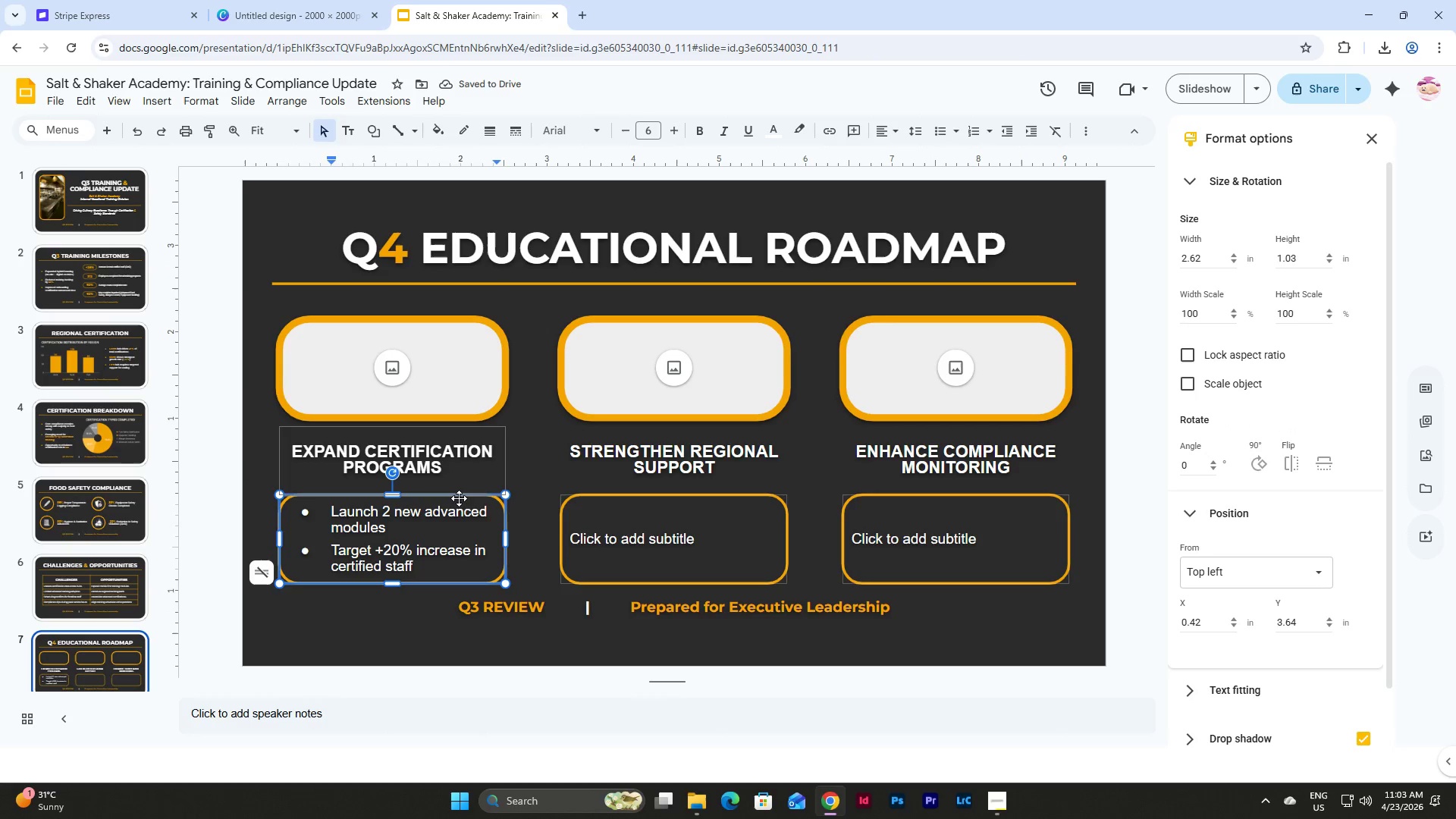 
left_click([456, 515])
 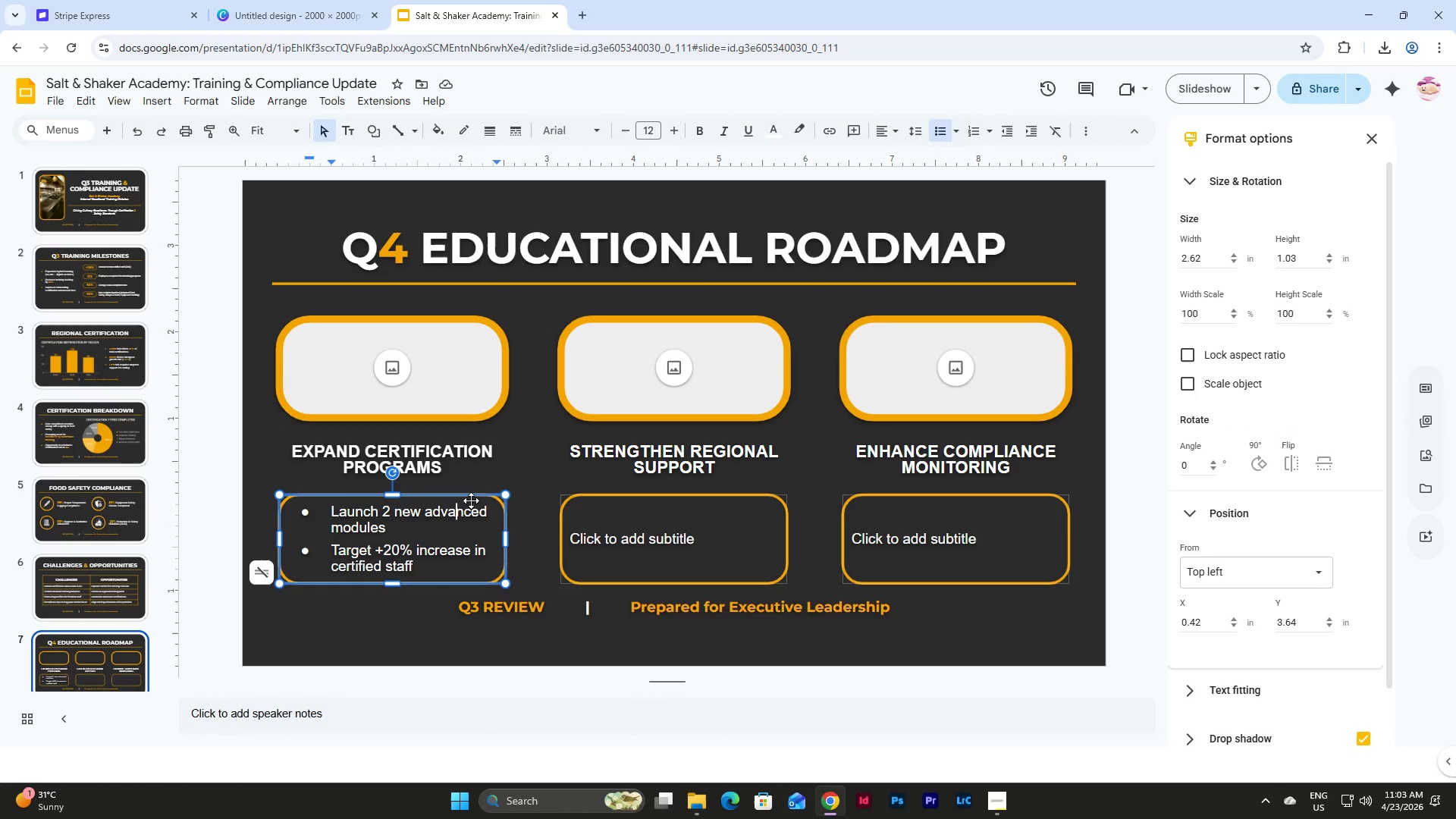 
left_click([457, 457])
 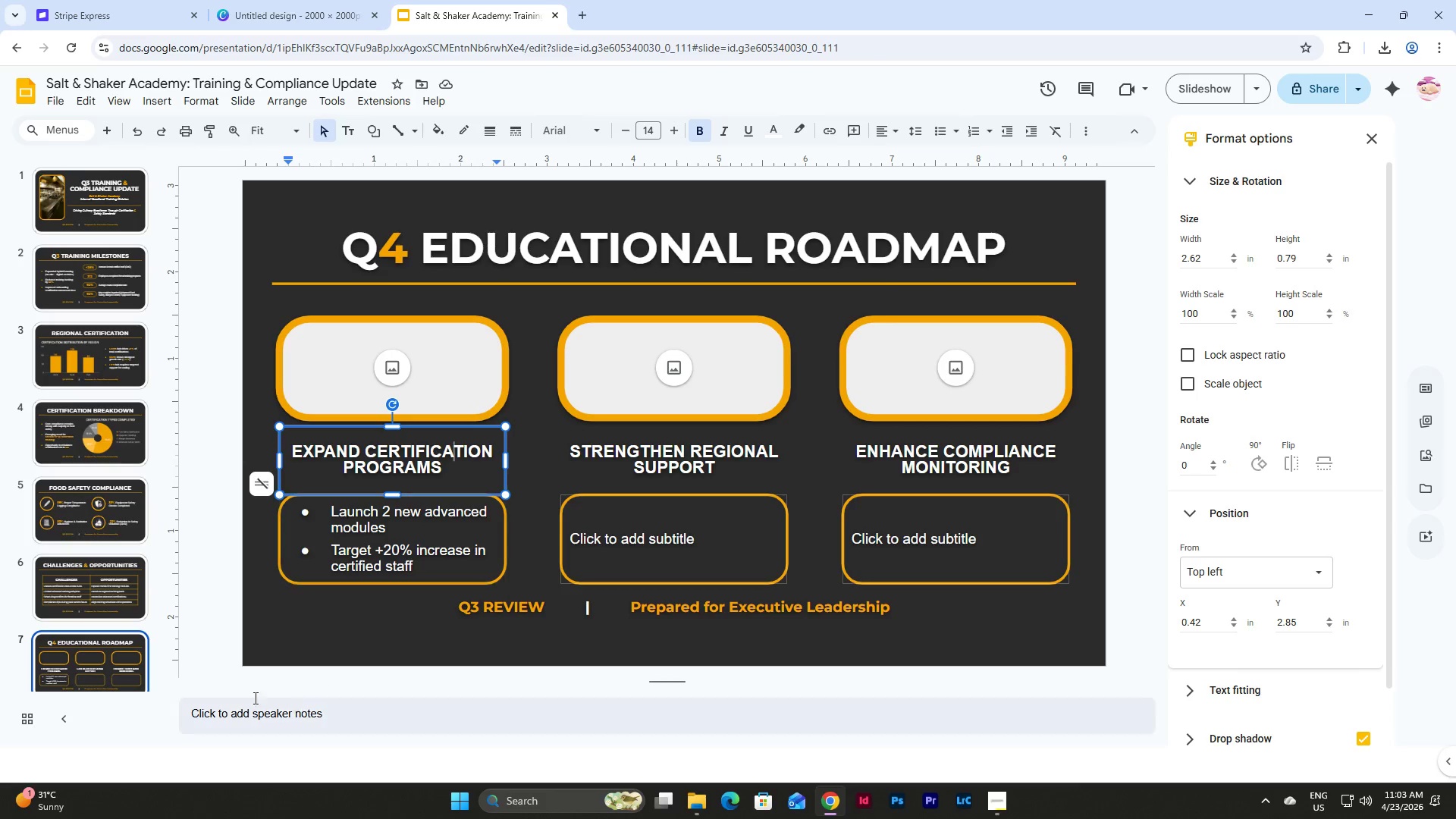 
left_click([67, 570])
 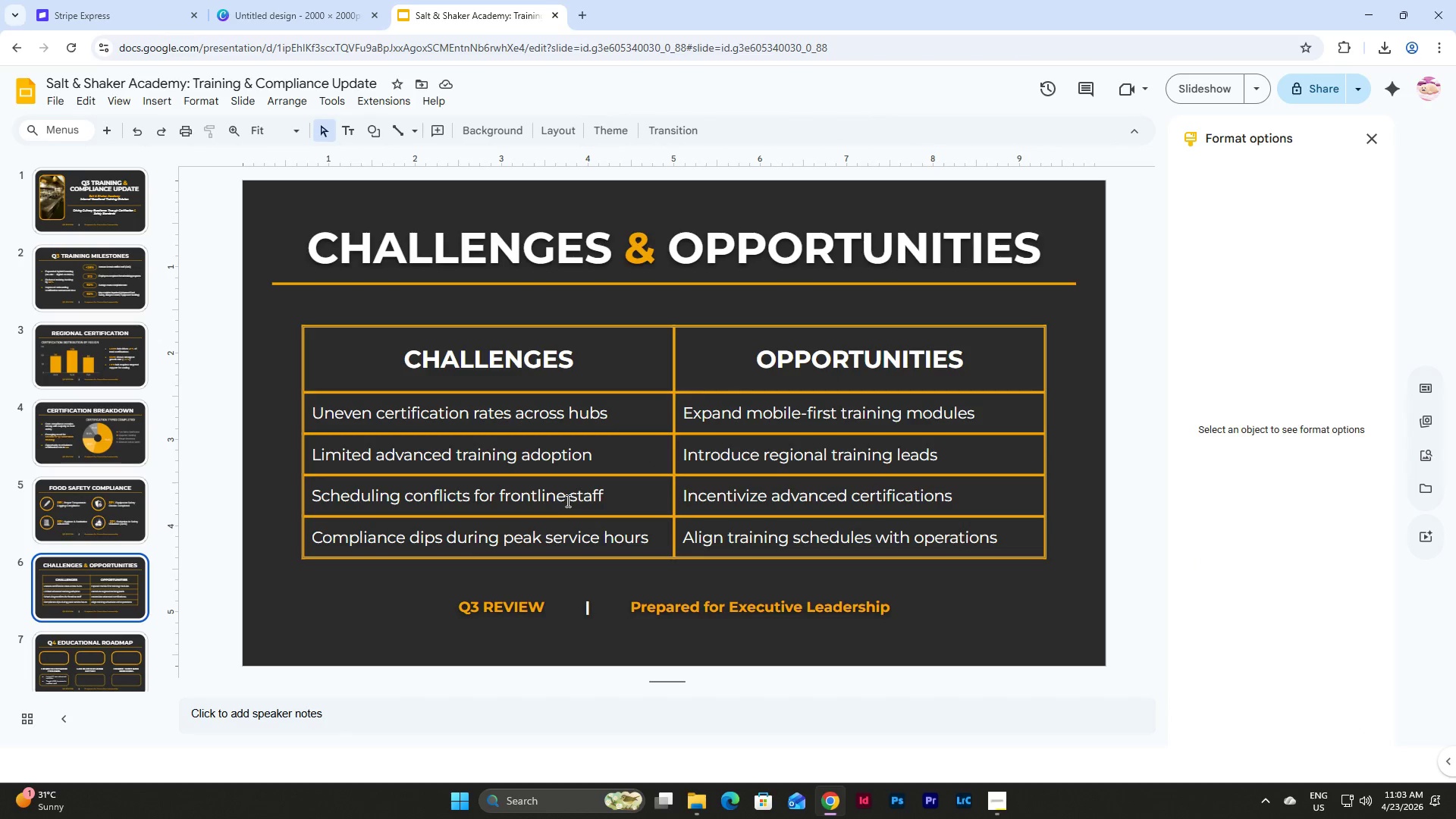 
left_click([566, 497])
 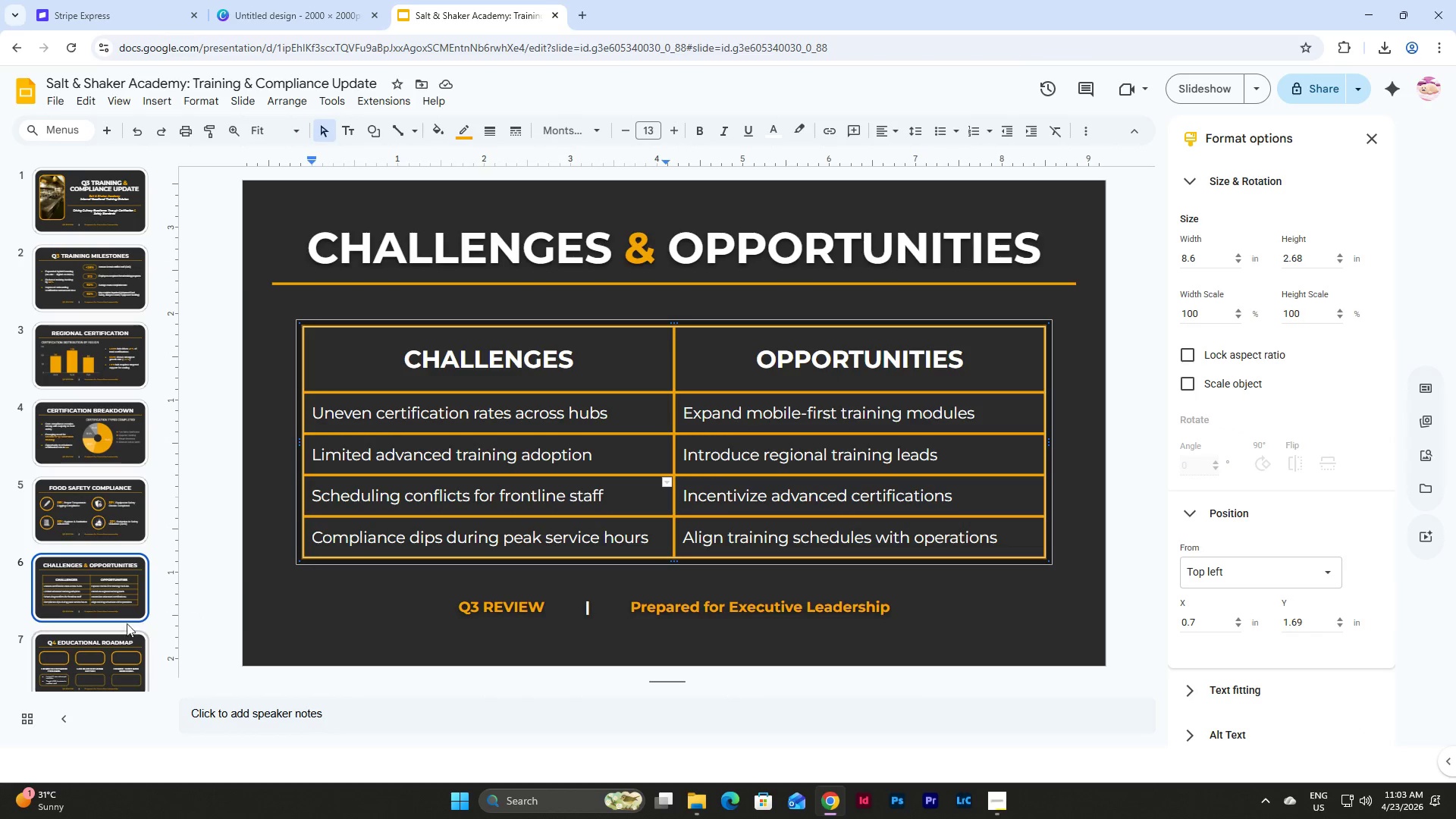 
left_click([93, 497])
 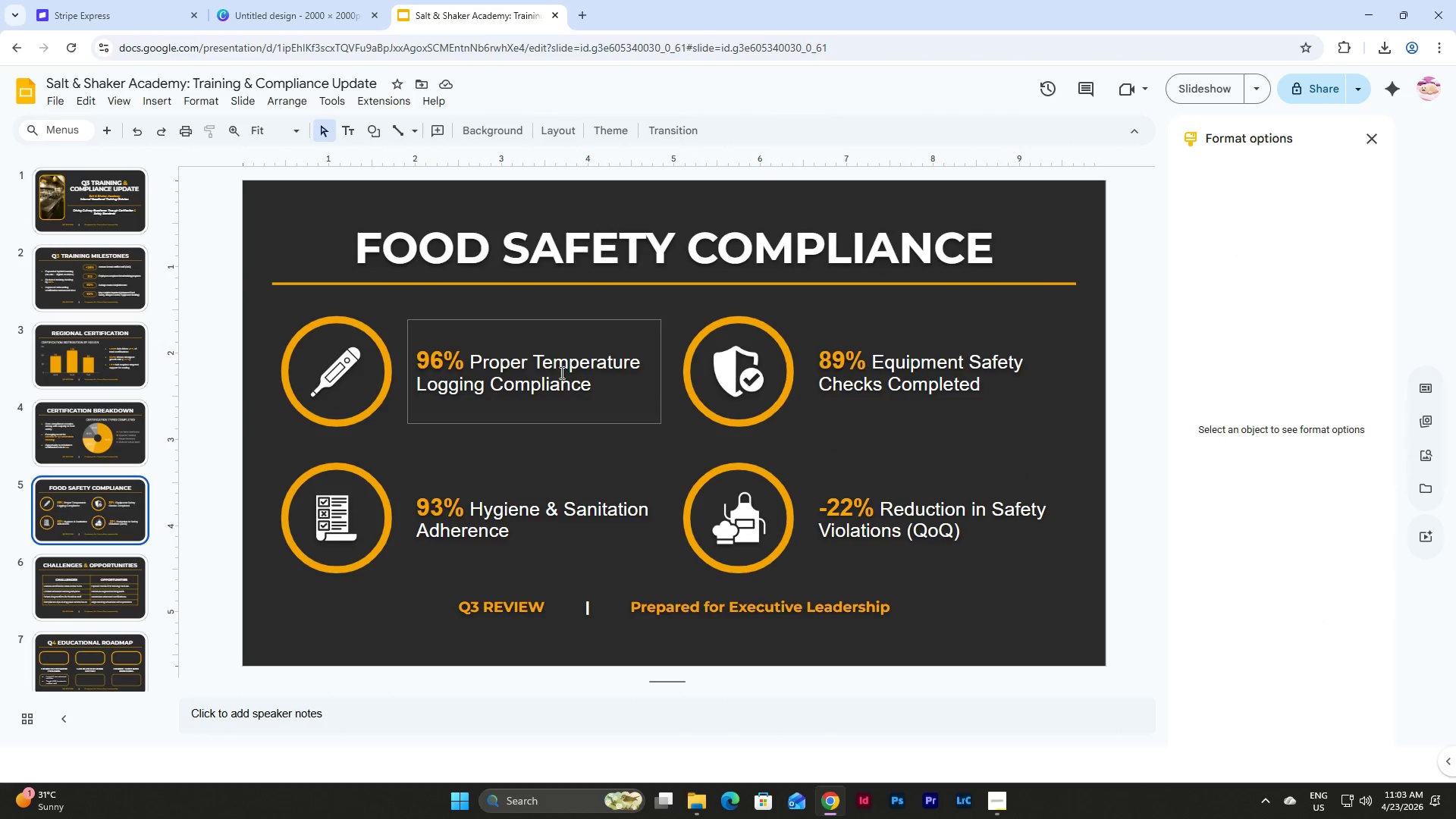 
left_click([560, 369])
 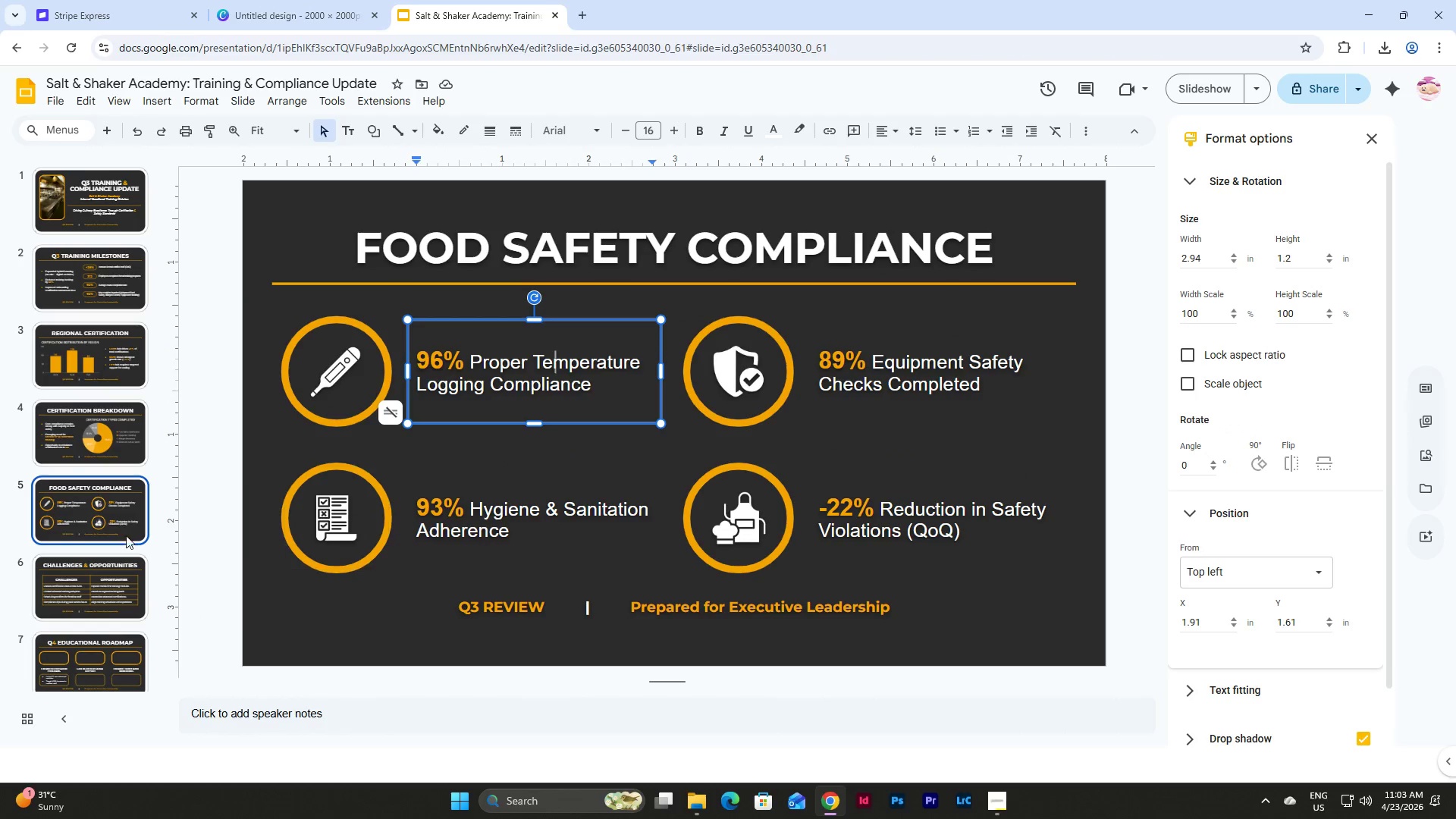 
left_click([94, 431])
 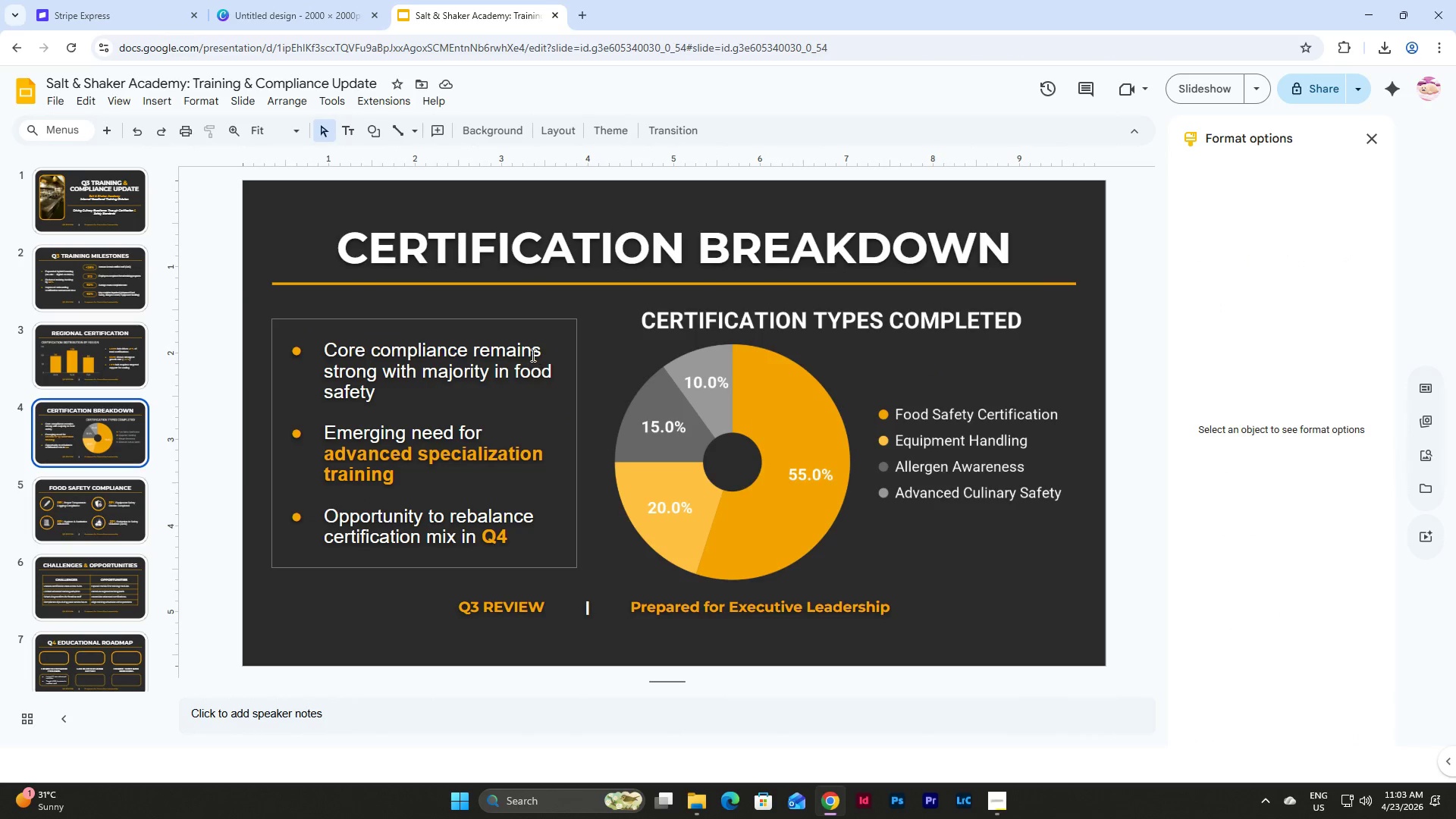 
left_click([529, 345])
 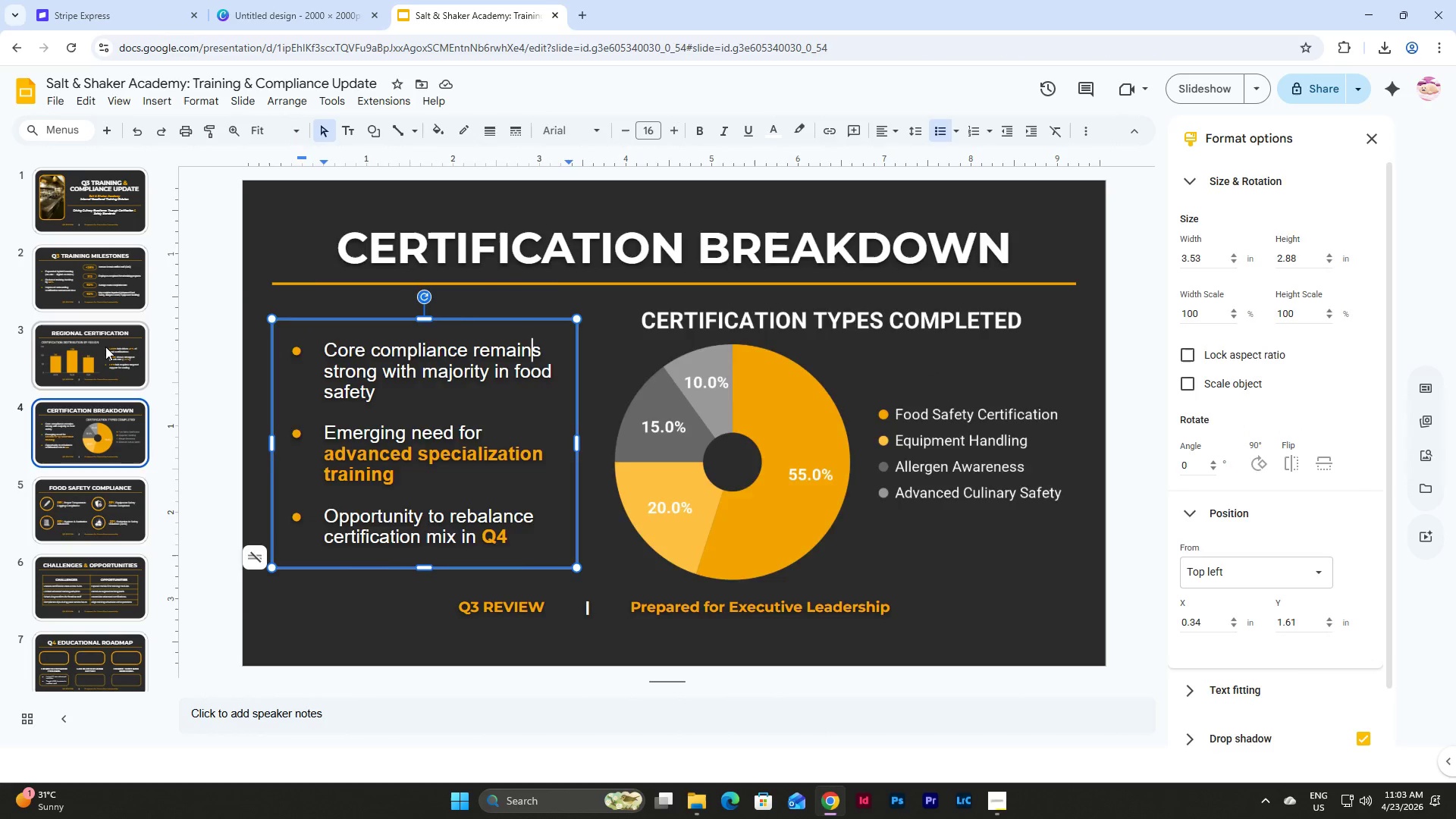 
double_click([106, 202])
 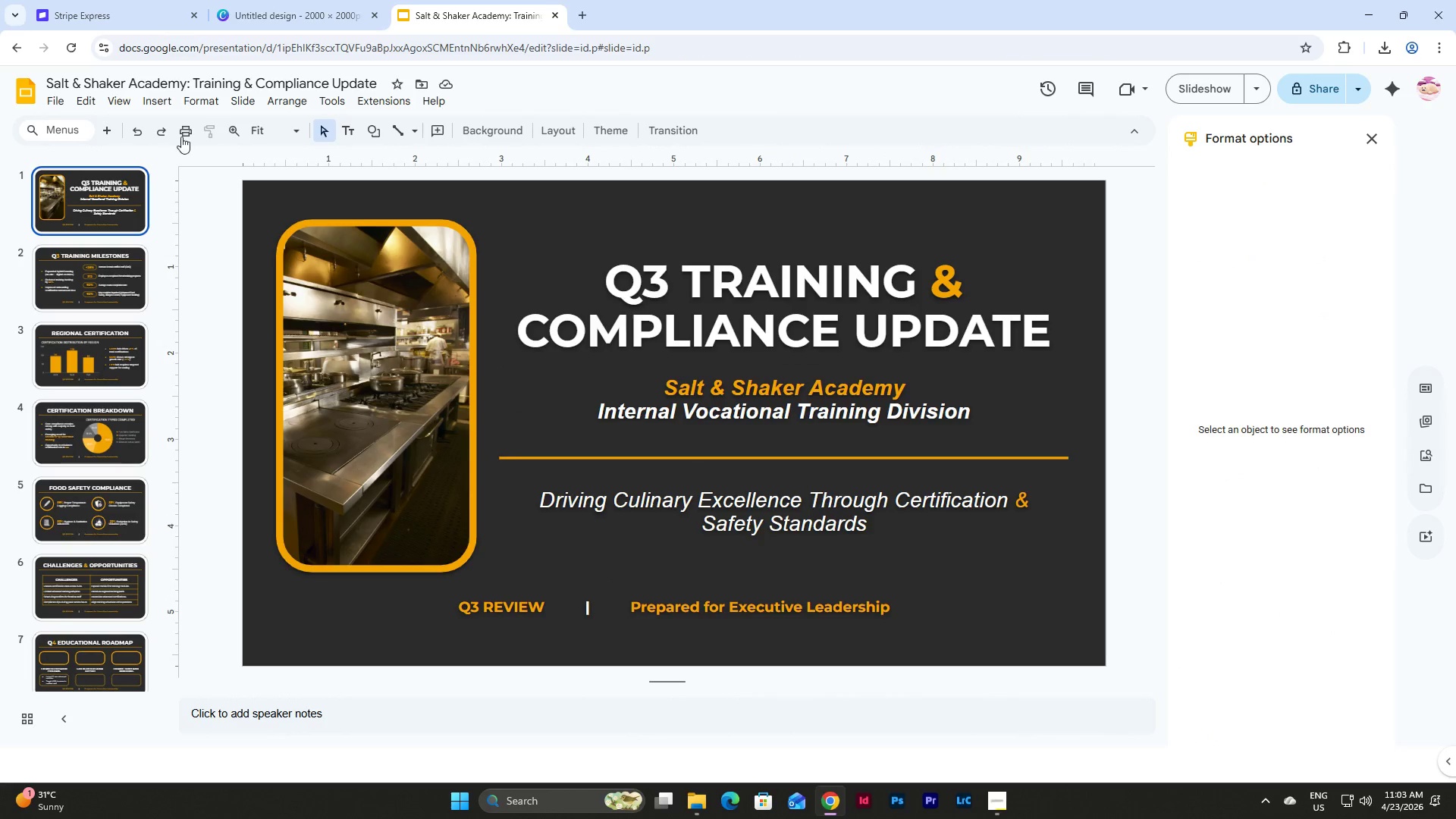 
left_click([243, 97])
 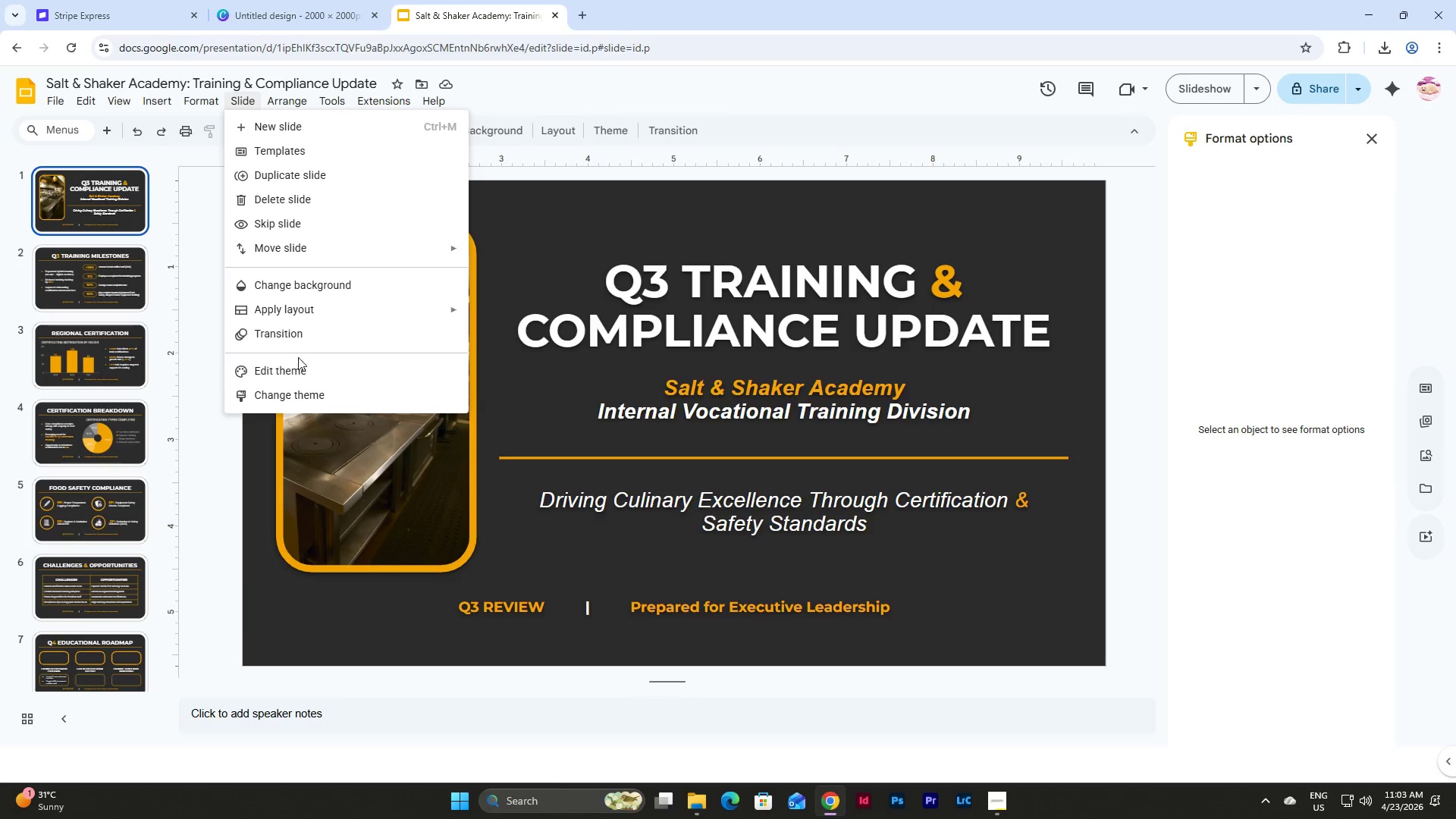 
left_click([298, 373])
 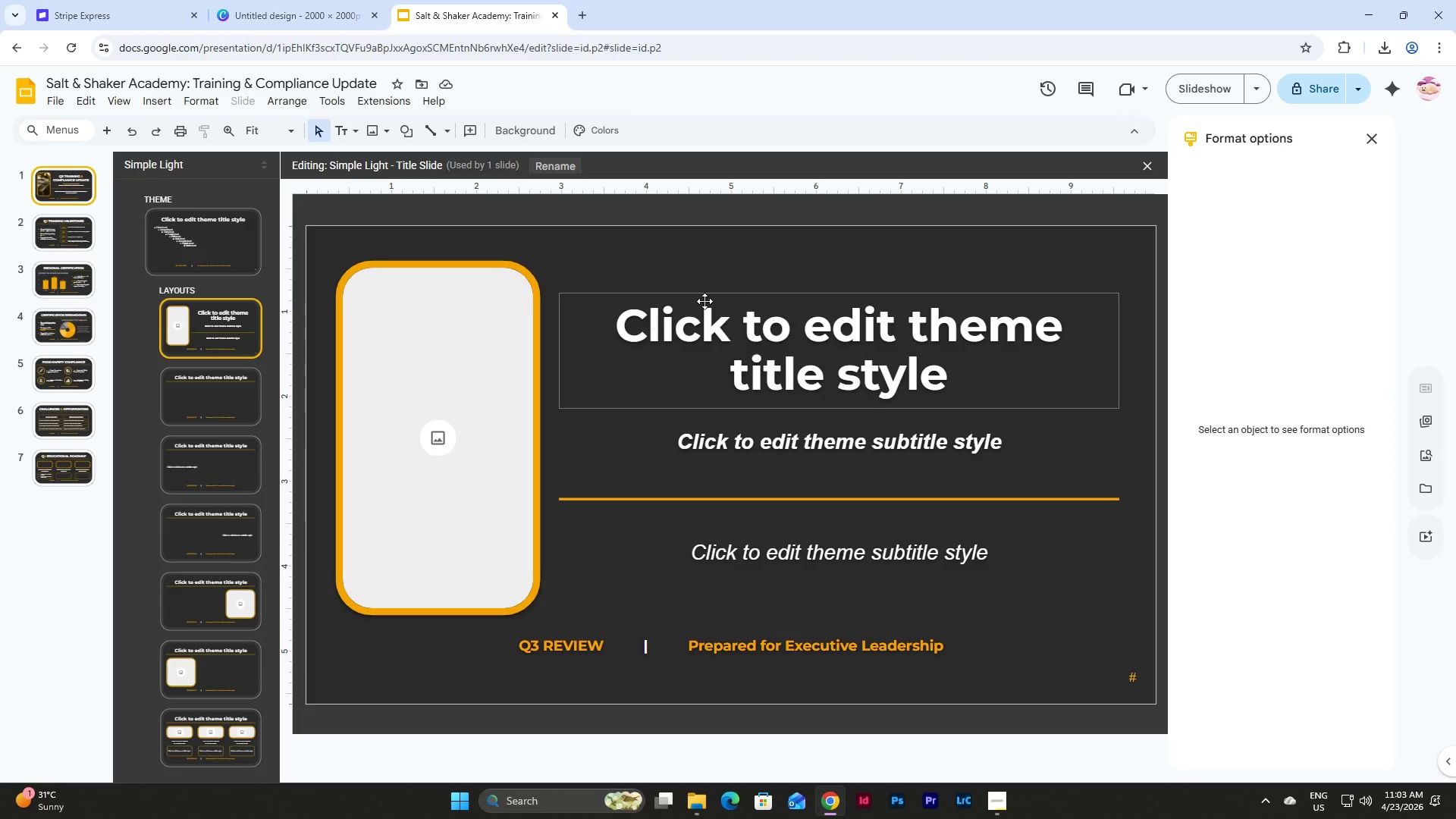 
left_click([704, 301])
 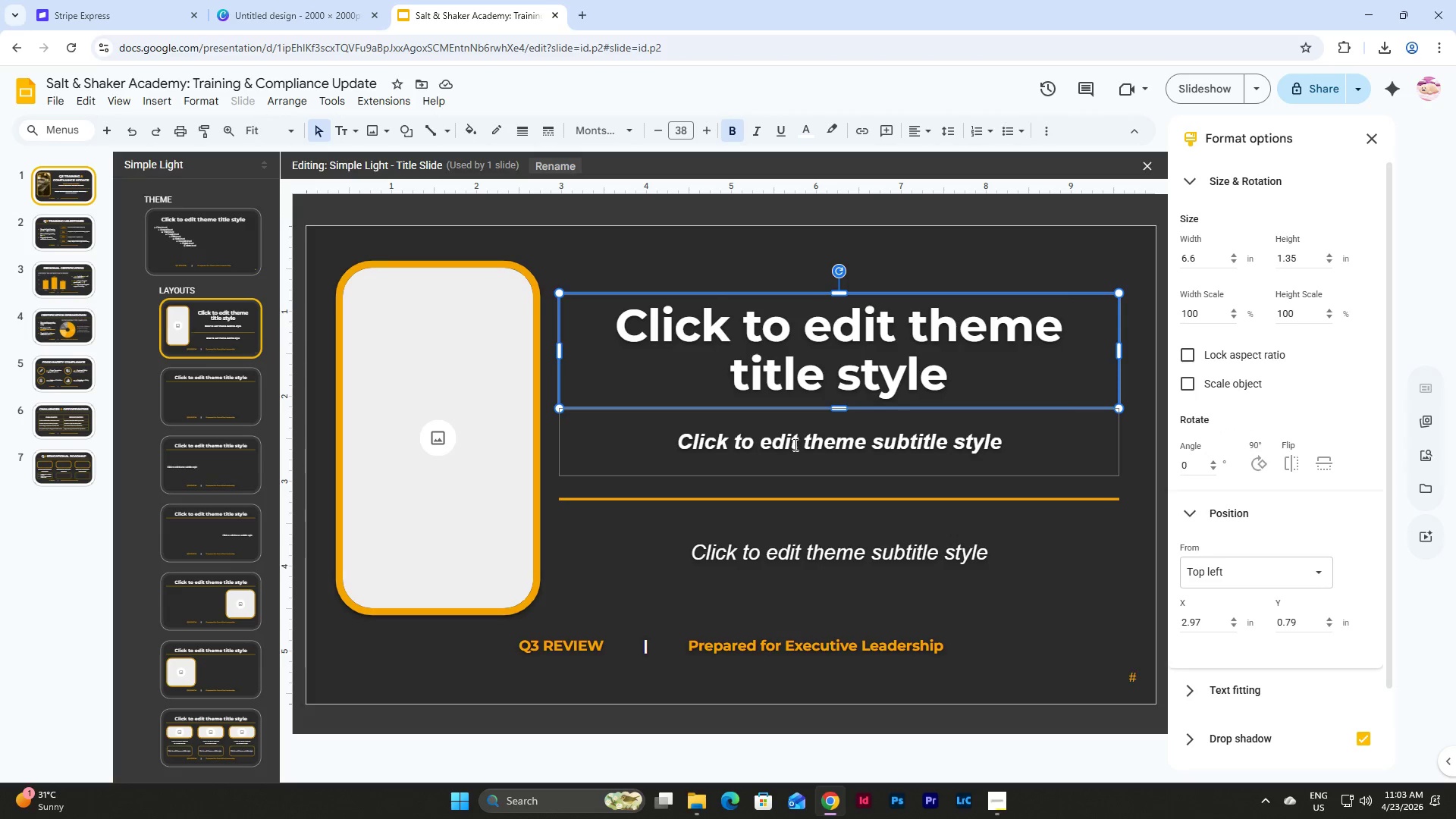 
left_click([808, 455])
 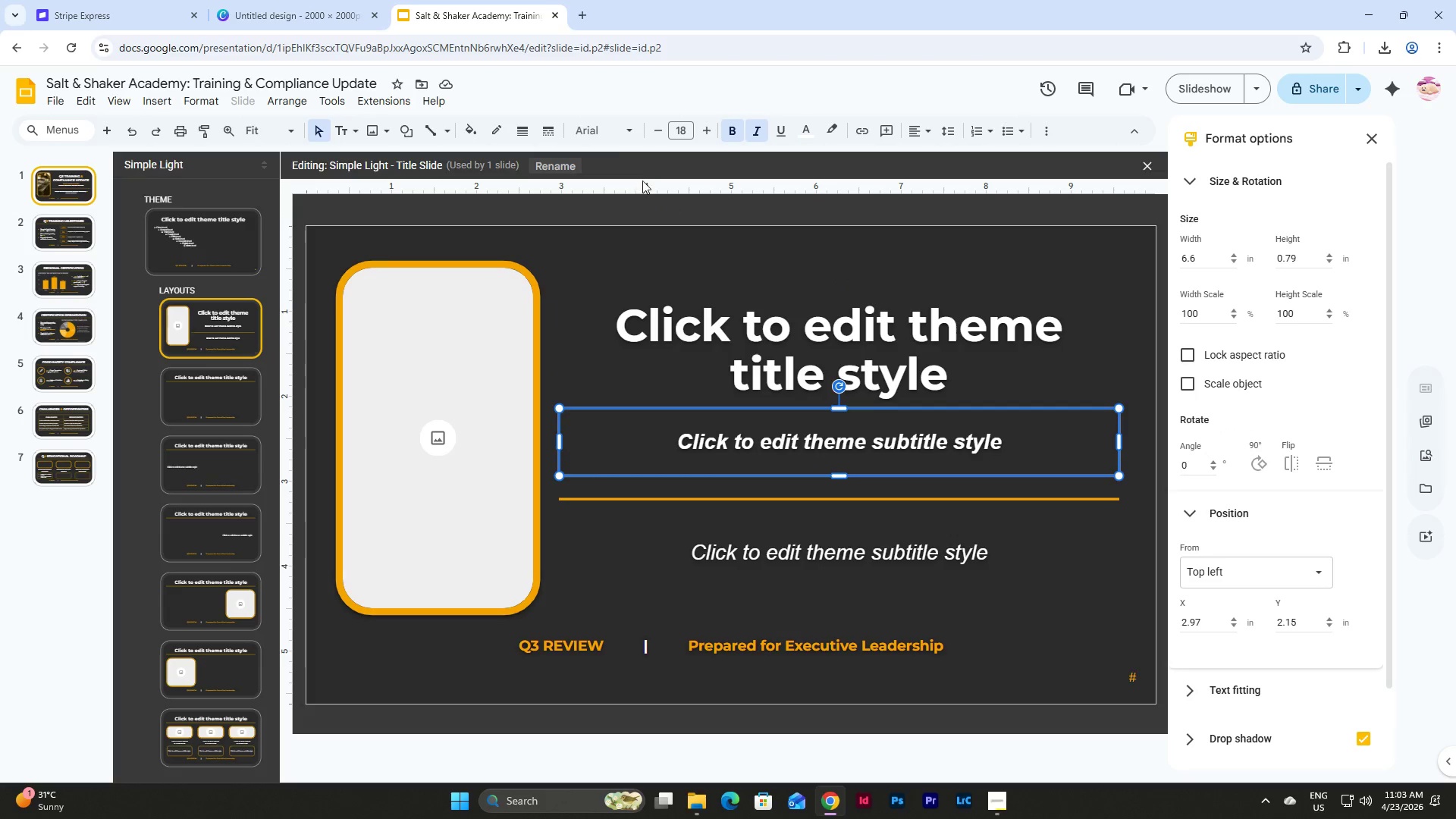 
left_click([614, 132])
 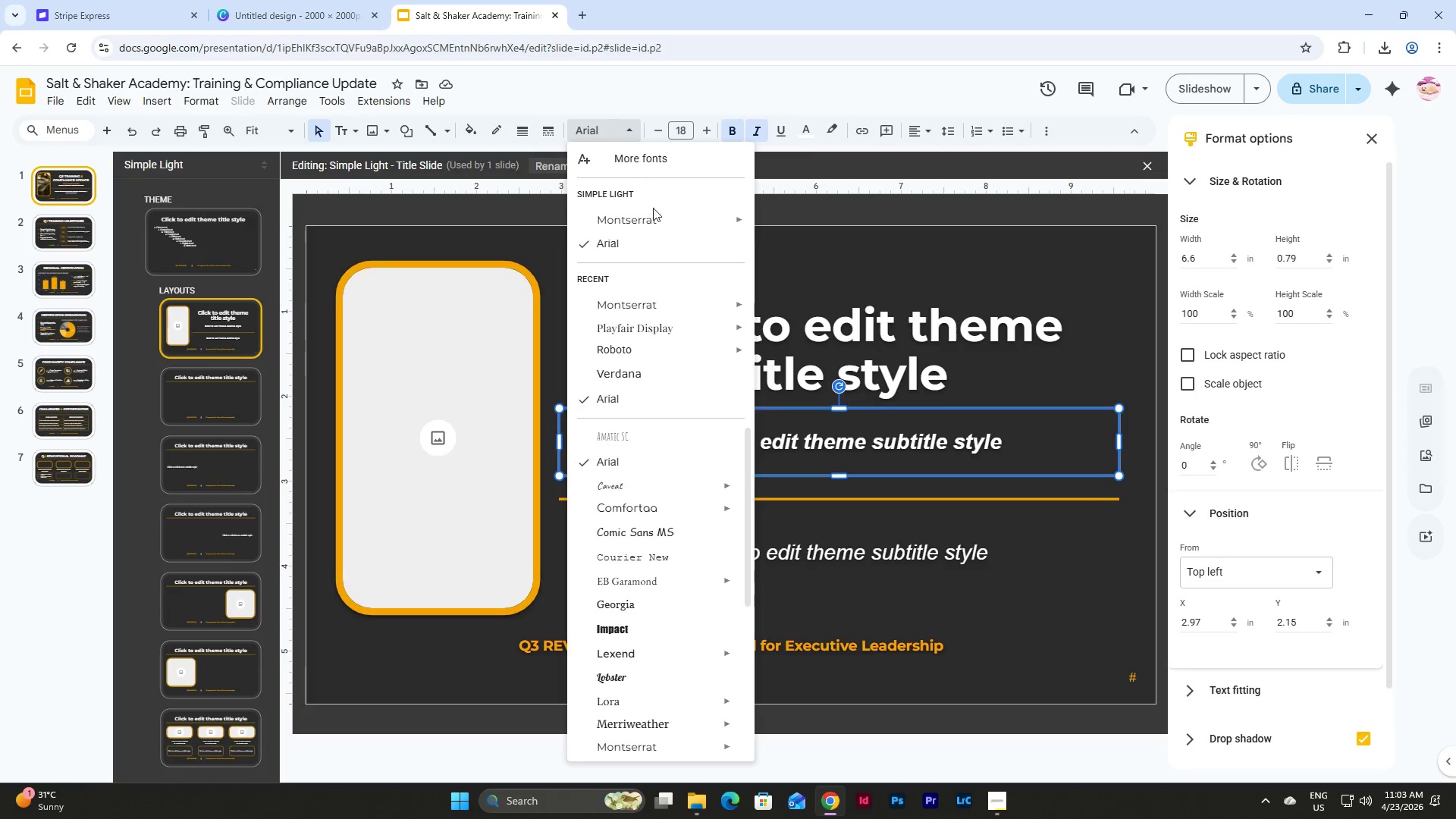 
left_click([654, 224])
 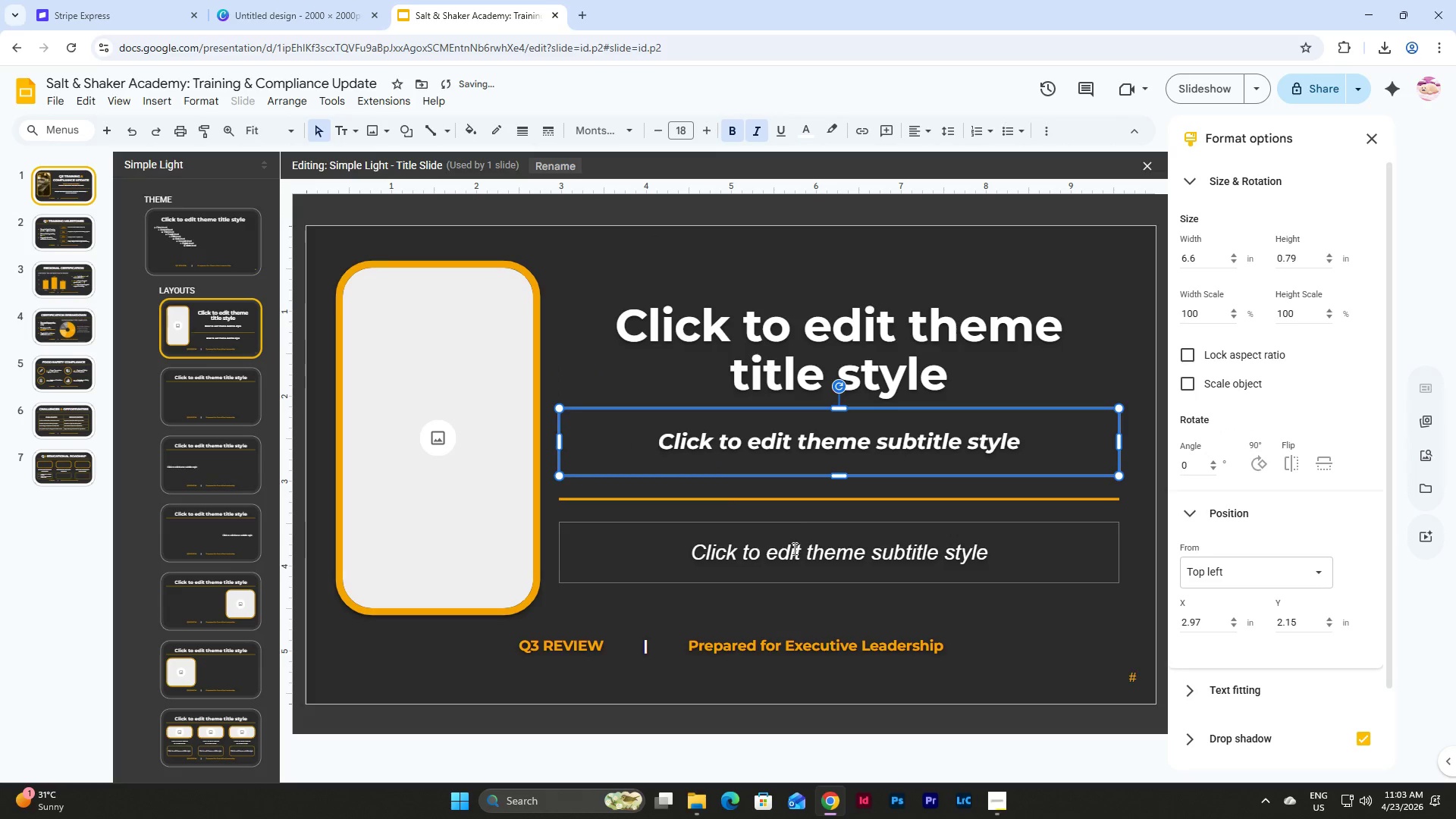 
left_click([805, 532])
 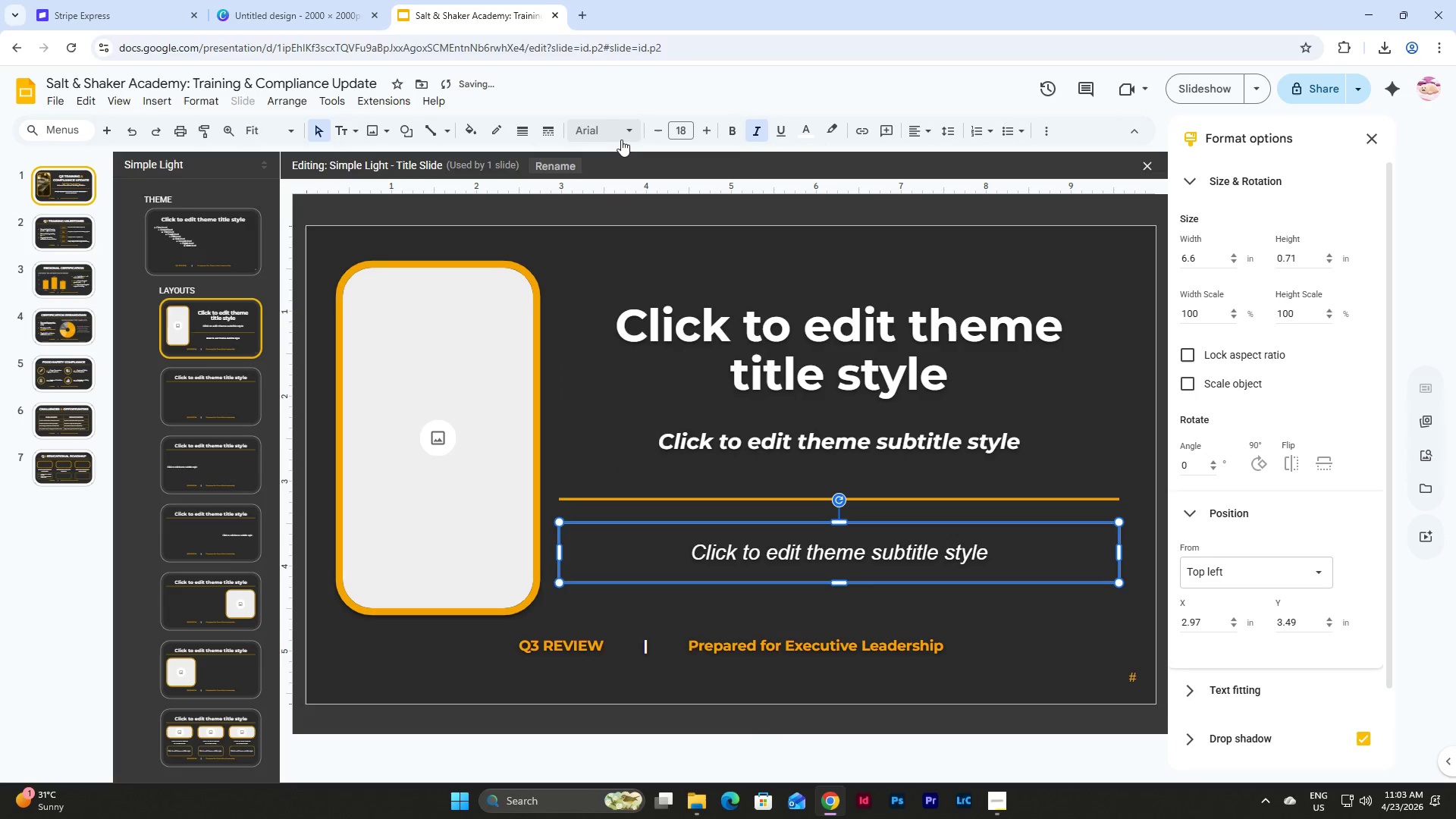 
left_click([620, 136])
 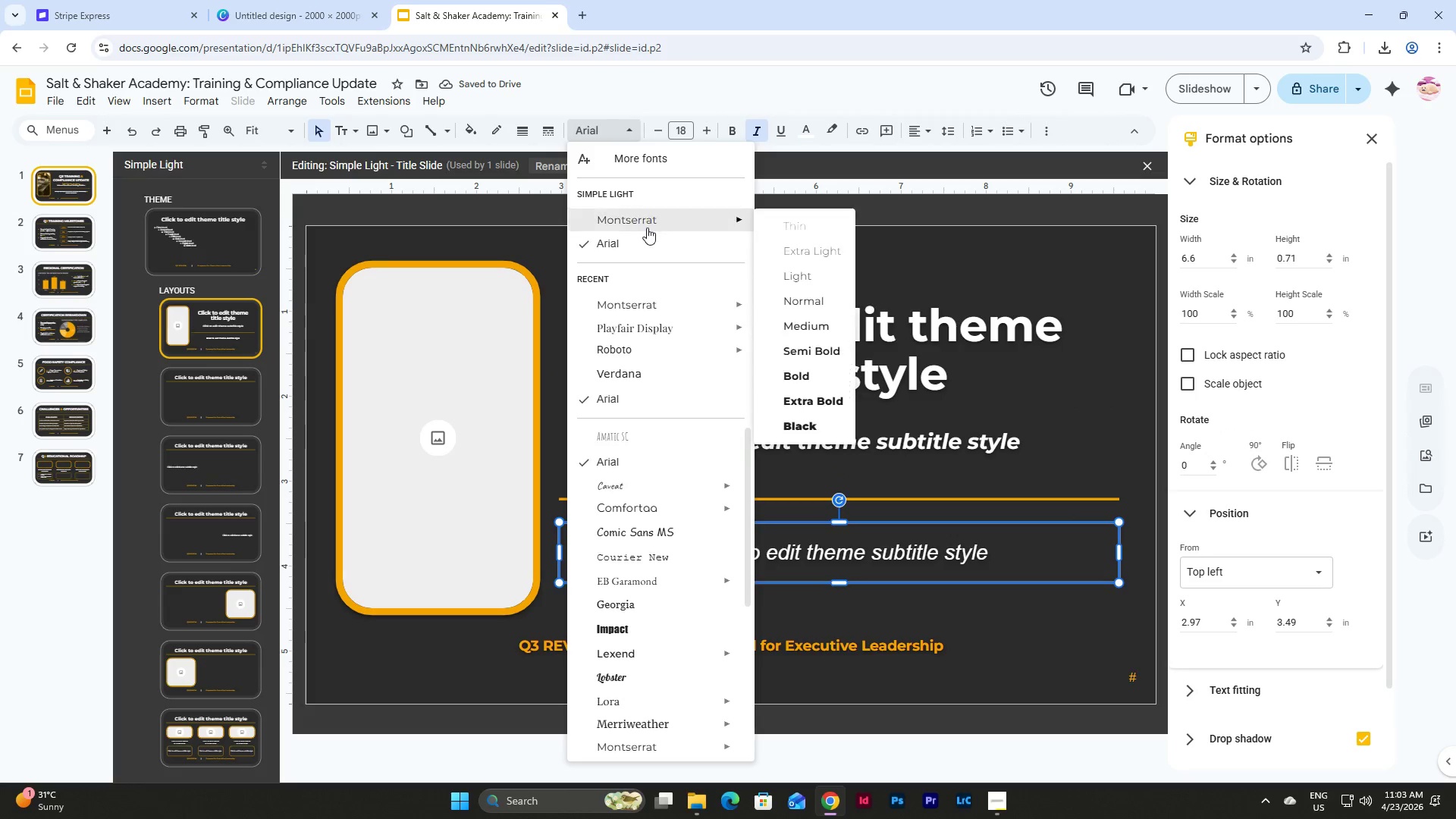 
left_click([647, 228])
 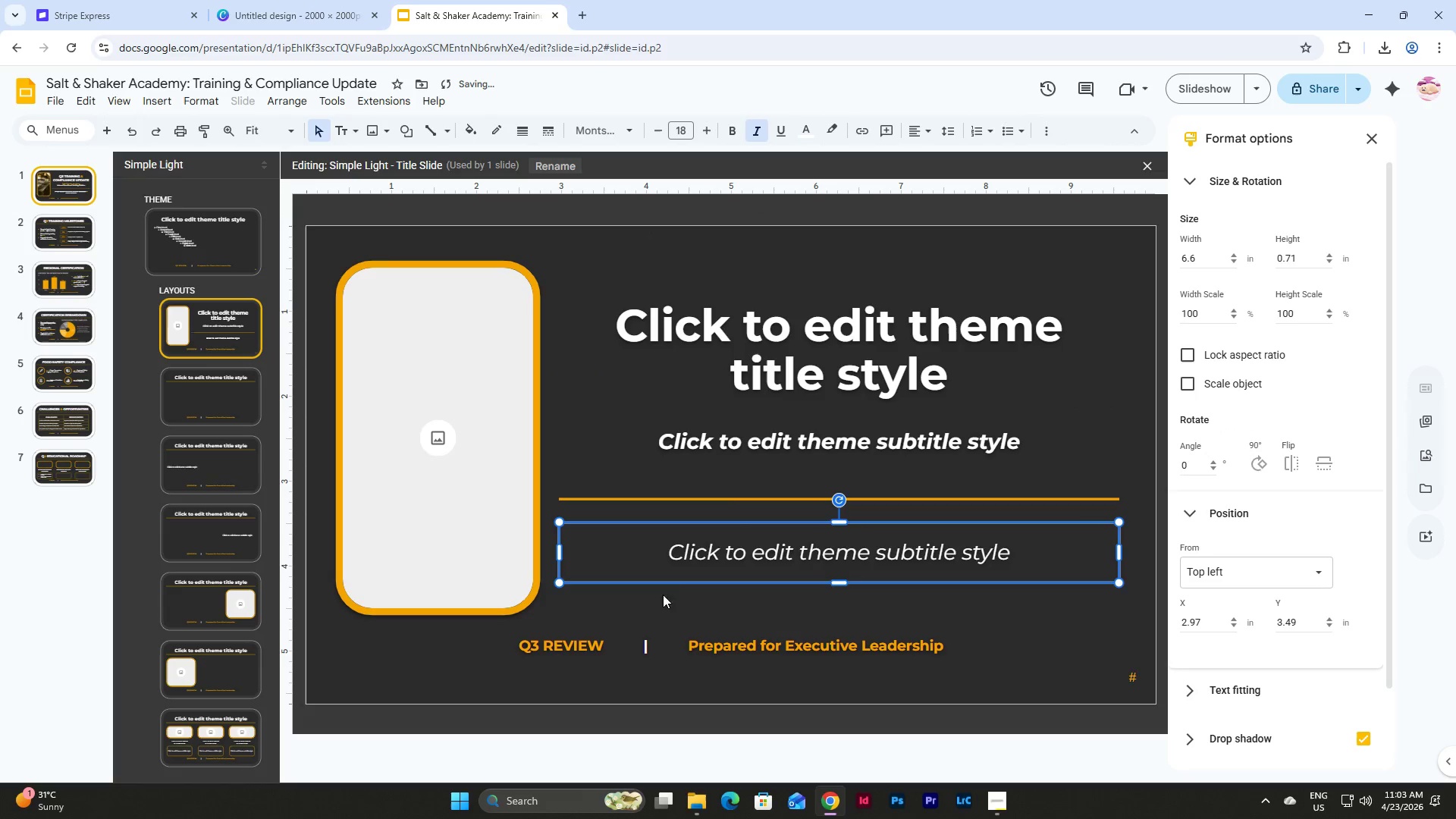 
left_click([162, 218])
 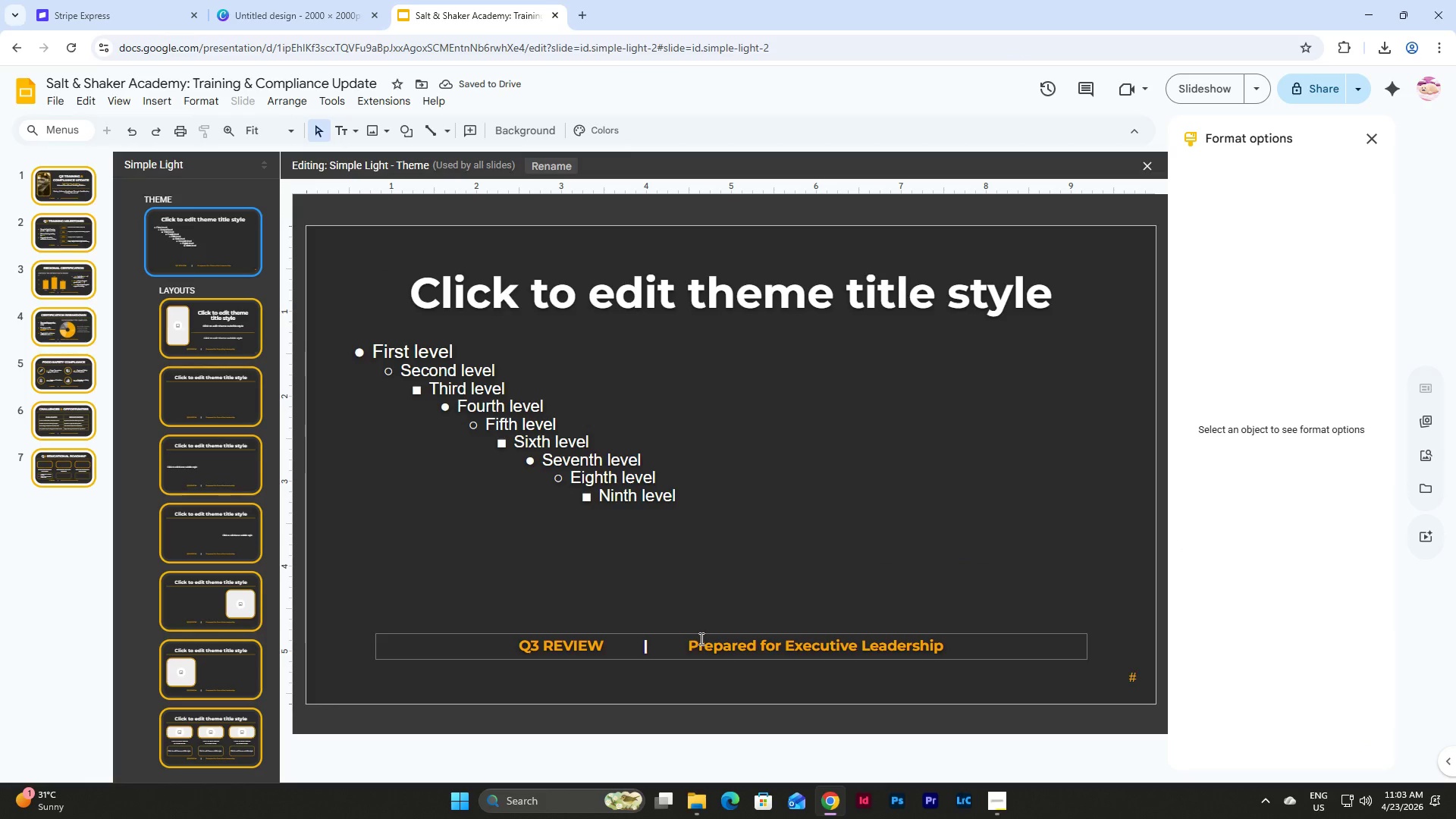 
left_click([703, 636])
 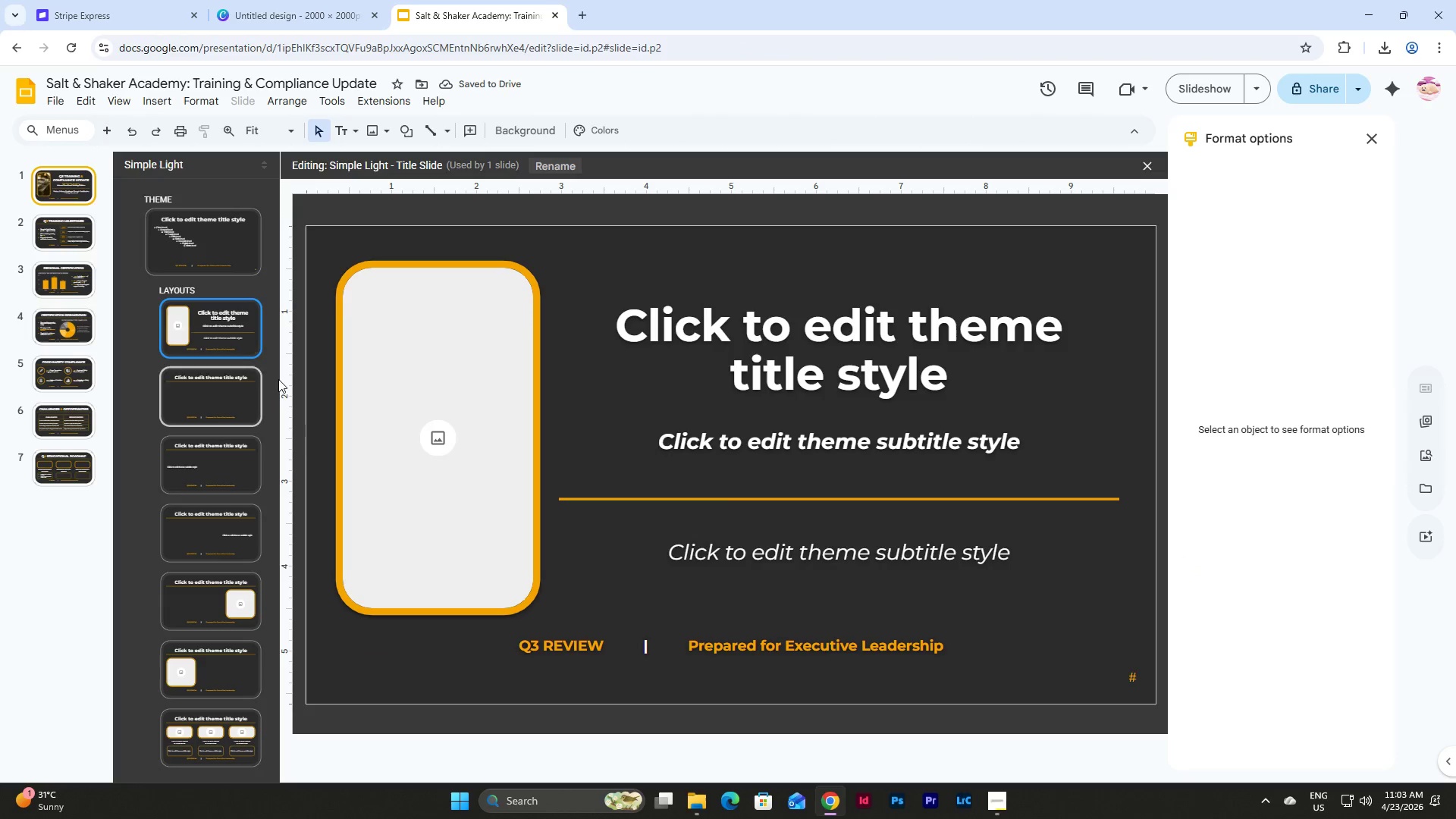 
left_click([223, 385])
 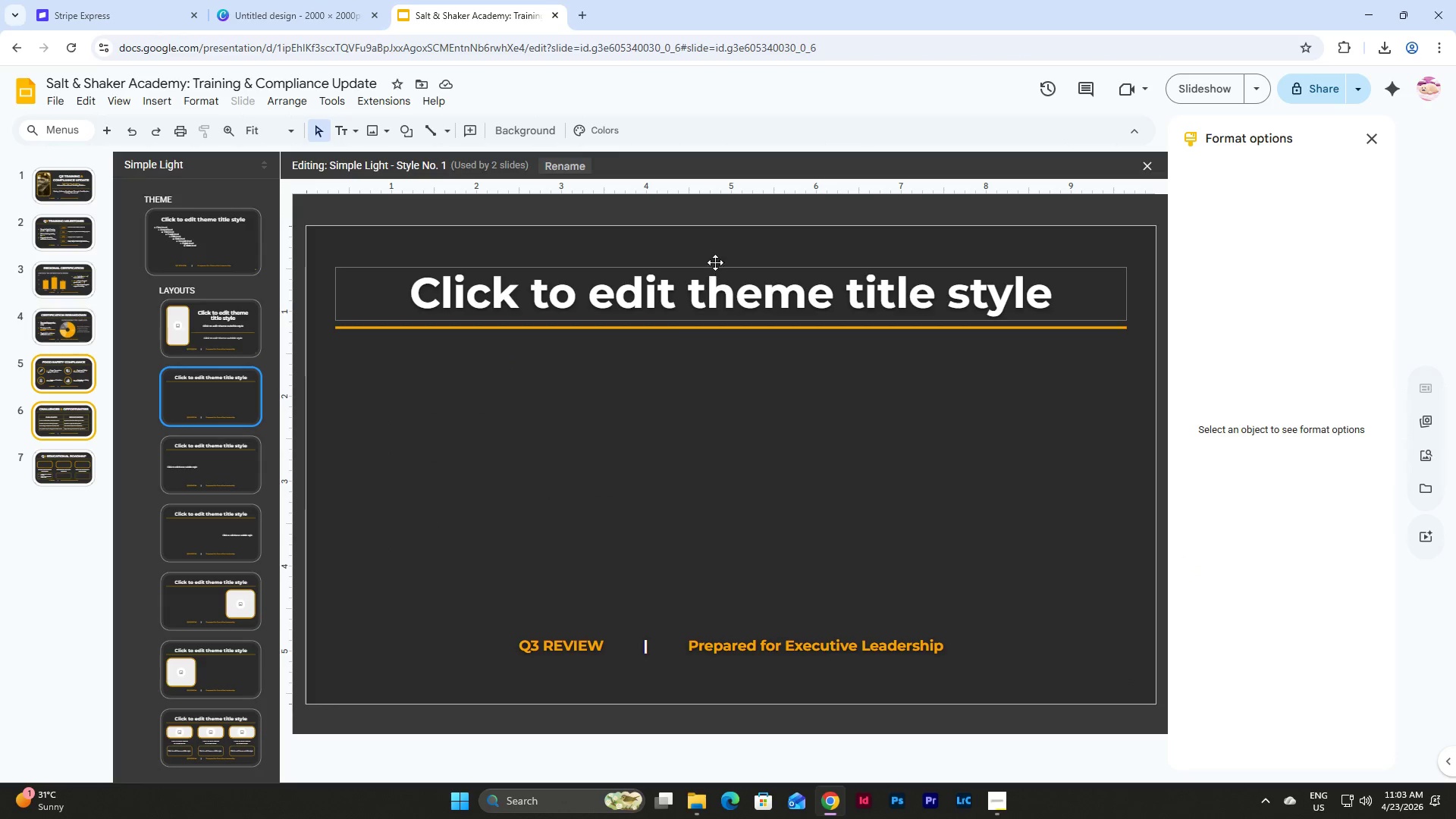 
left_click([715, 262])
 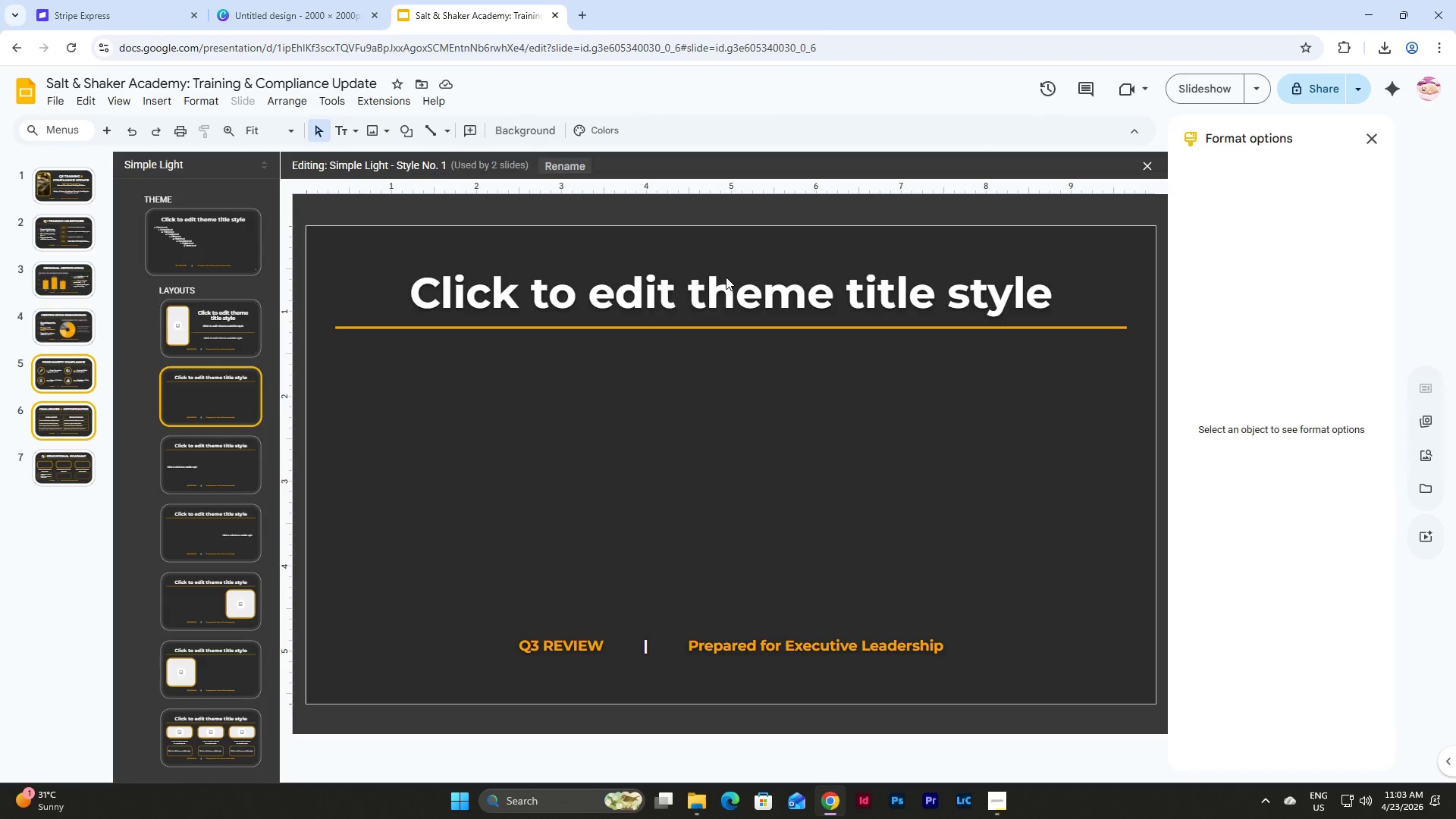 
left_click([726, 276])
 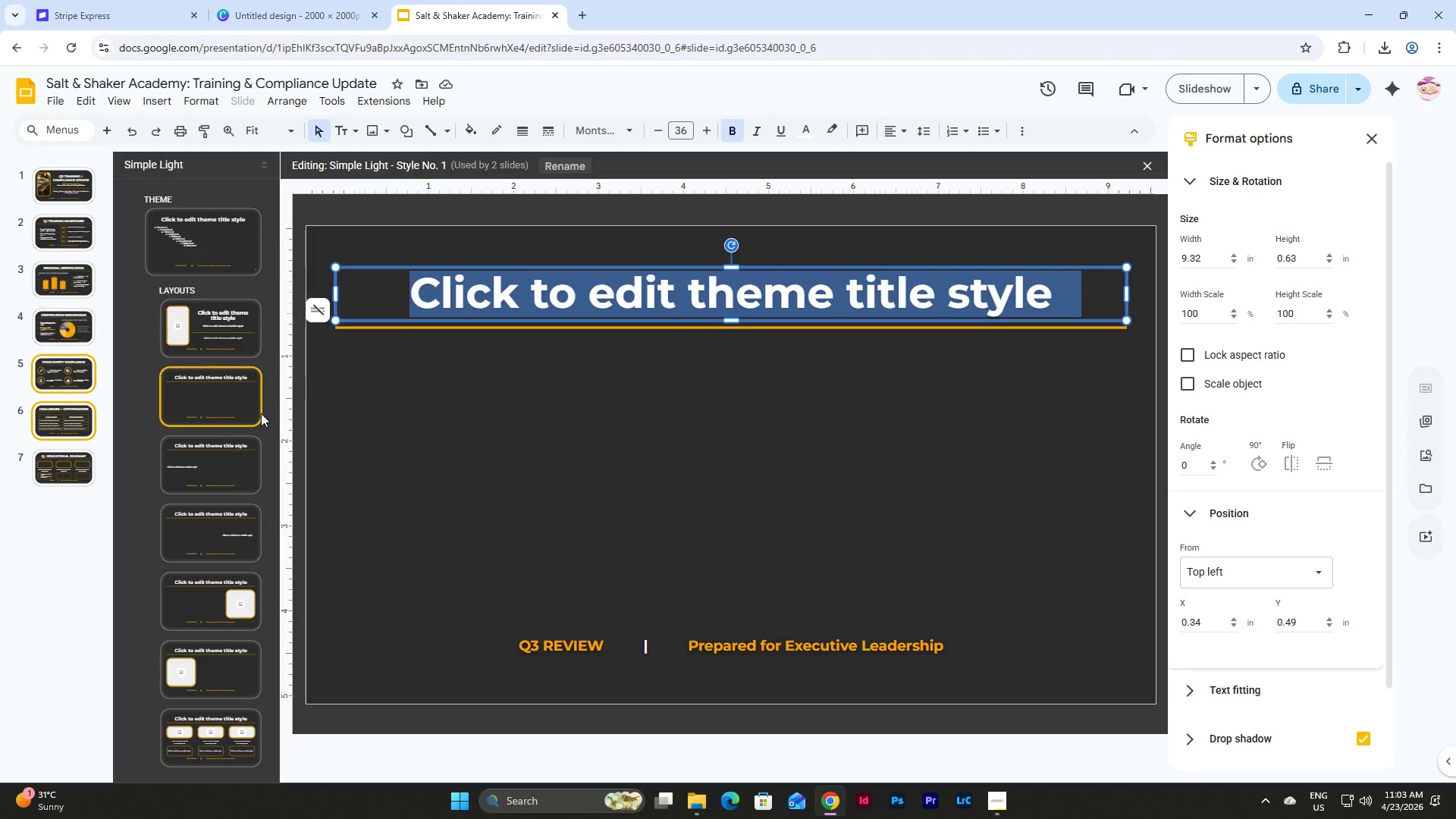 
left_click([215, 466])
 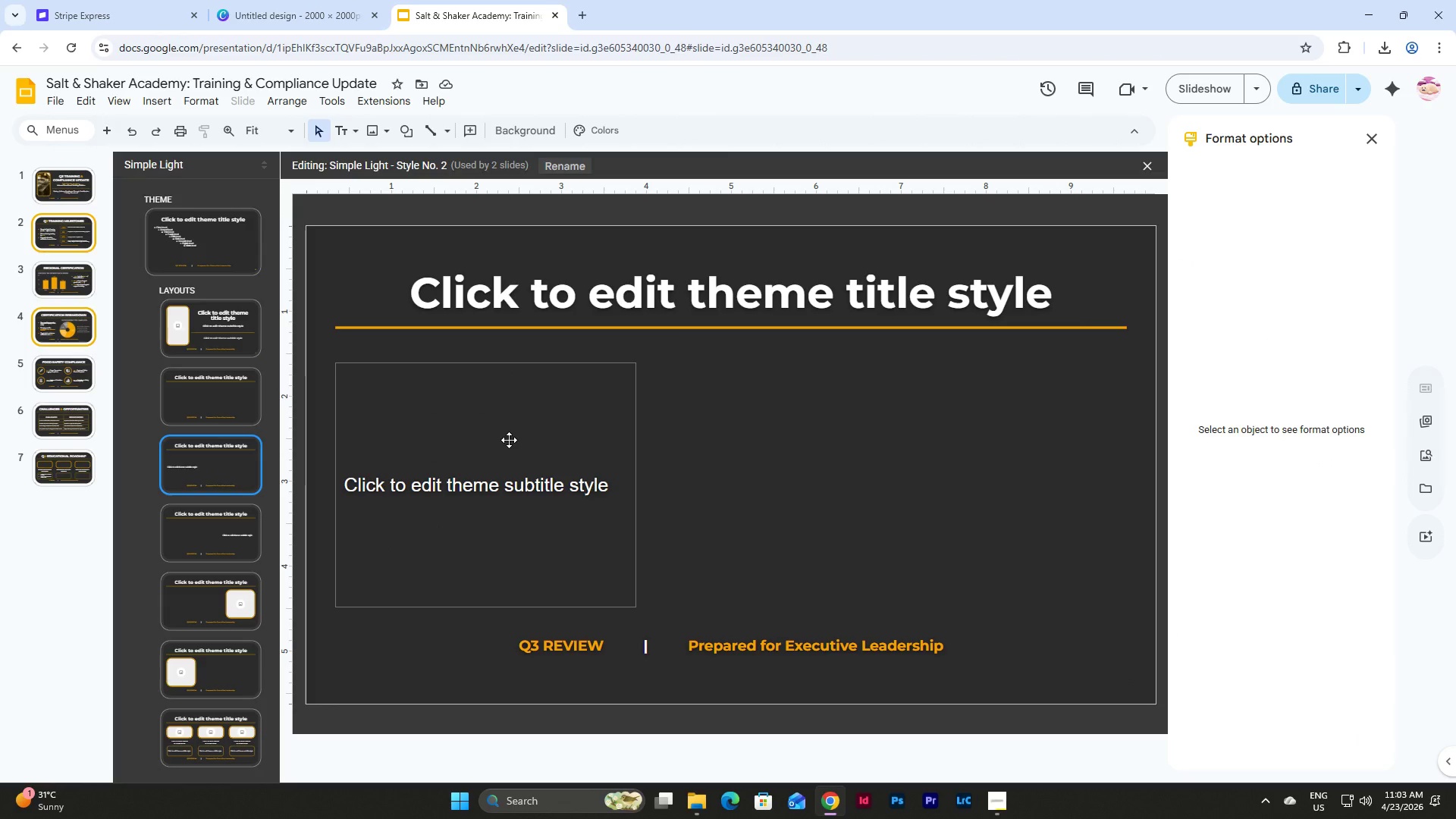 
left_click([509, 440])
 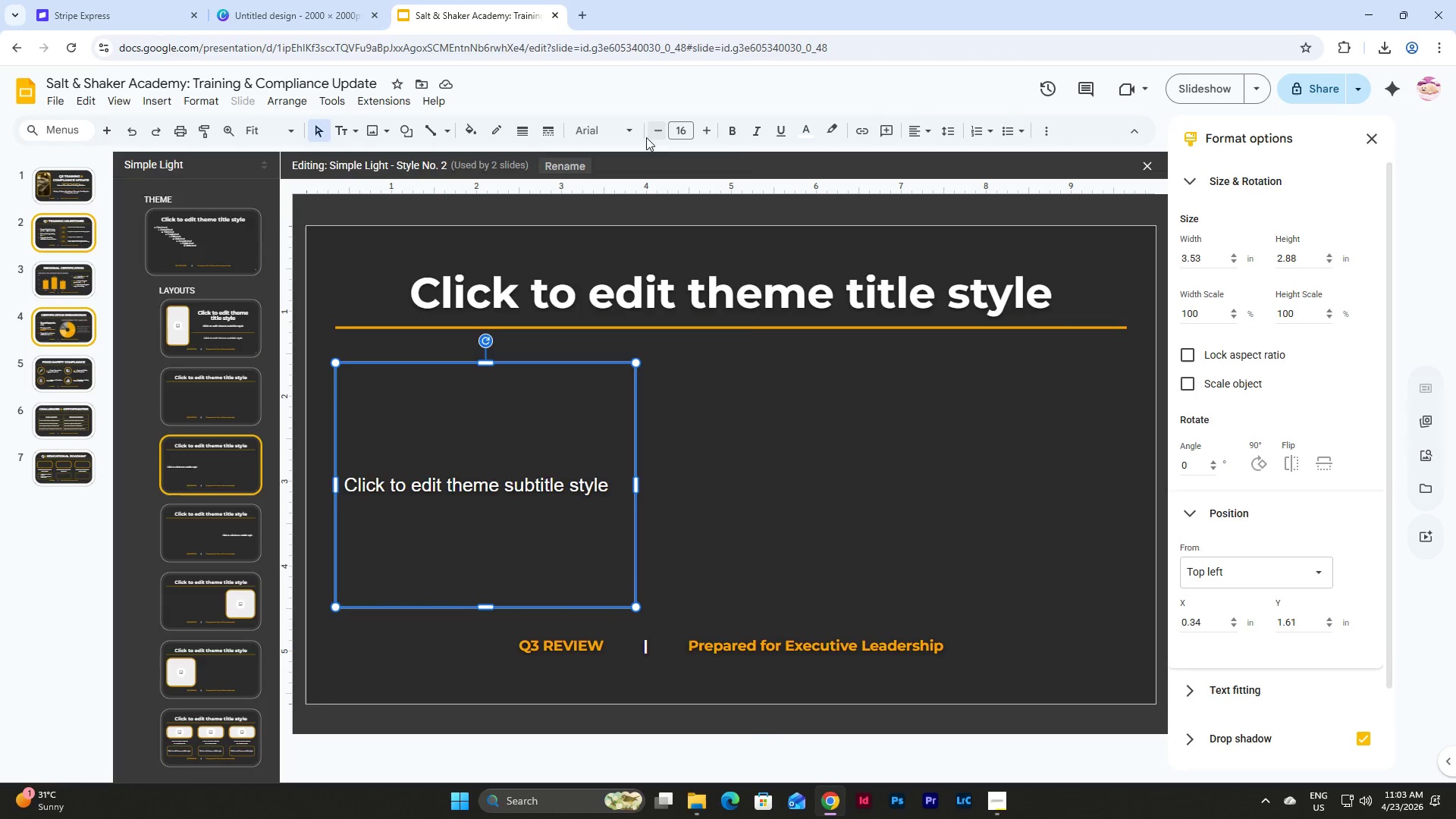 
left_click([627, 128])
 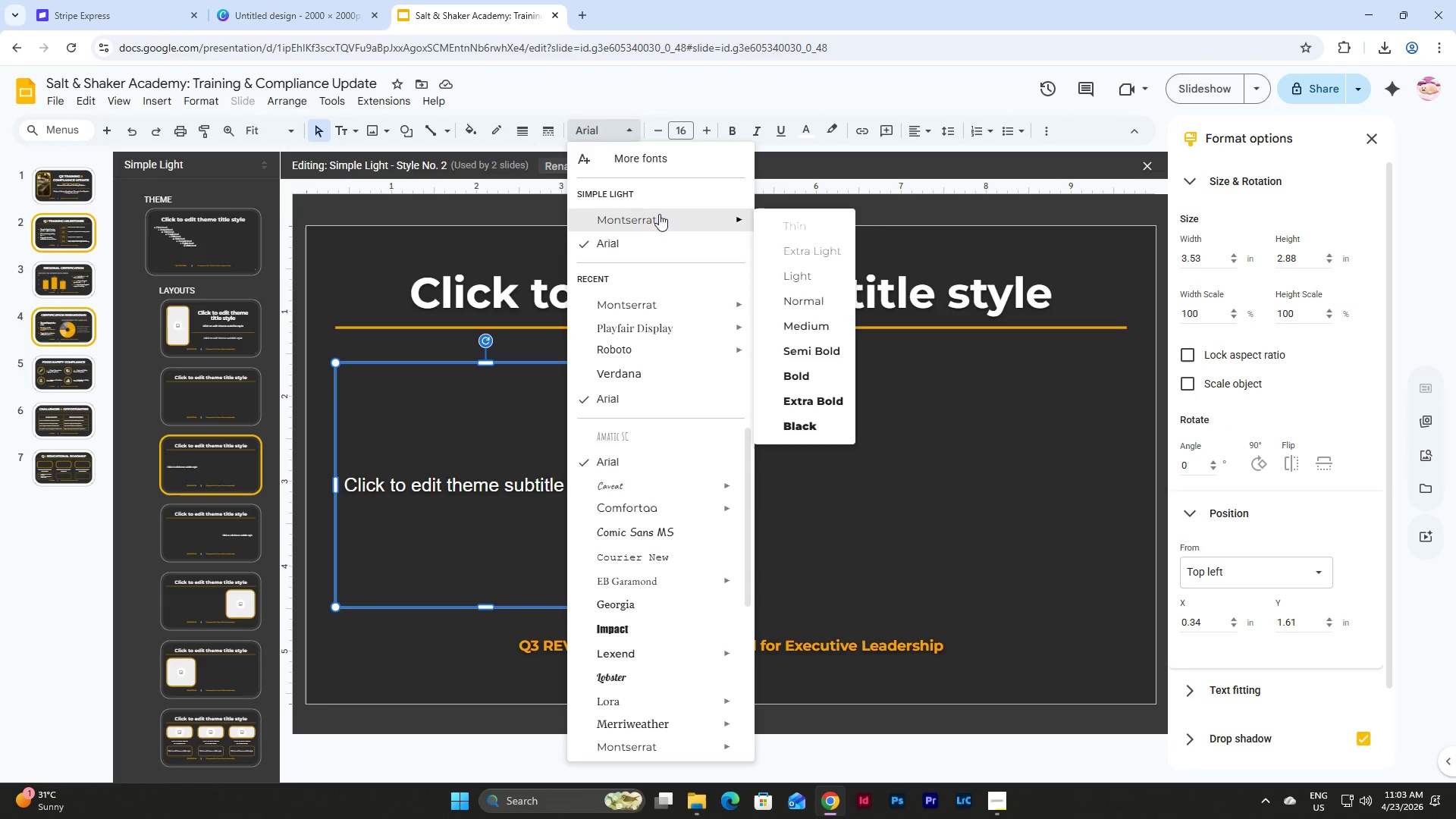 
left_click([662, 226])
 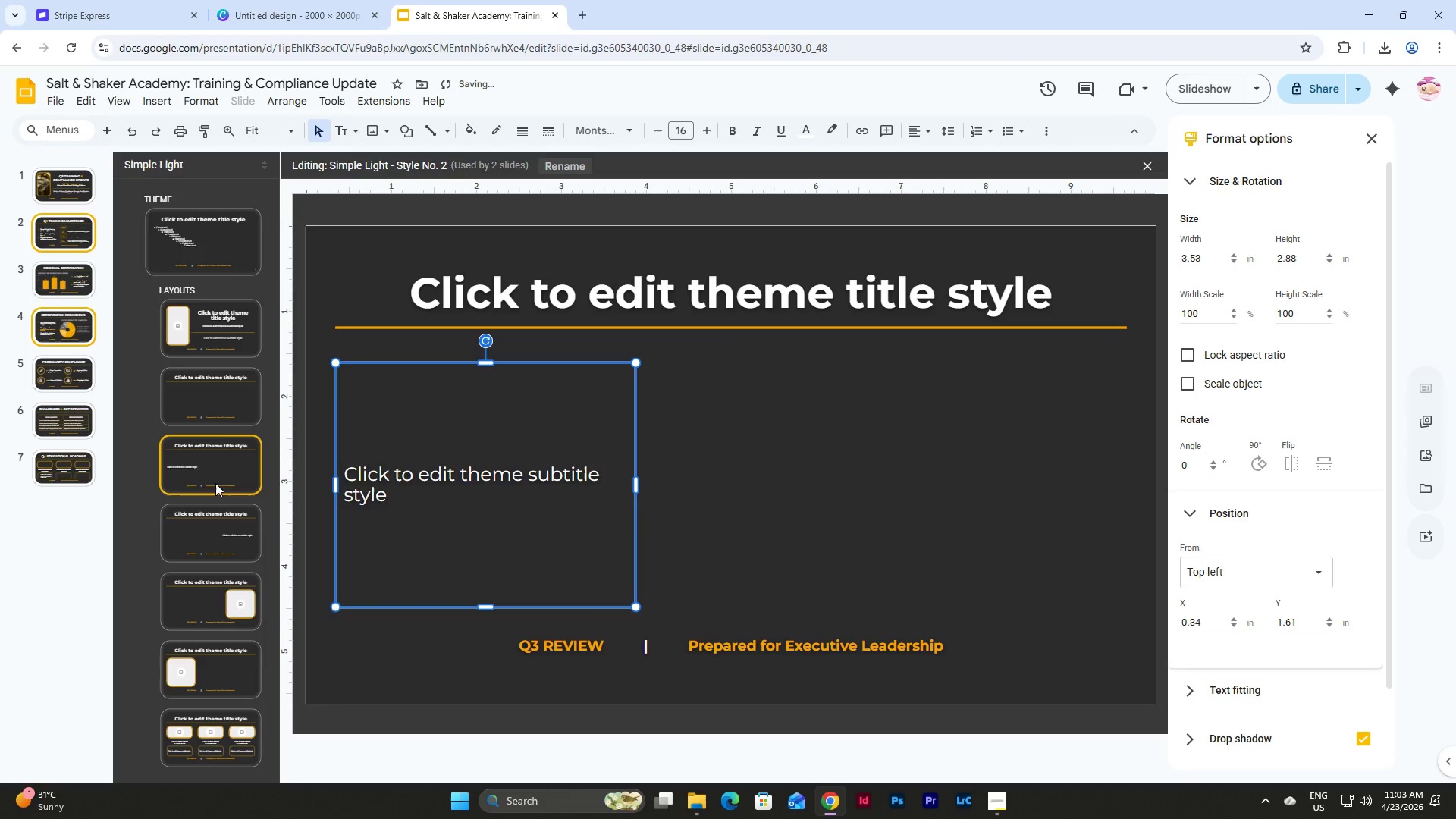 
left_click([216, 520])
 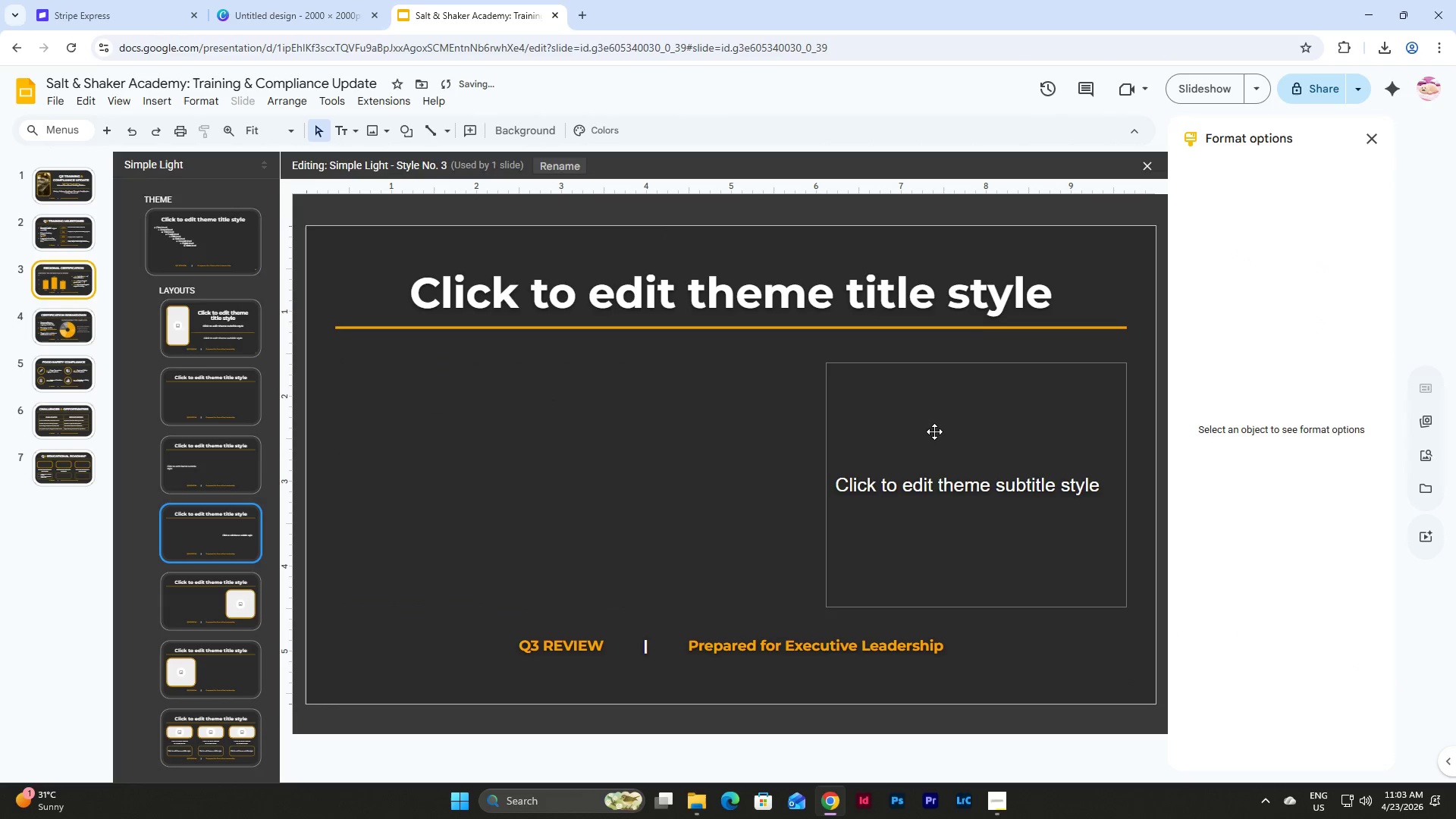 
left_click([934, 431])
 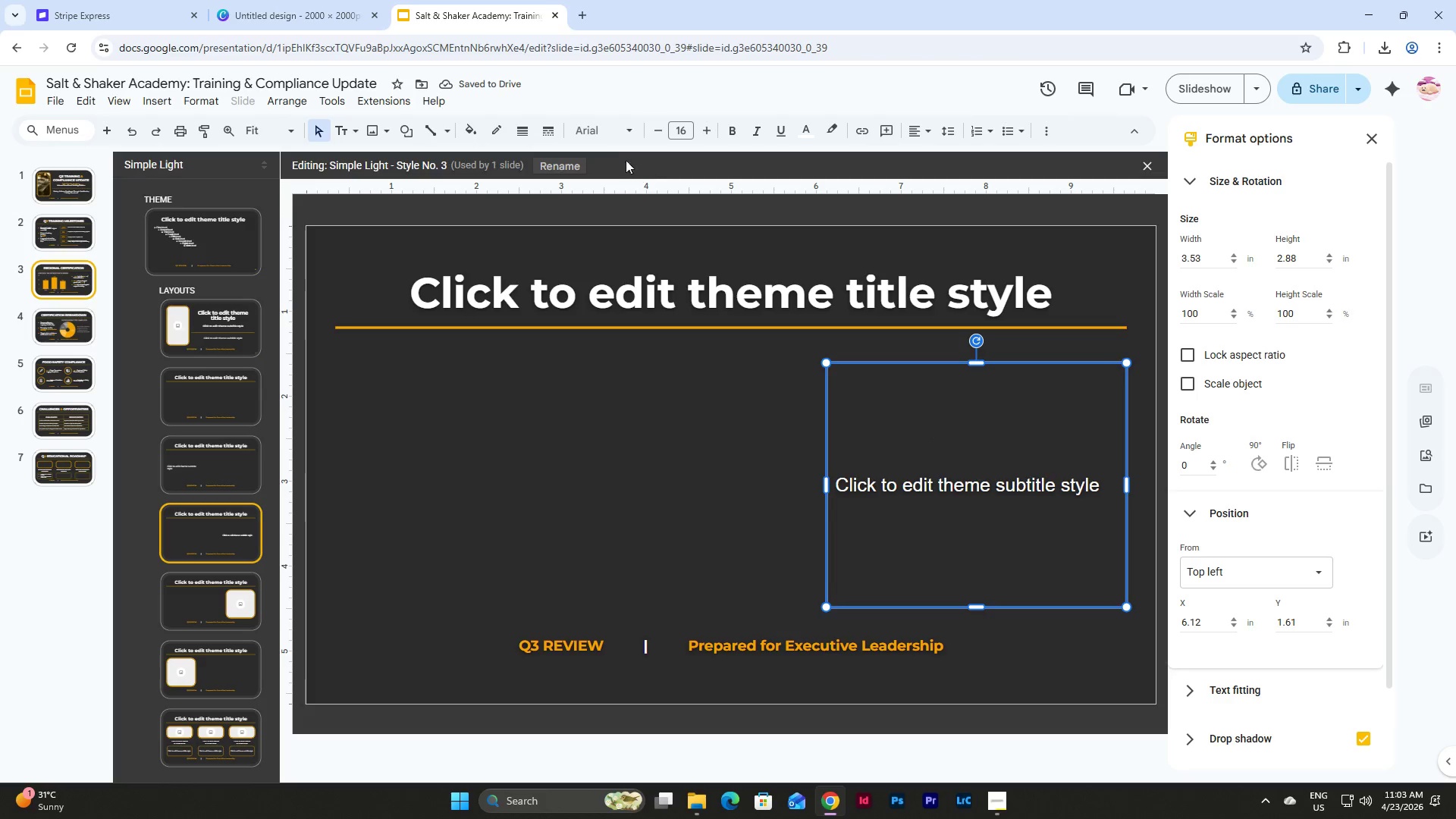 
left_click([610, 138])
 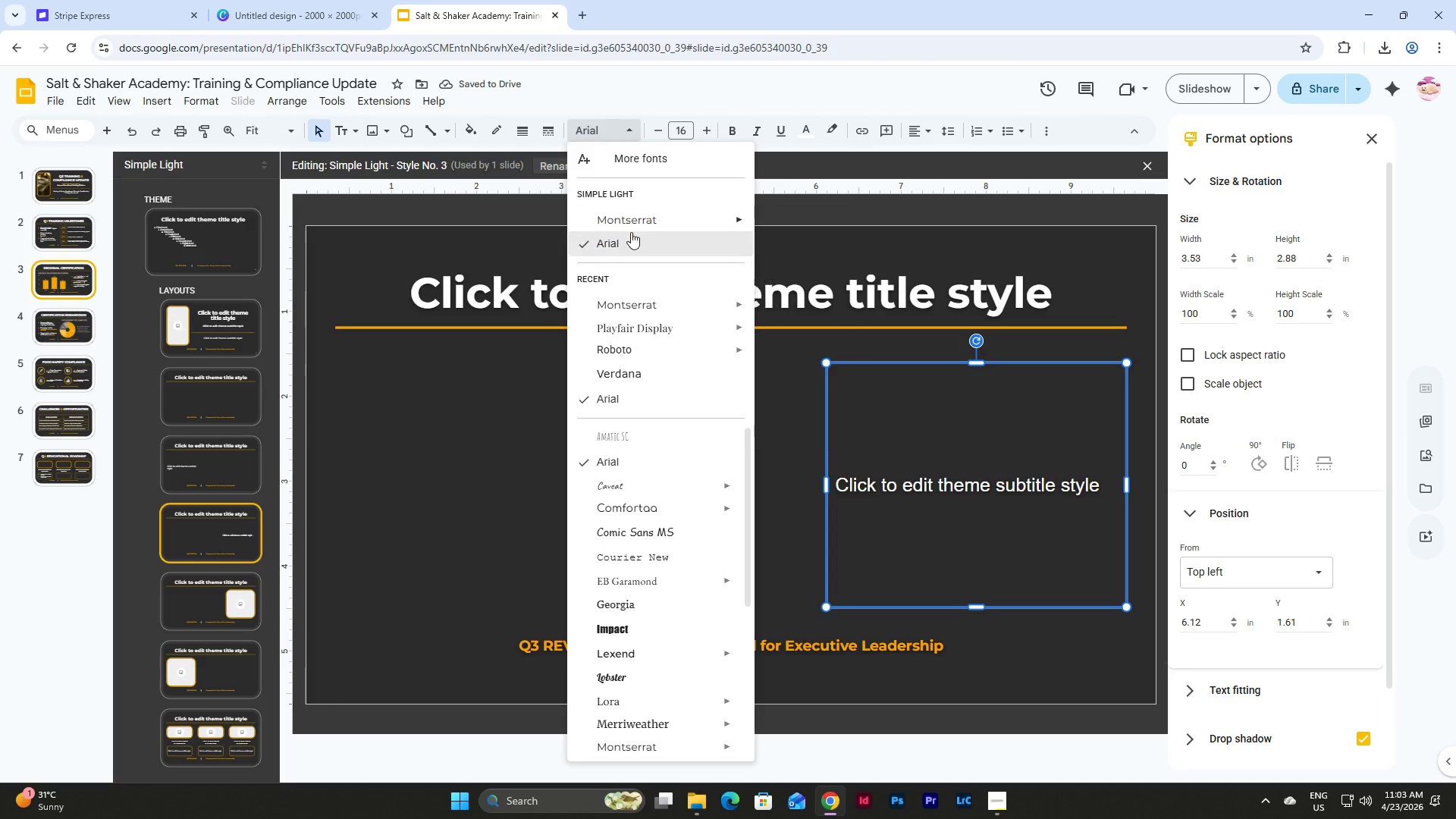 
left_click([631, 221])
 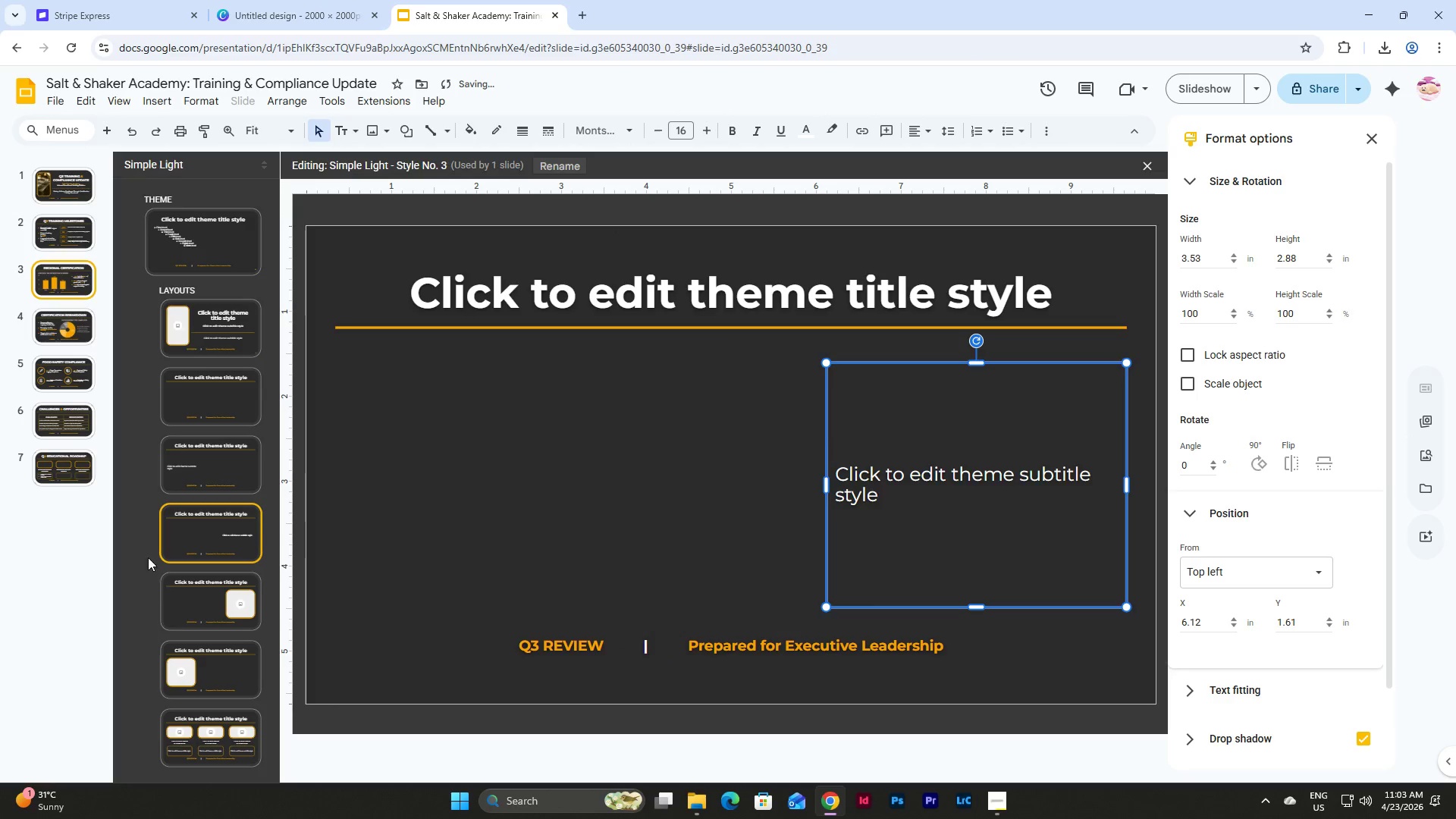 
left_click([217, 593])
 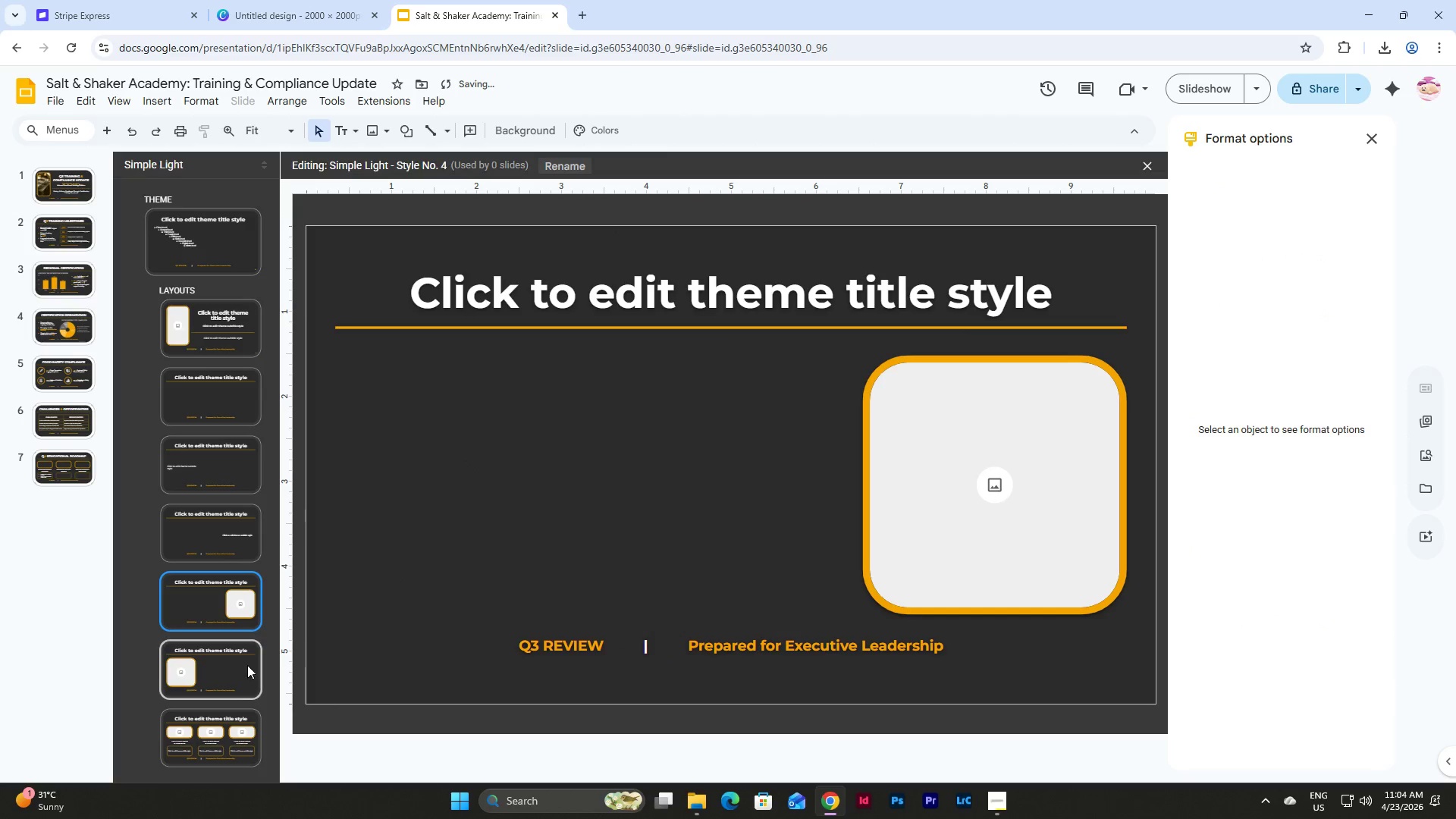 
left_click([215, 672])
 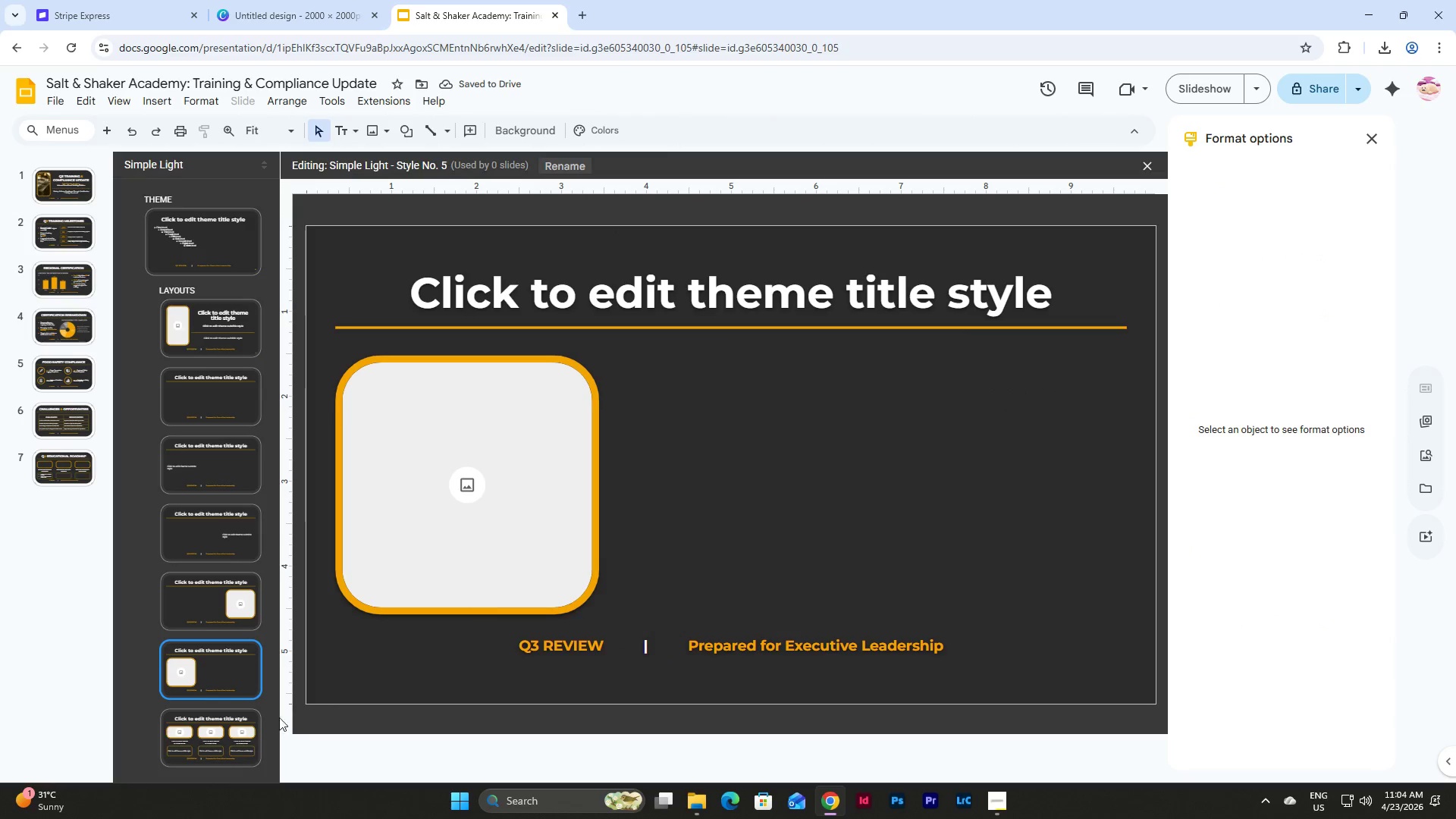 
left_click([240, 738])
 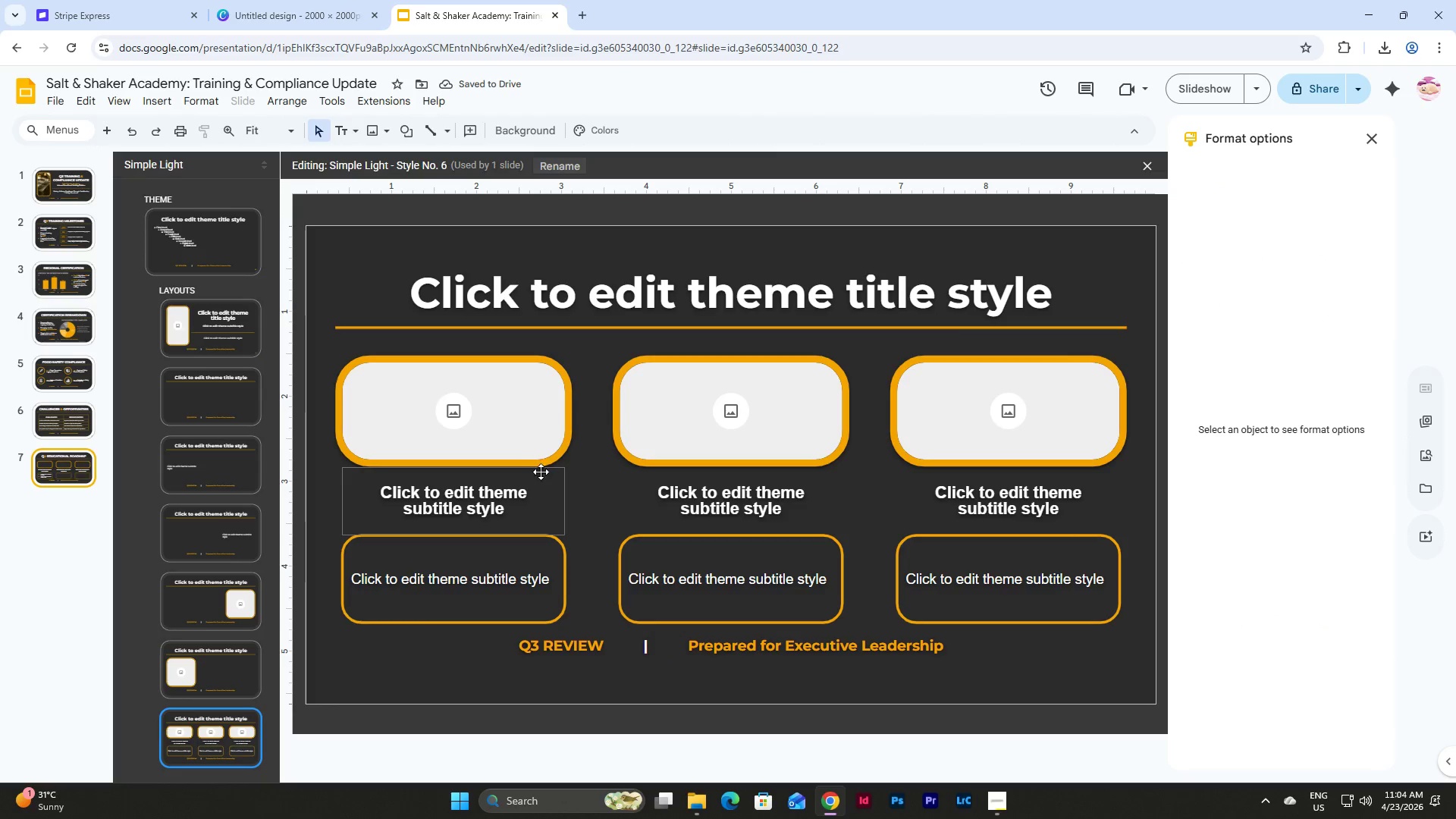 
left_click([550, 487])
 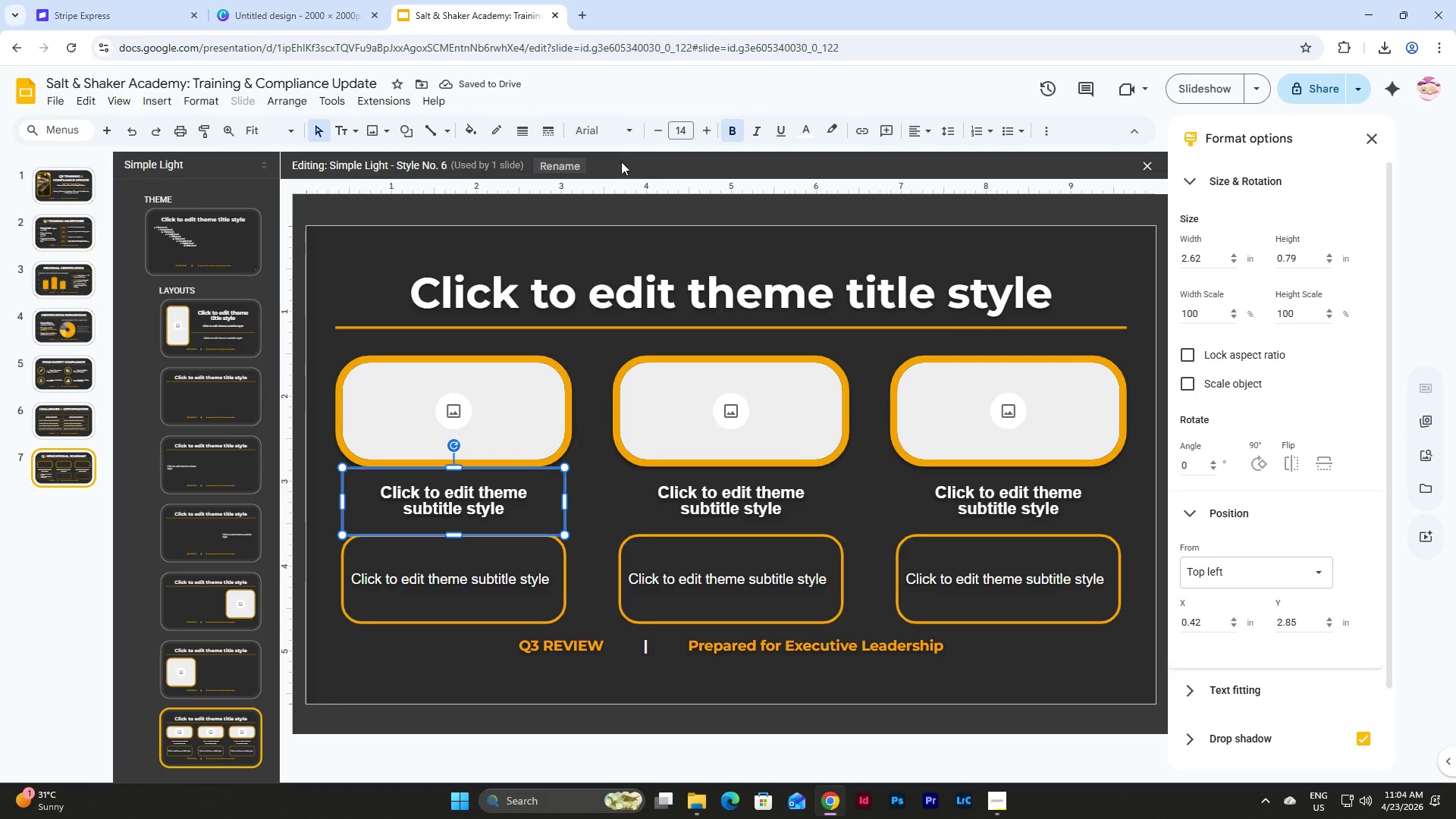 
left_click([614, 141])
 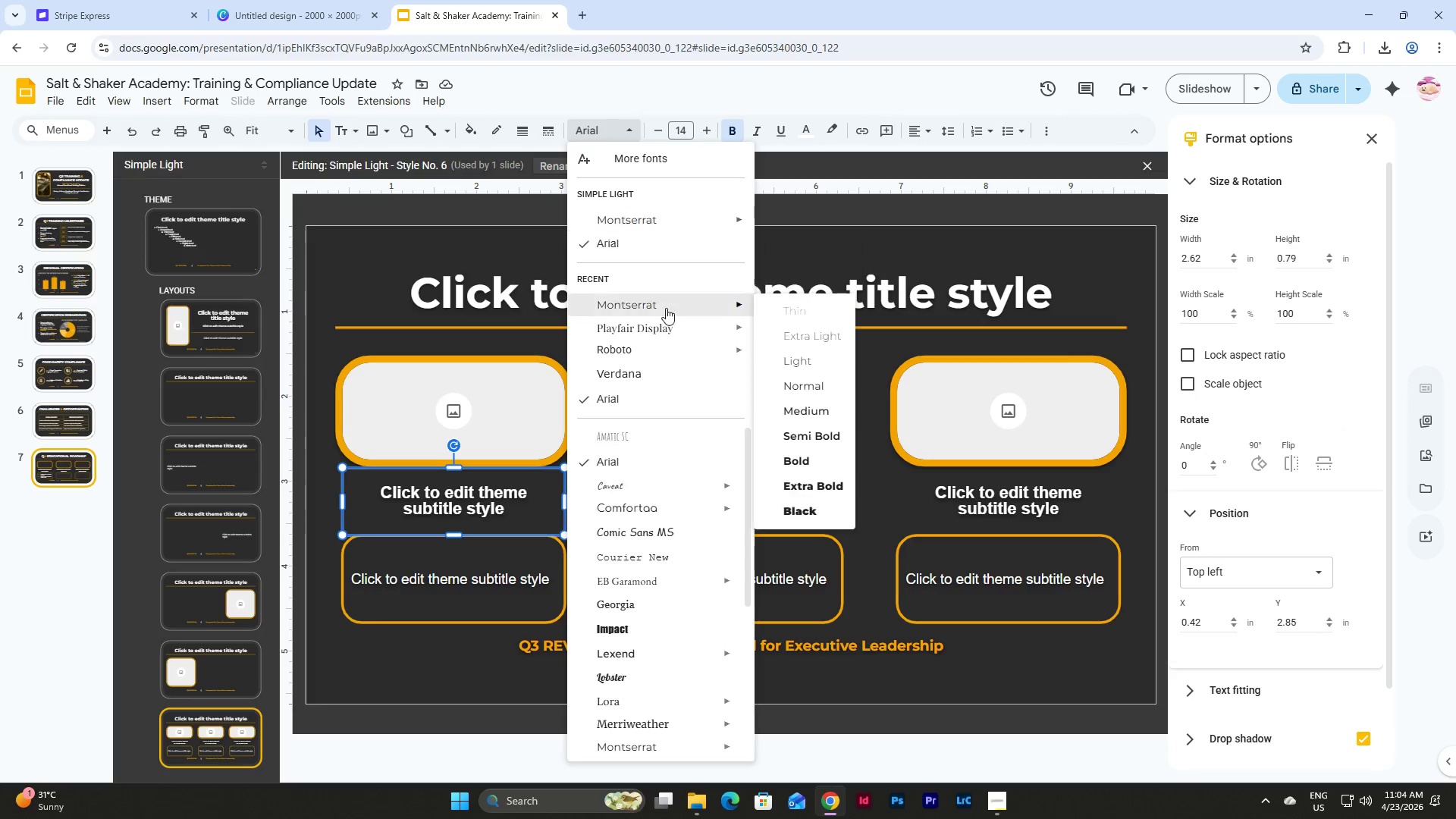 
left_click([666, 308])
 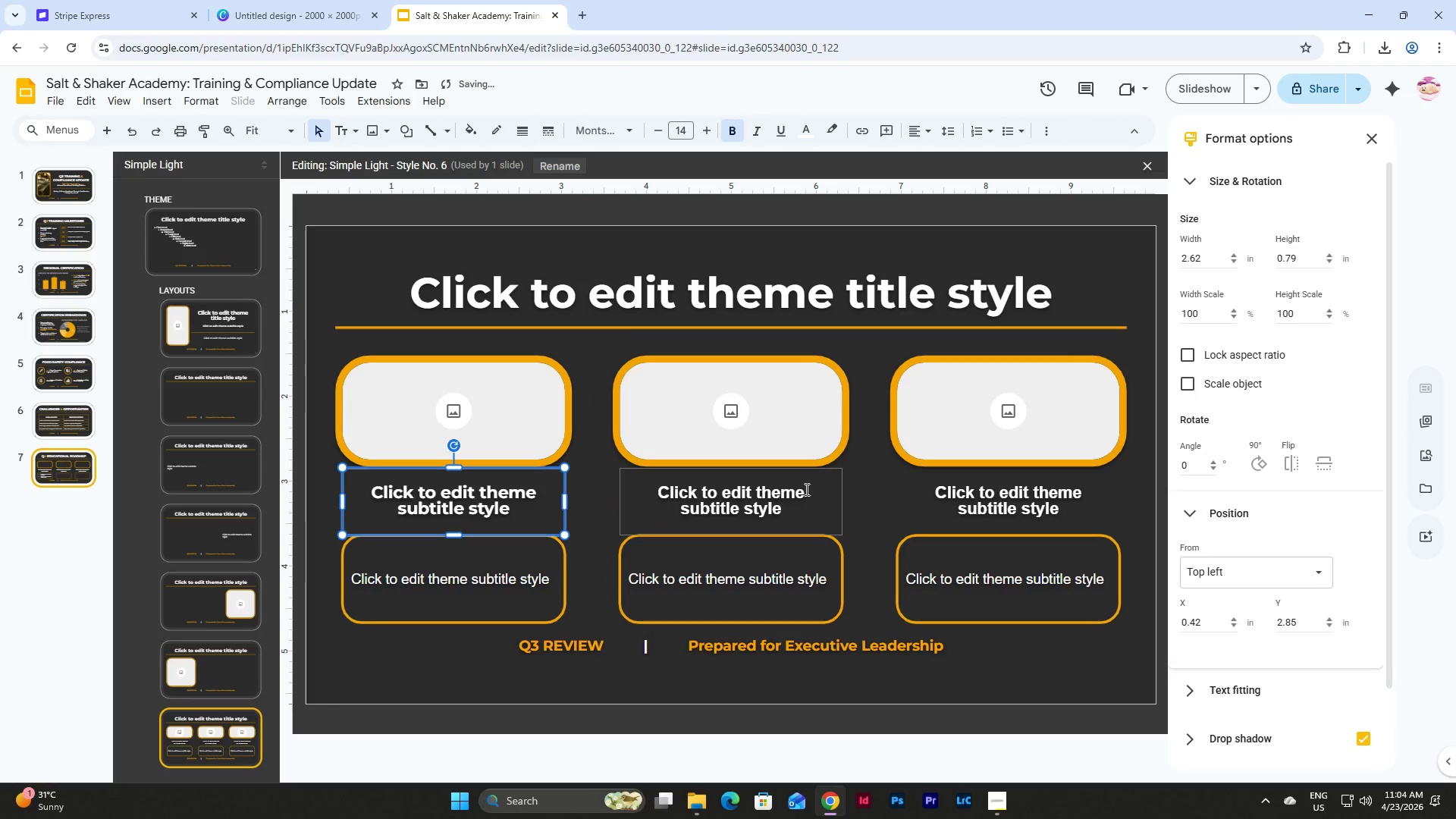 
left_click([832, 498])
 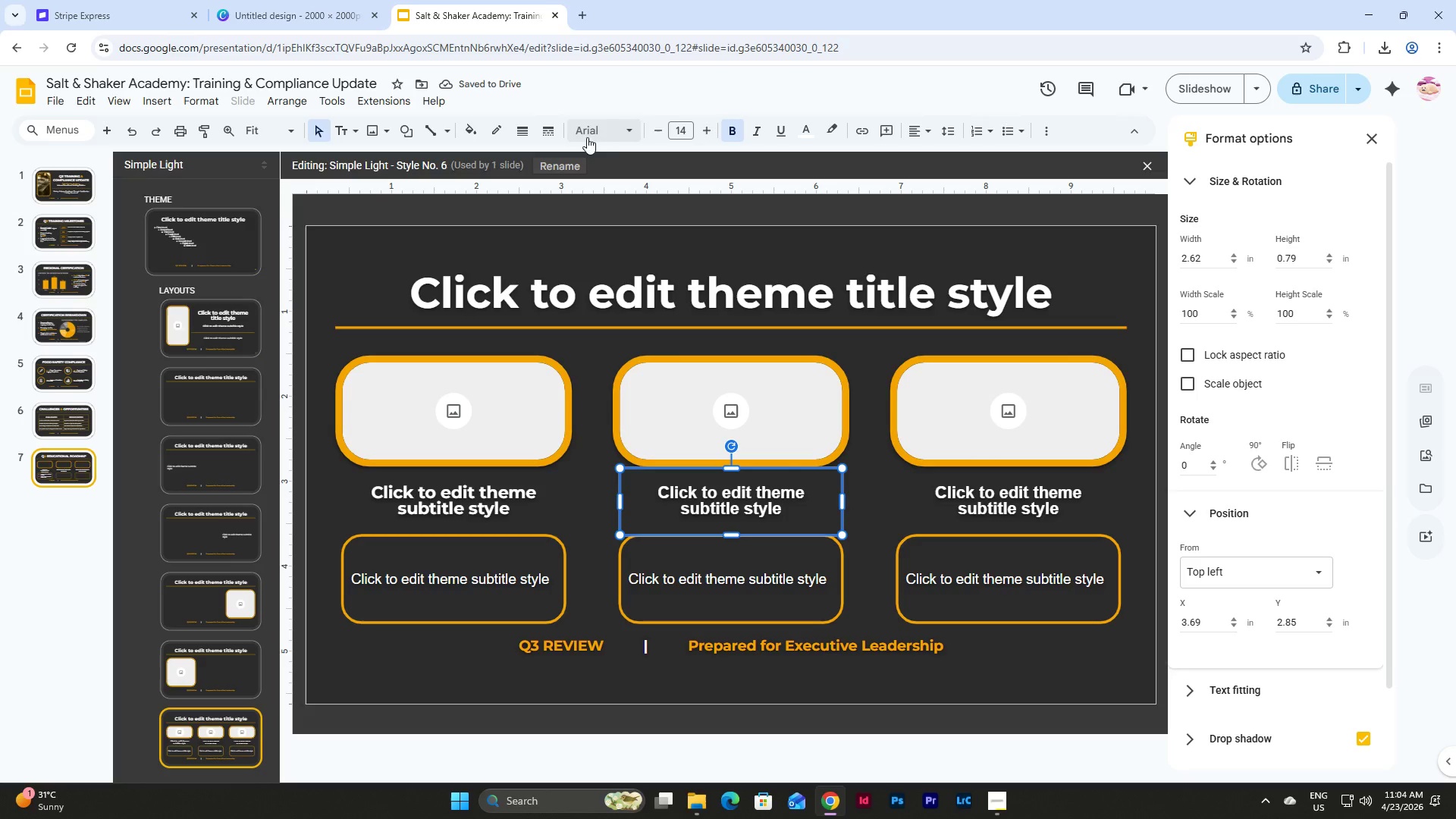 
left_click([598, 127])
 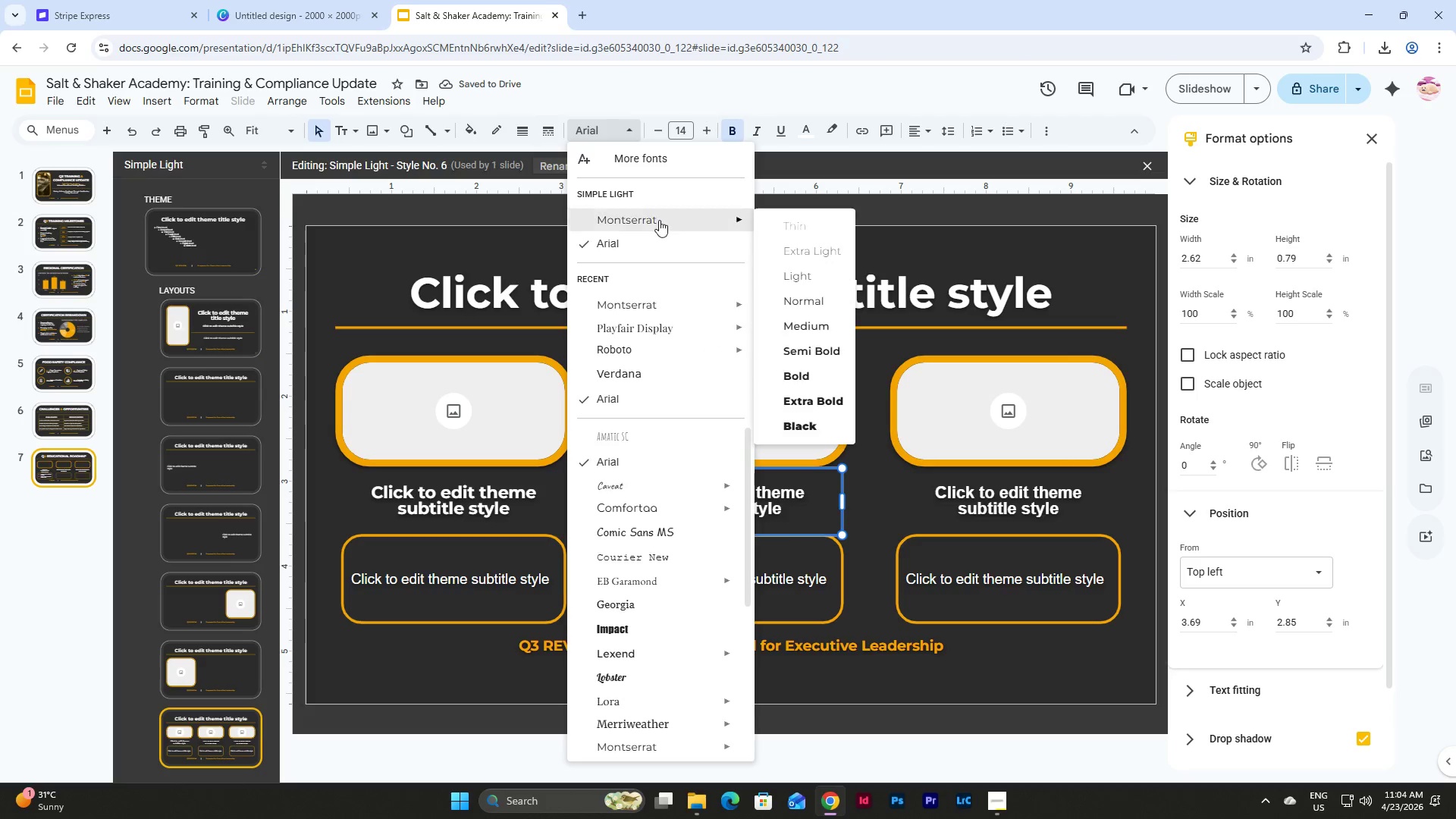 
left_click([659, 220])
 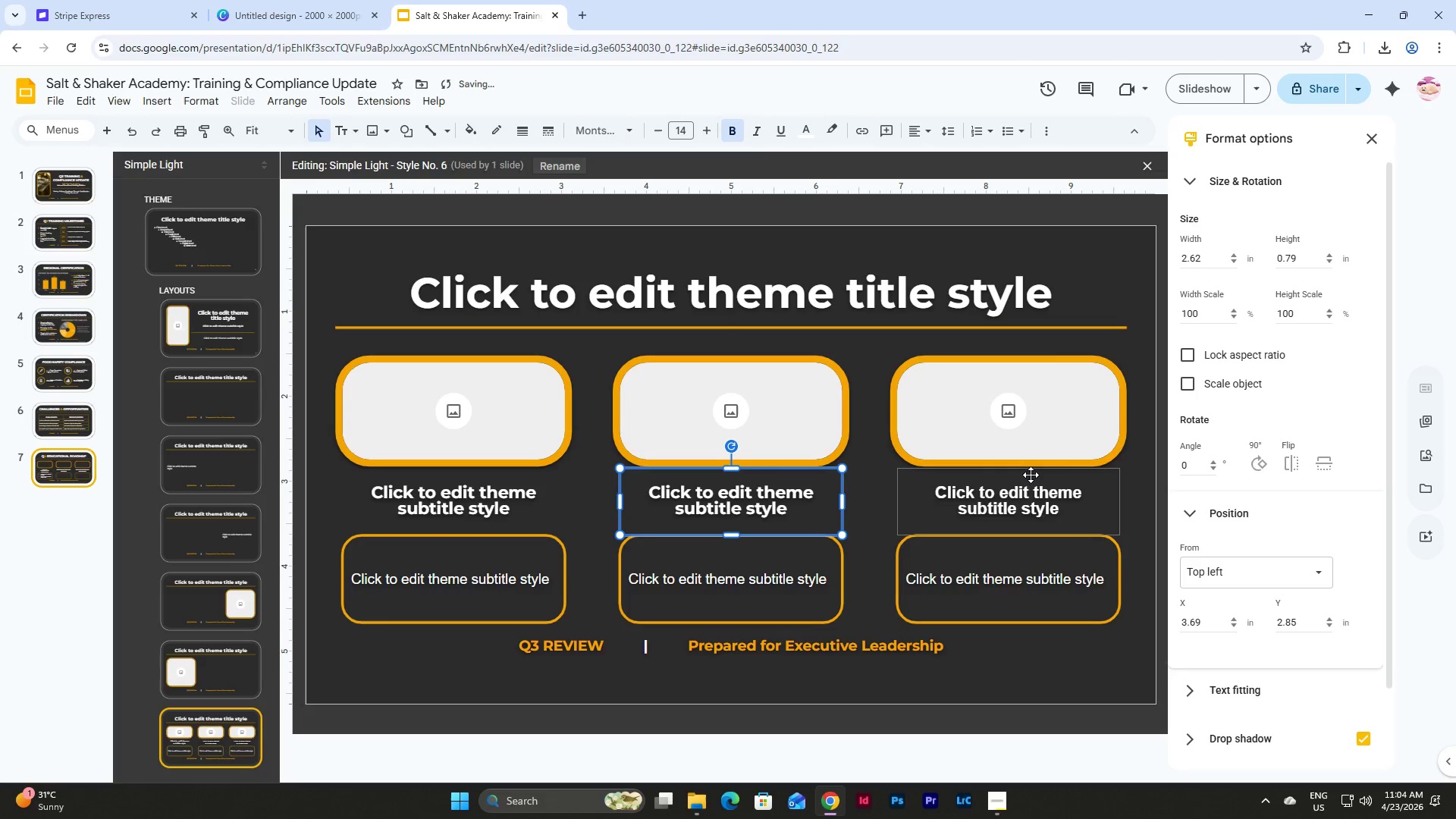 
left_click([1031, 475])
 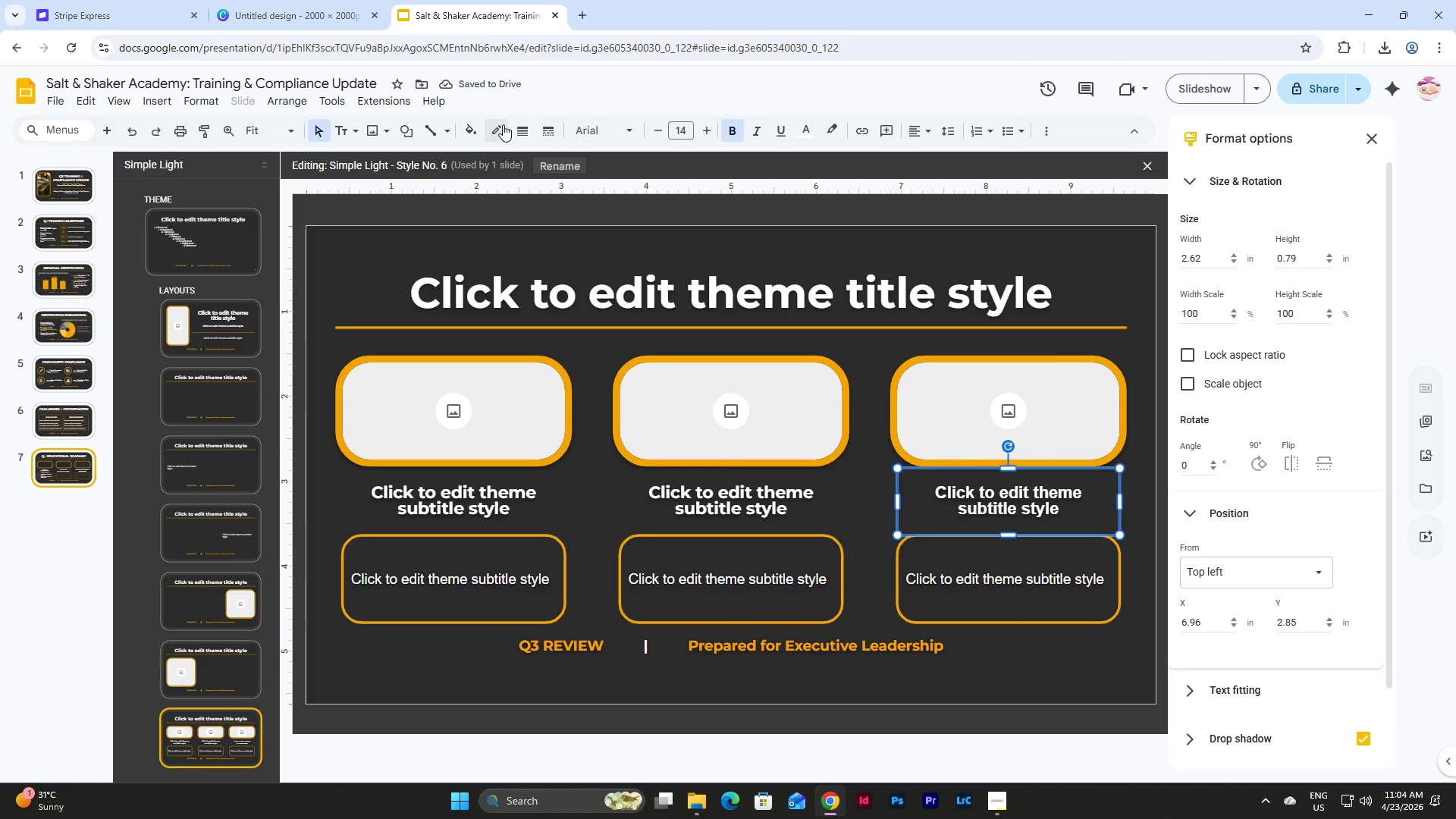 
left_click([587, 138])
 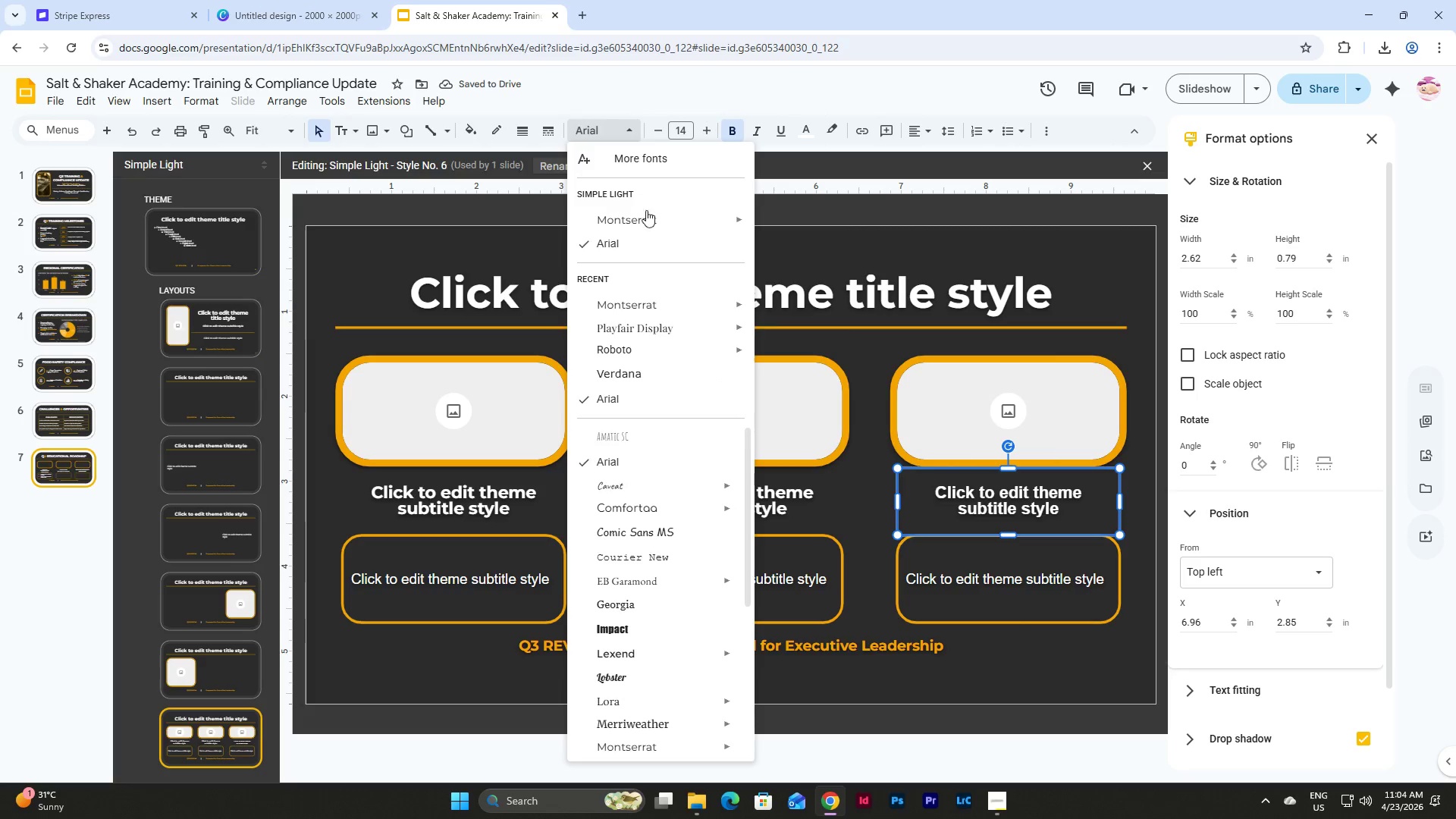 
left_click([648, 224])
 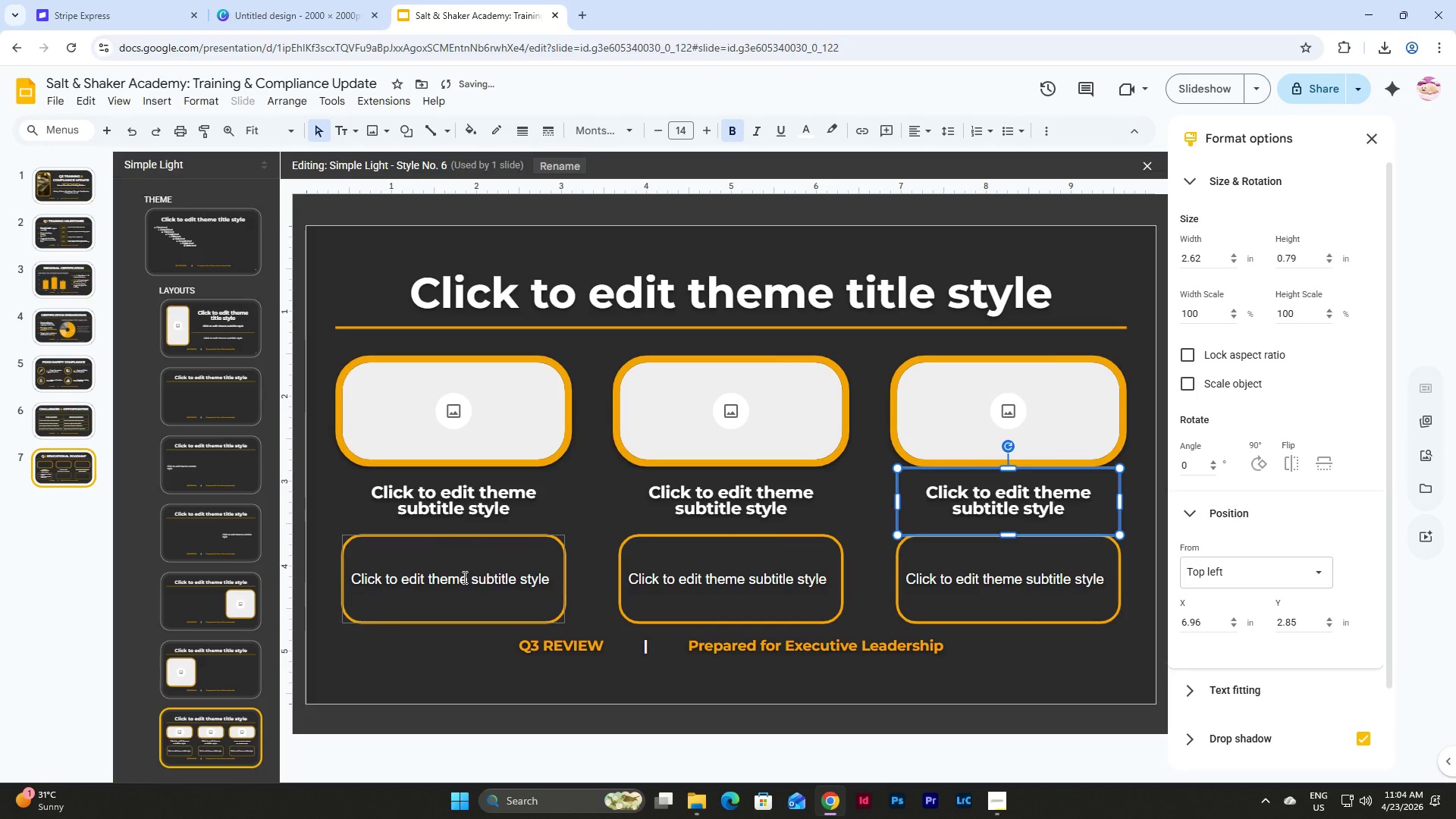 
left_click([511, 571])
 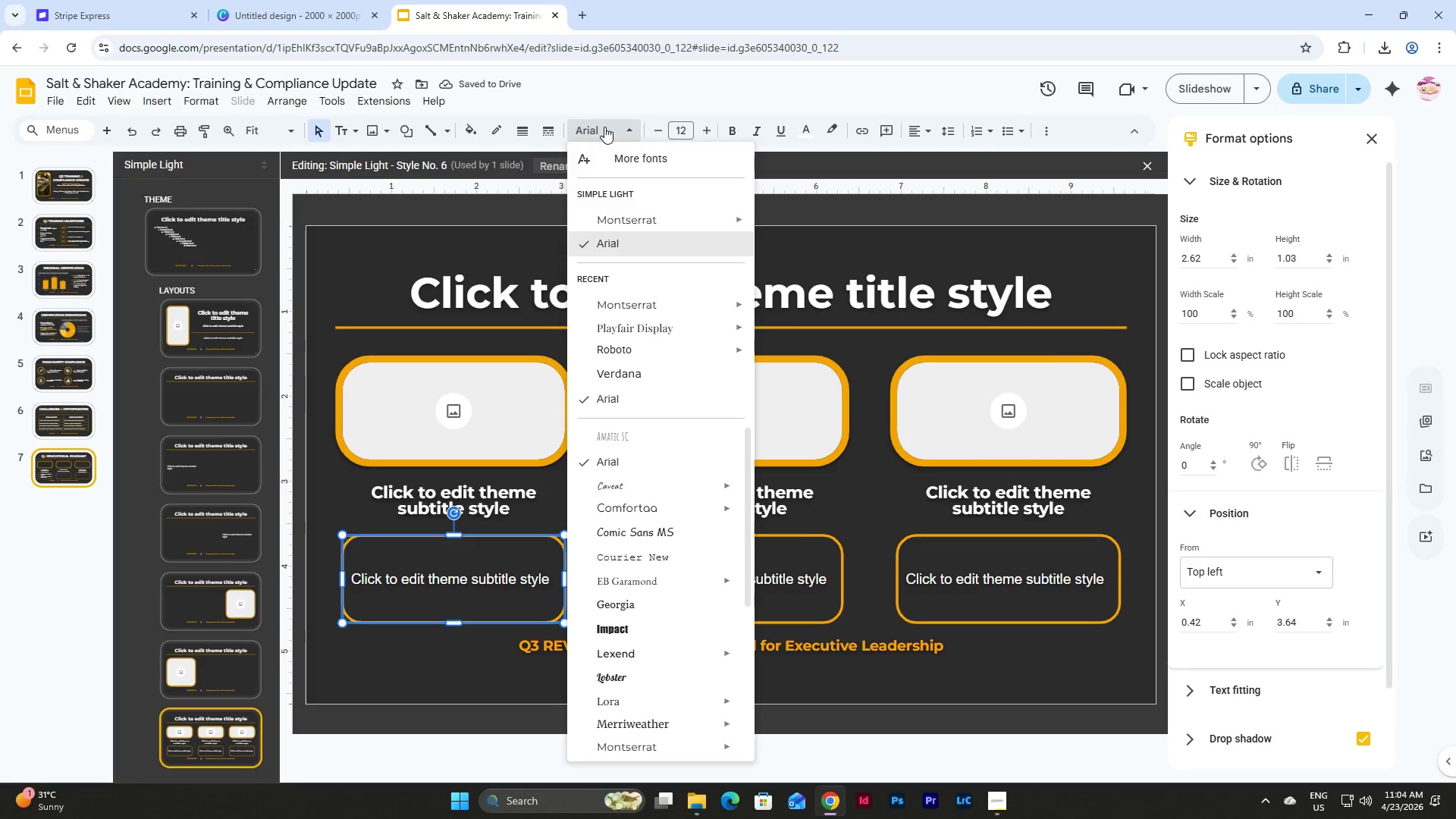 
left_click([658, 232])
 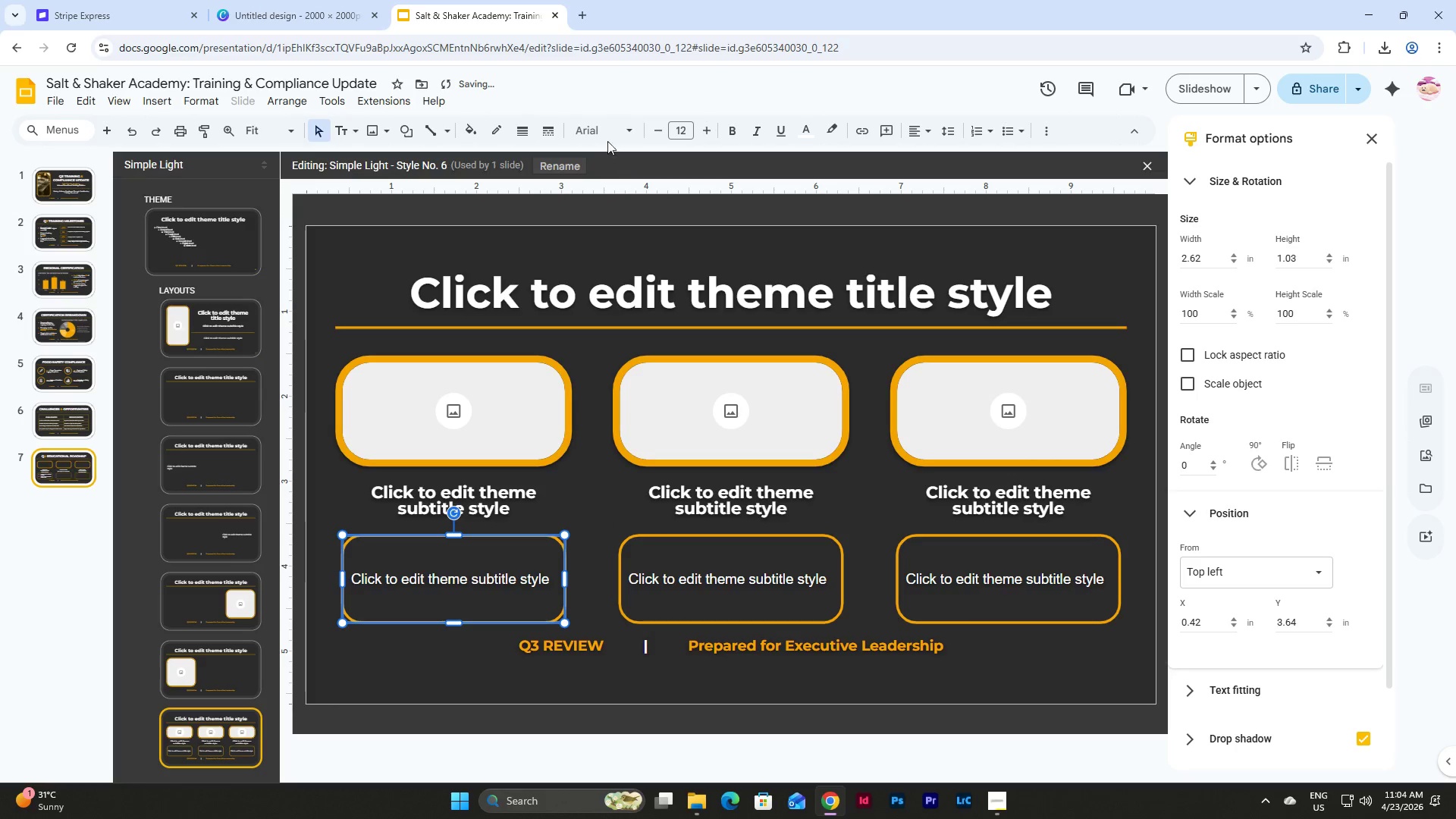 
left_click([604, 127])
 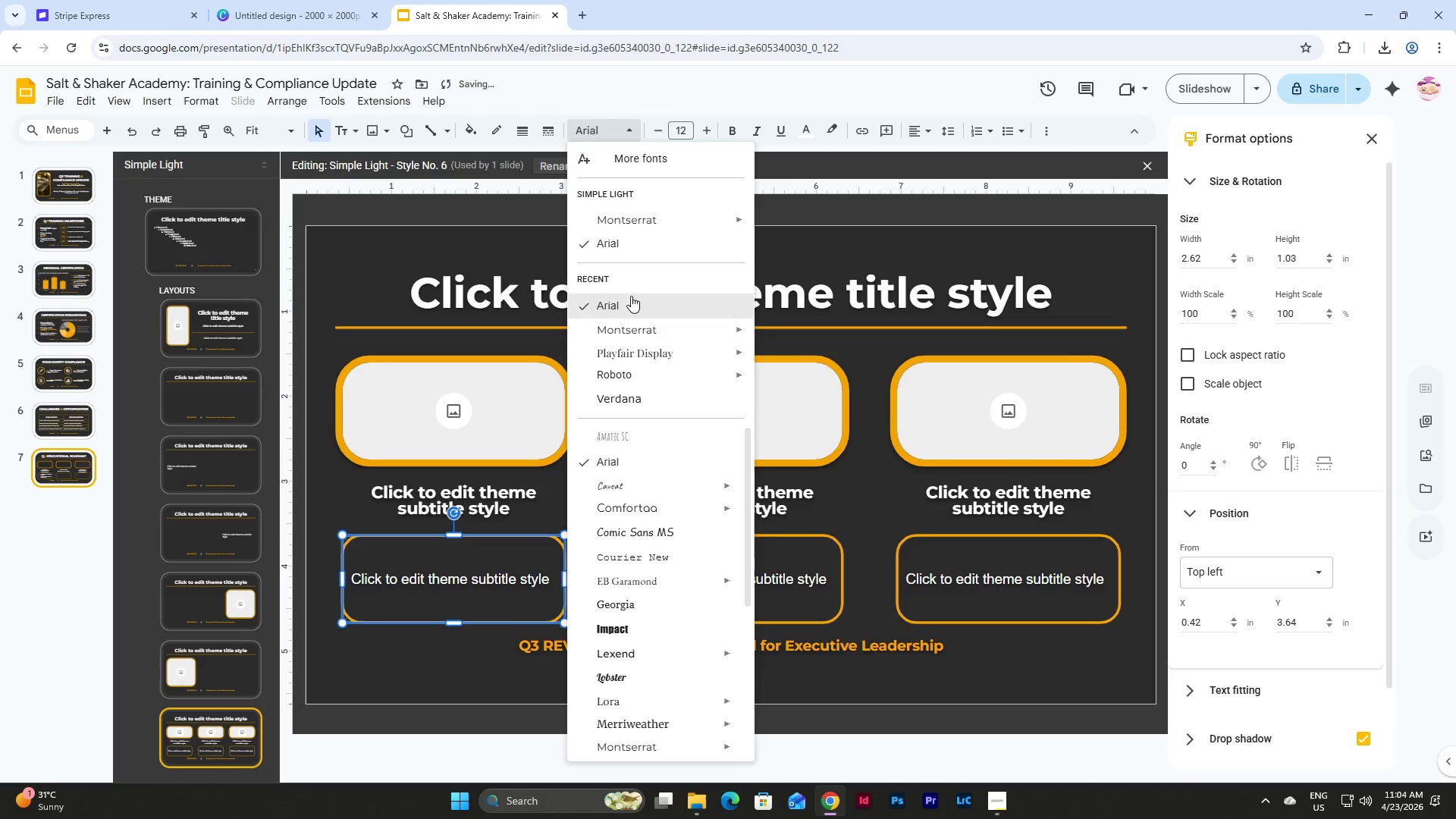 
left_click([647, 218])
 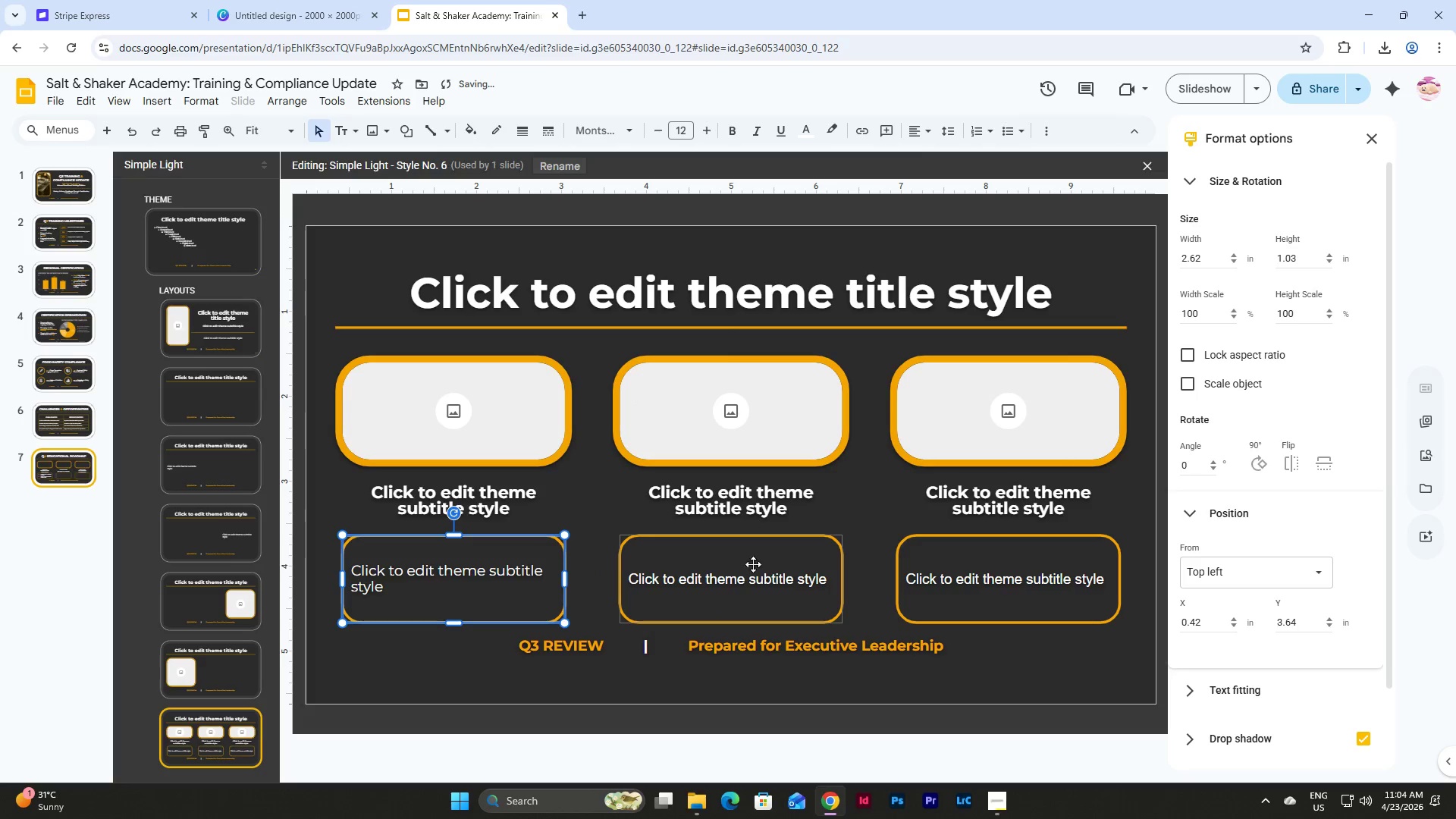 
left_click([761, 554])
 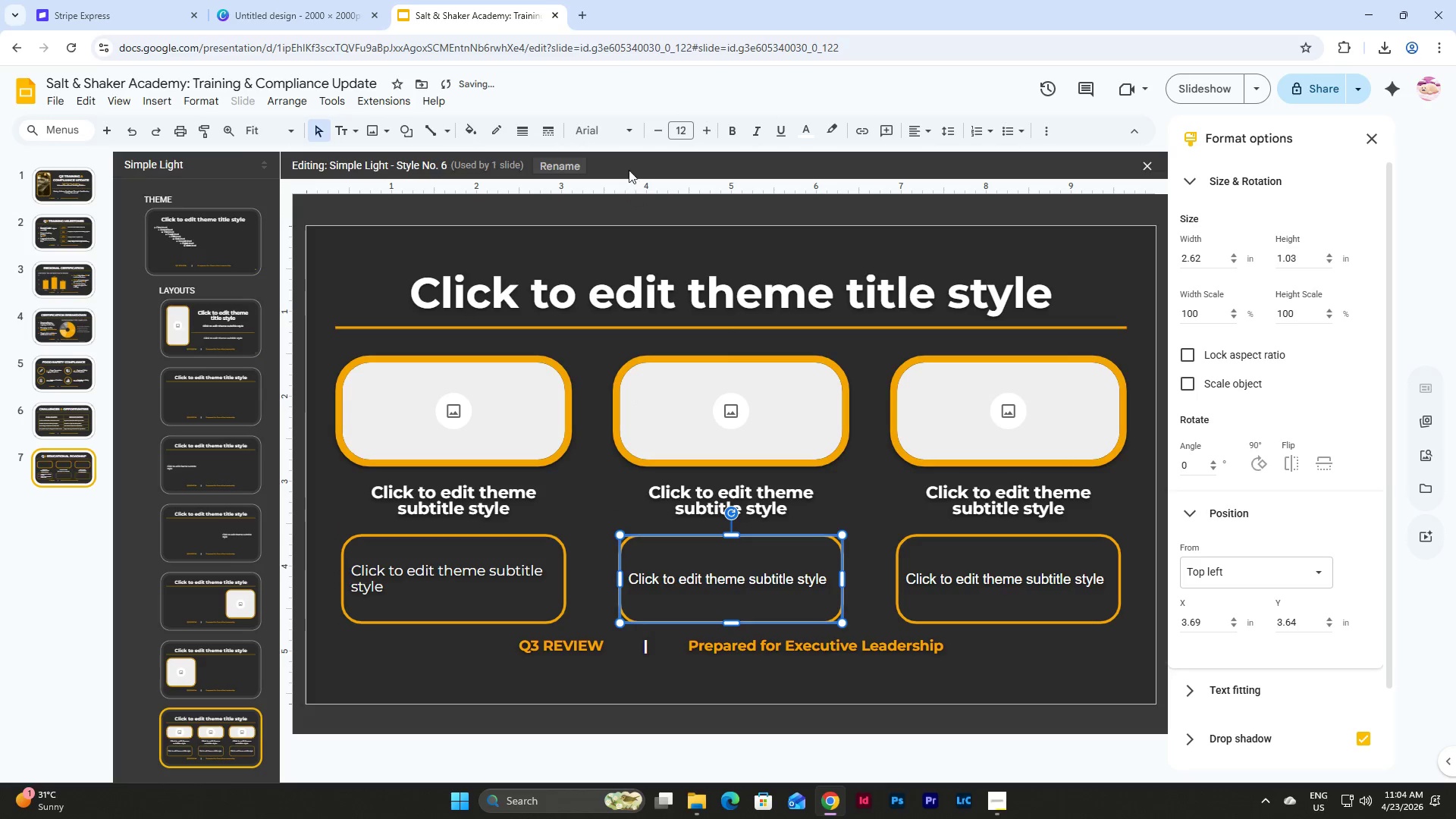 
left_click([598, 118])
 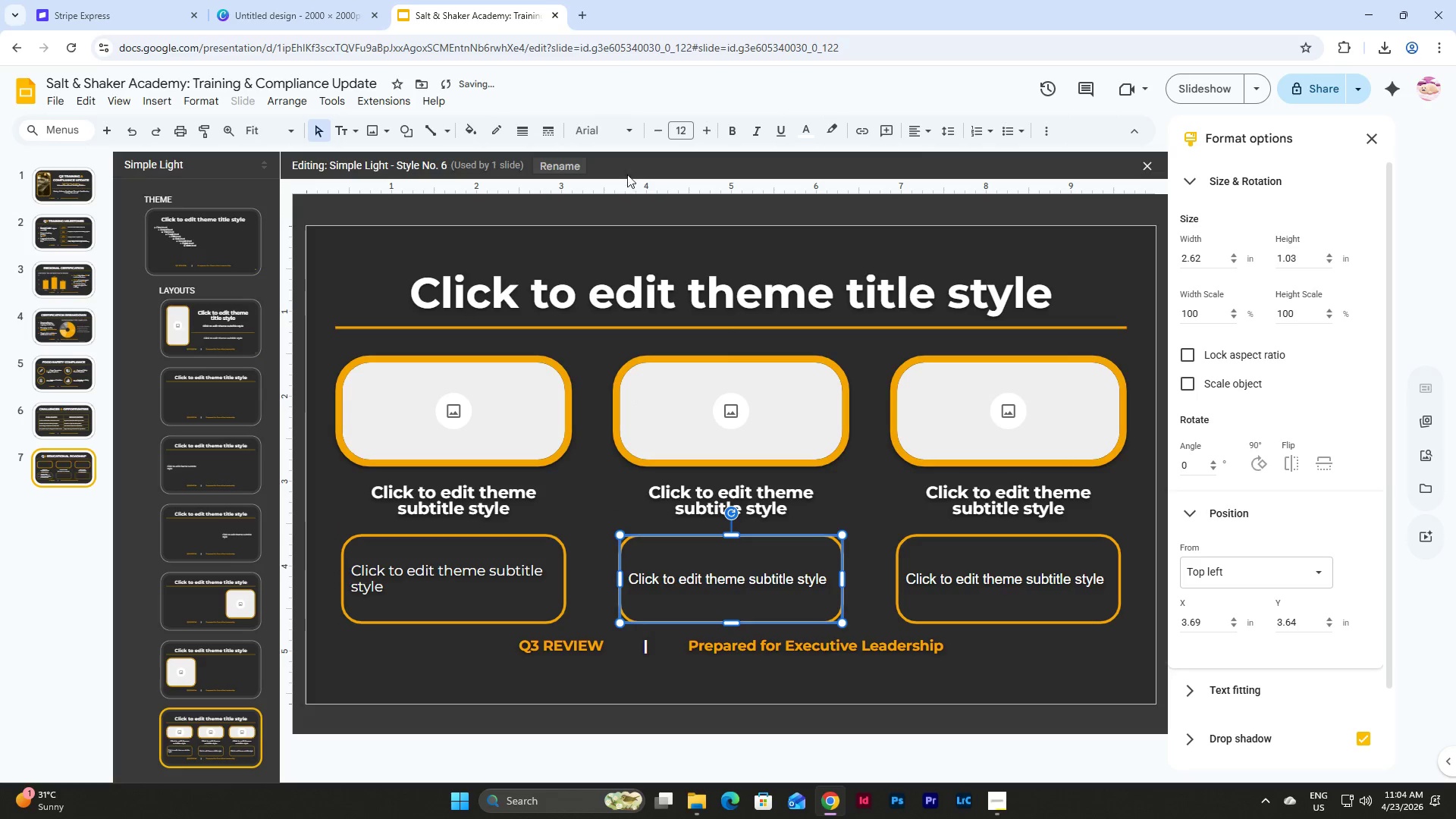 
left_click([617, 137])
 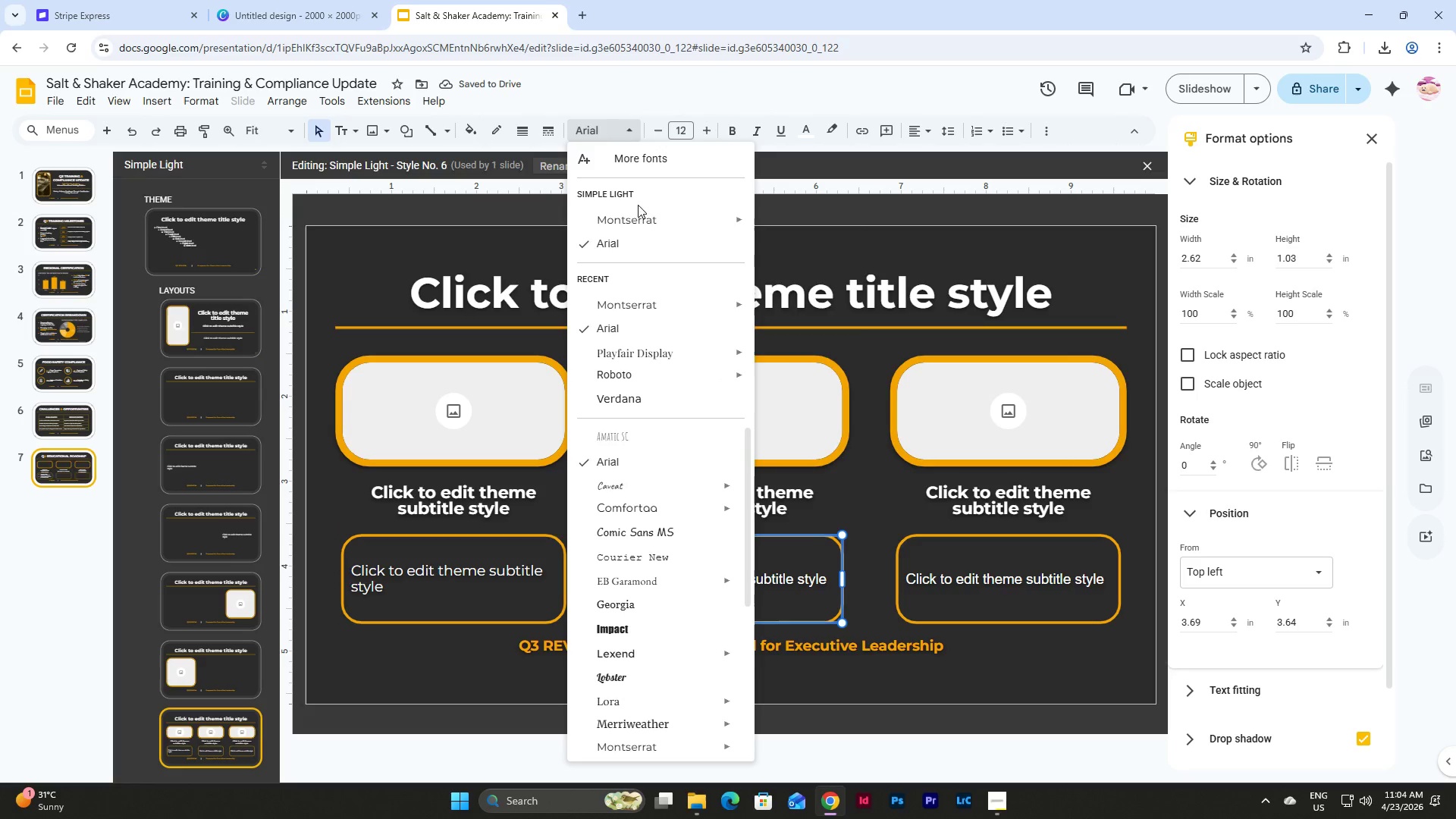 
left_click([642, 217])
 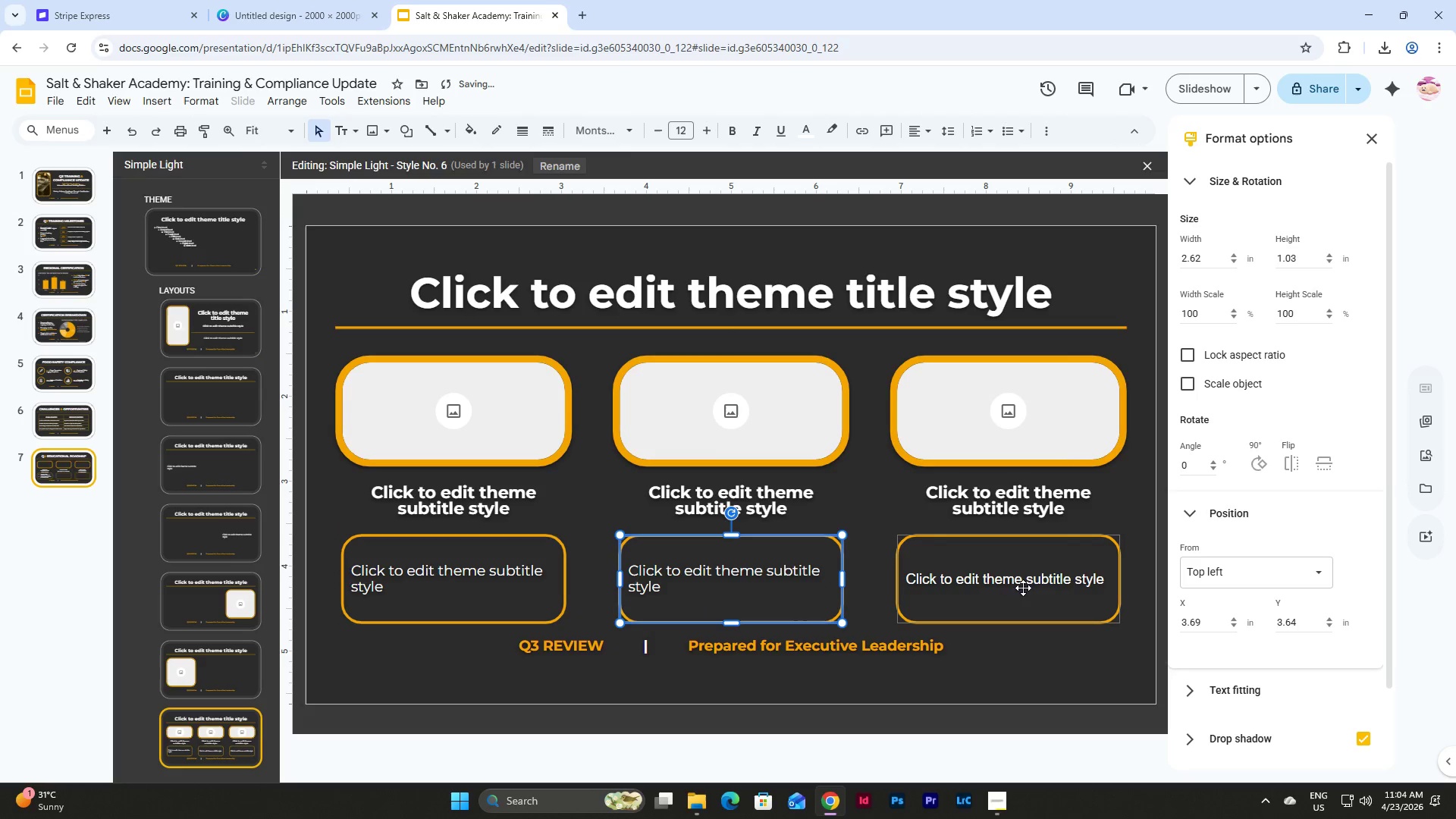 
left_click([1023, 584])
 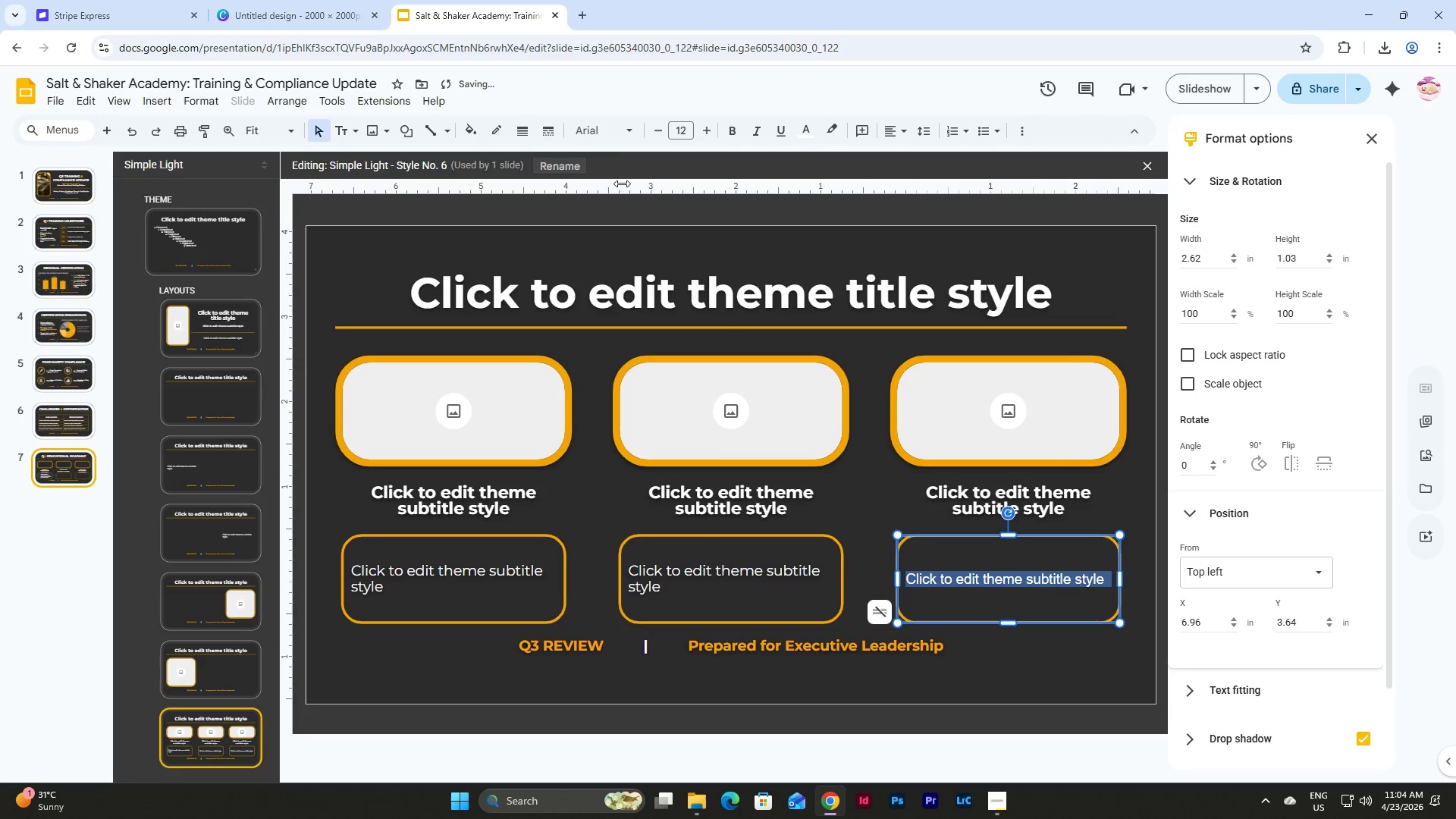 
left_click([603, 131])
 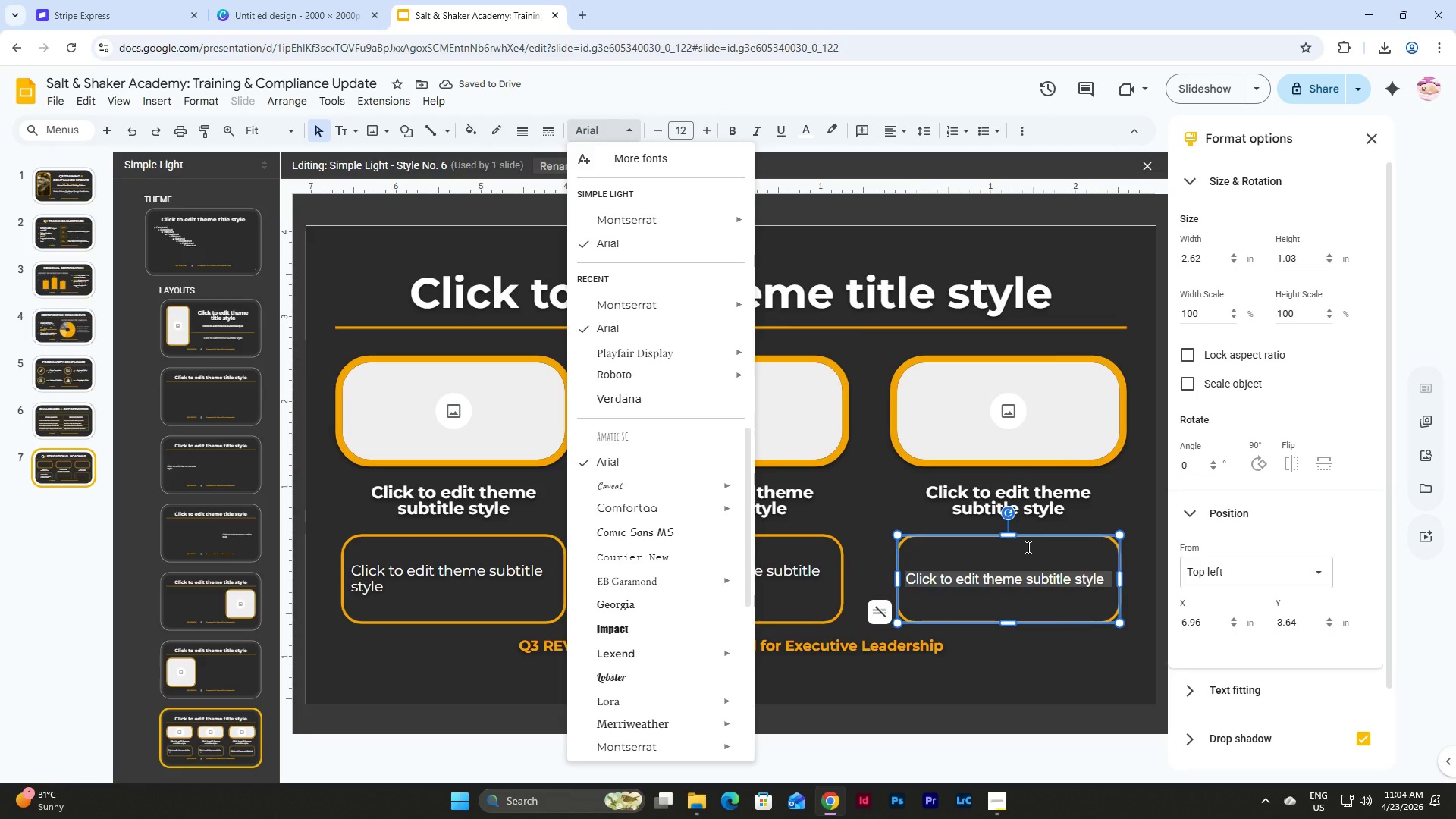 
left_click([1031, 539])
 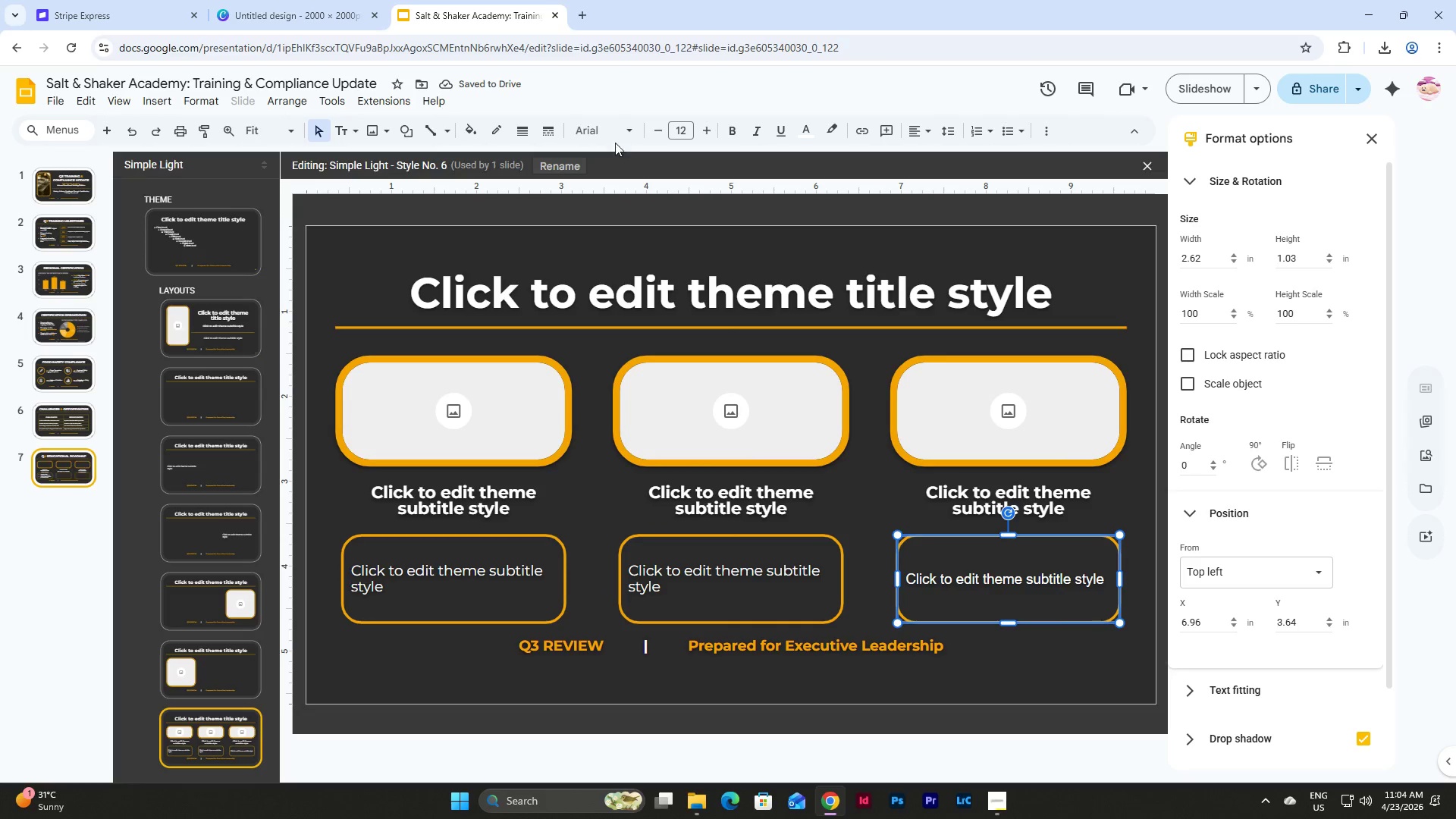 
left_click([612, 136])
 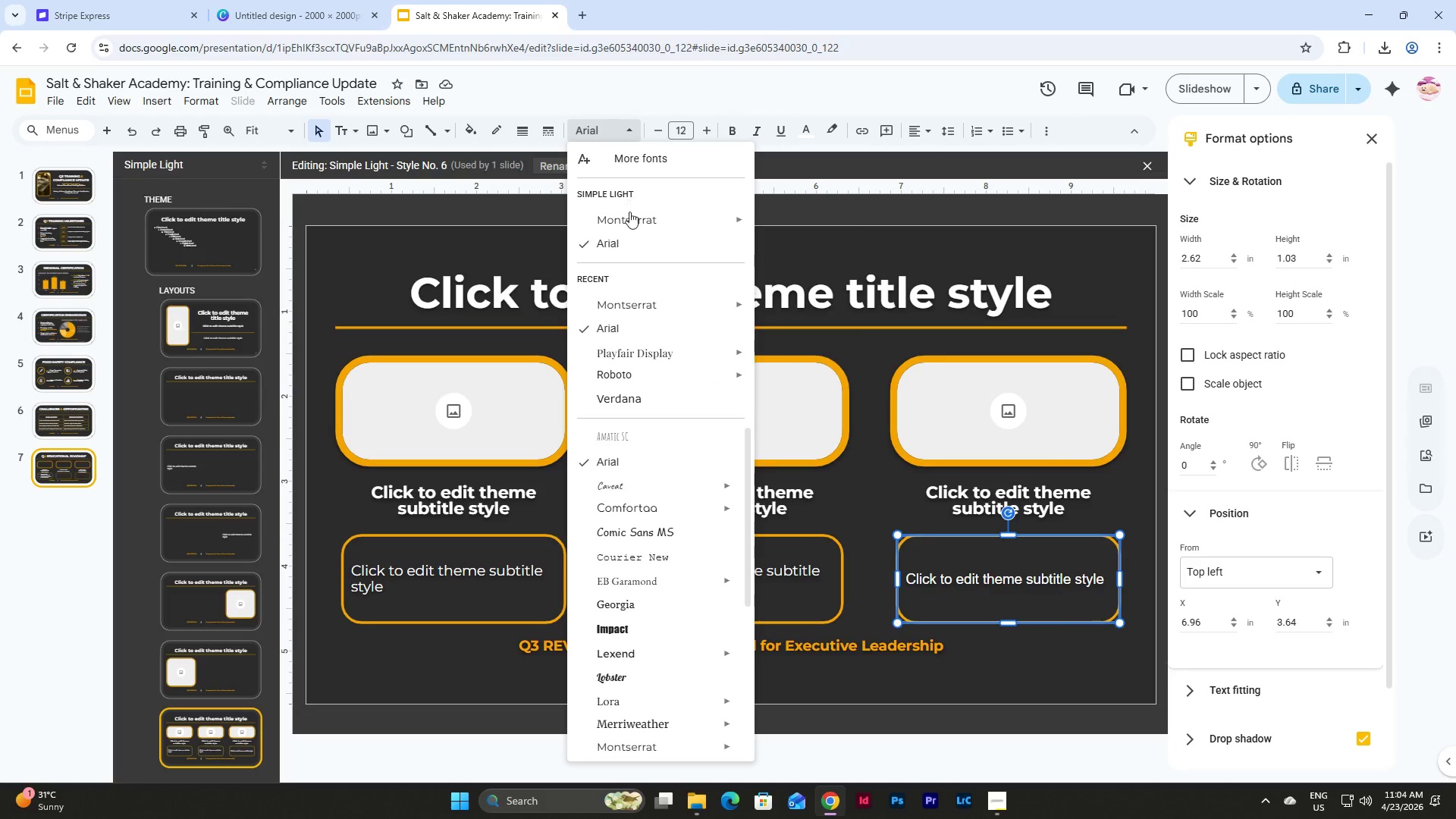 
left_click([631, 220])
 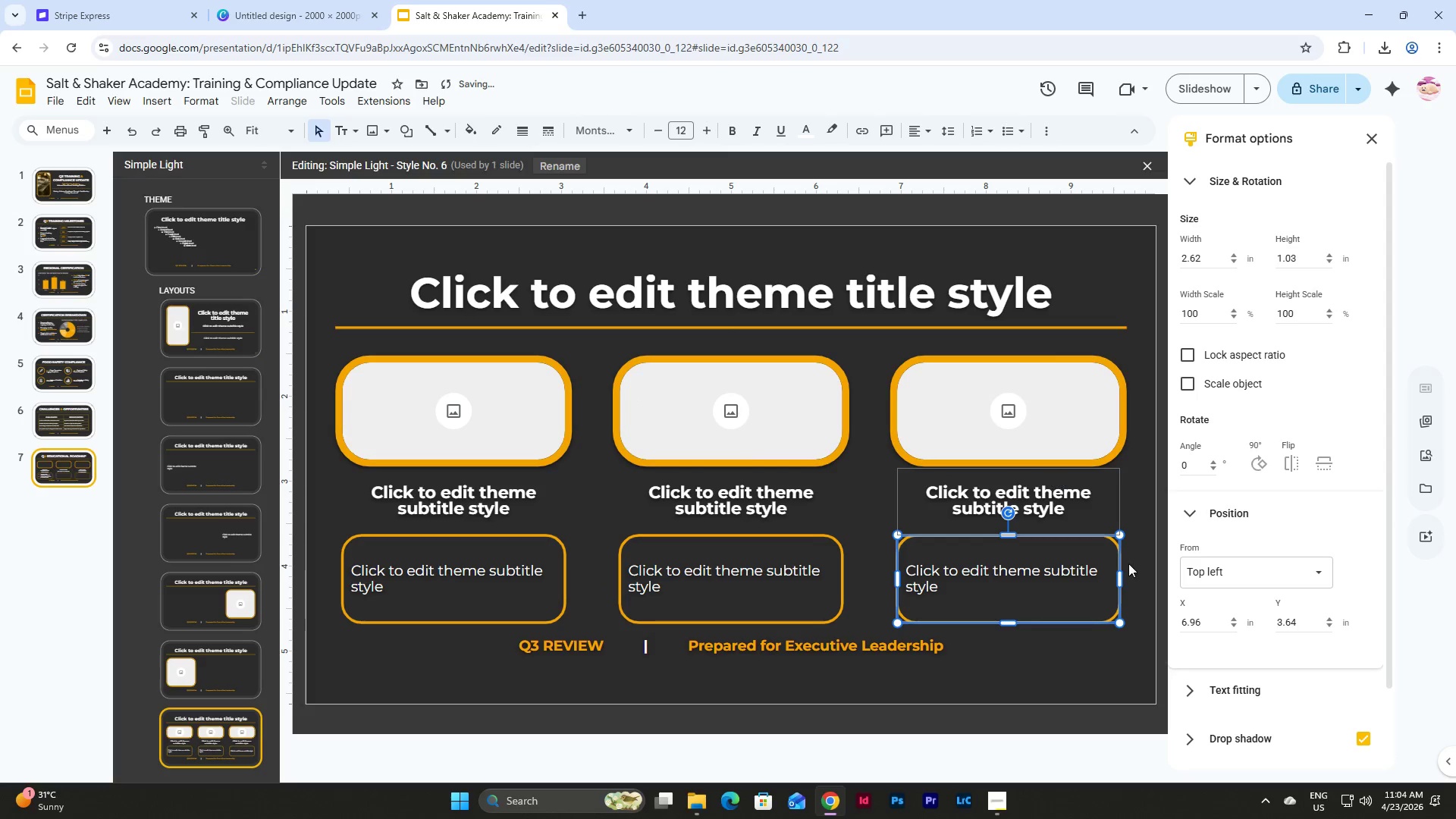 
left_click([1131, 576])
 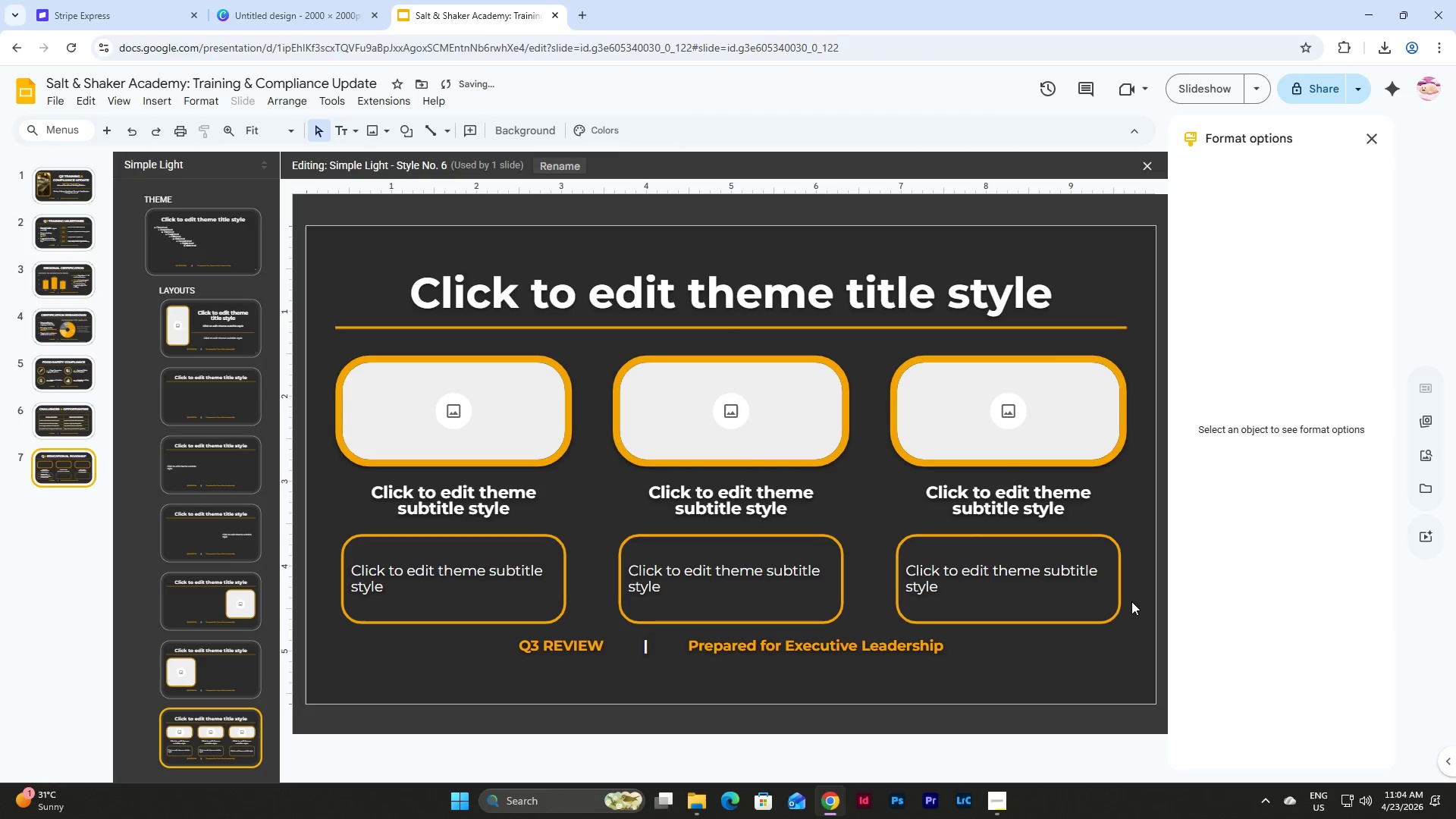 
left_click_drag(start_coordinate=[1131, 601], to_coordinate=[310, 377])
 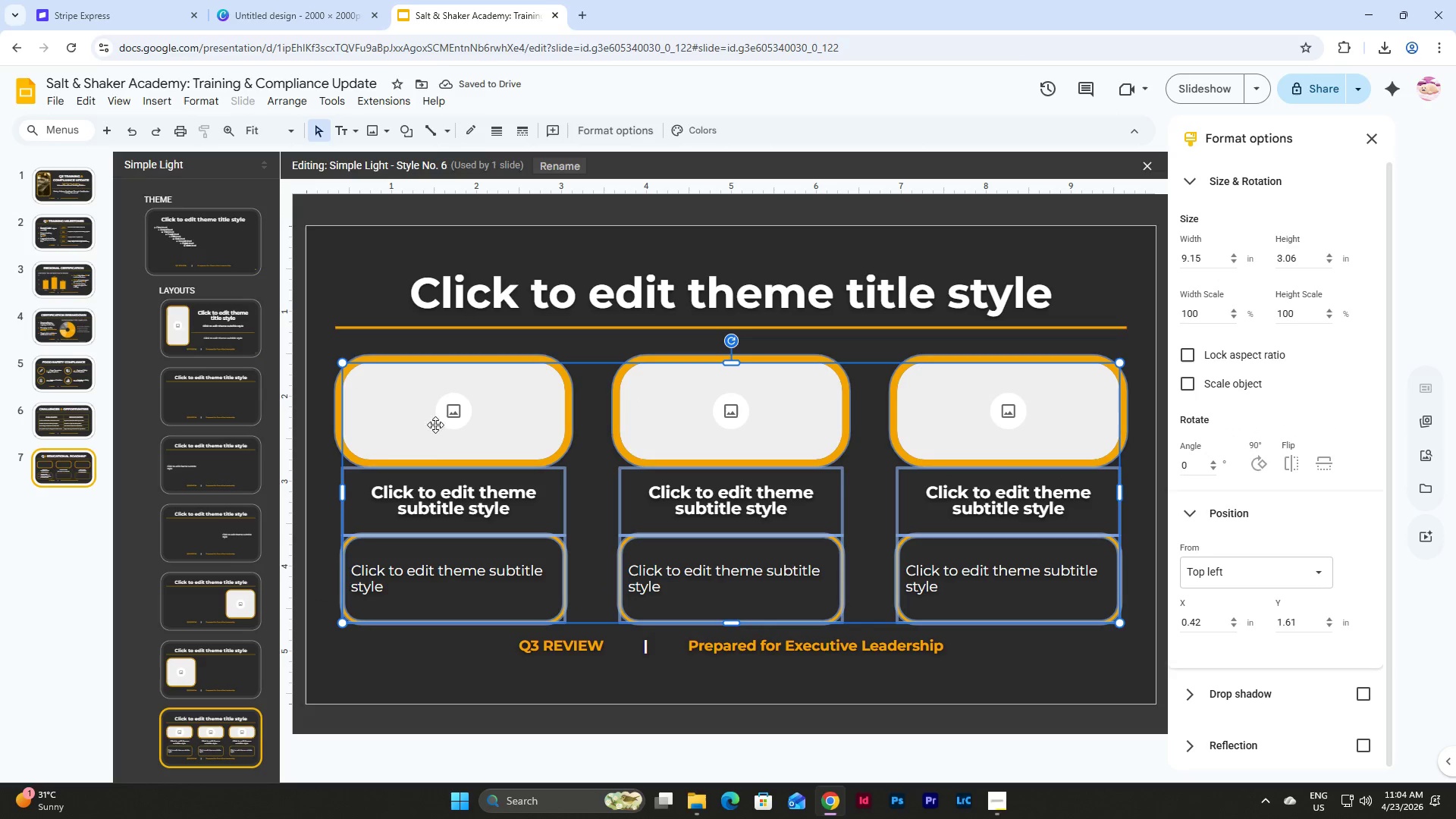 
left_click([312, 417])
 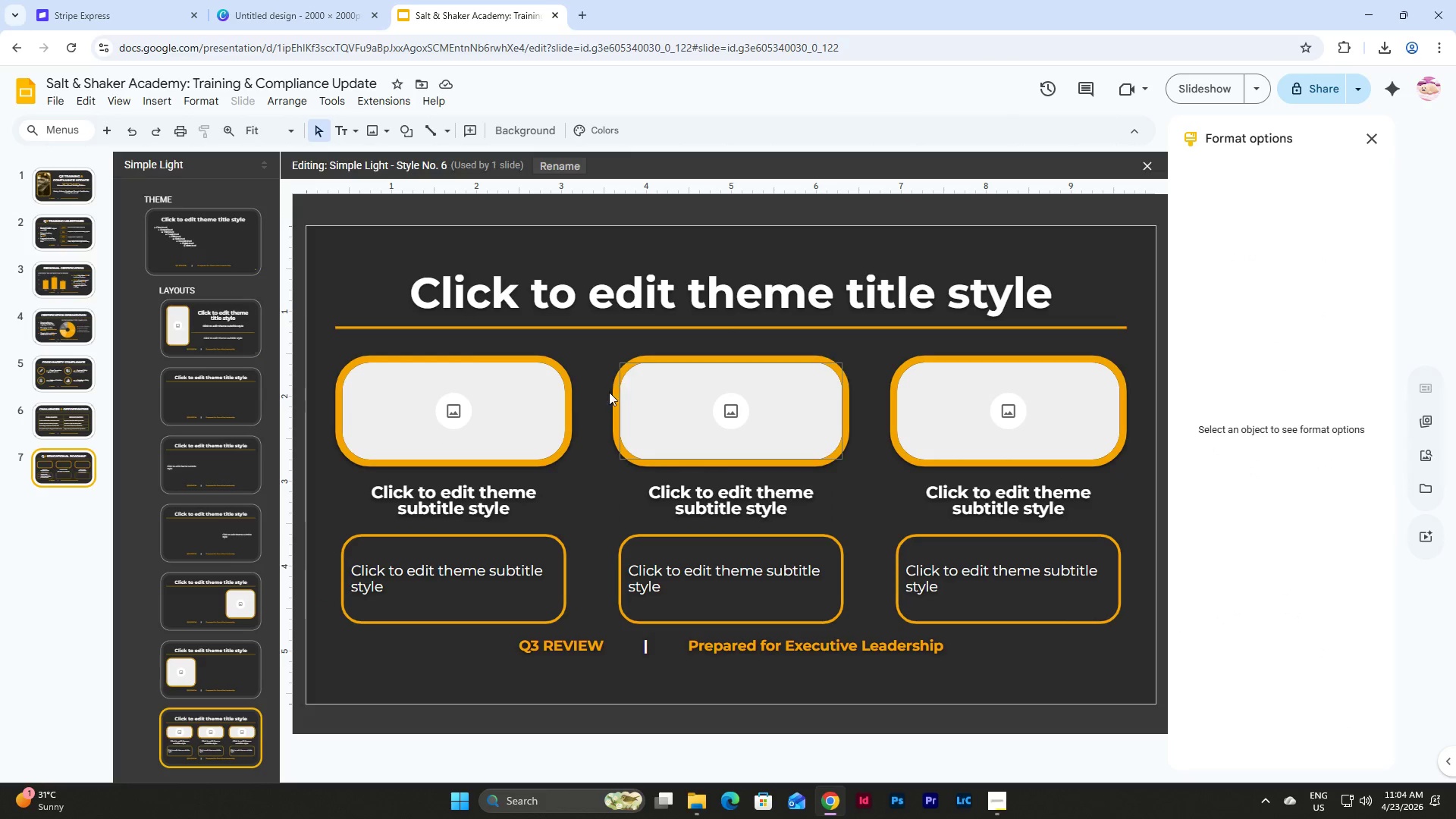 
left_click_drag(start_coordinate=[609, 392], to_coordinate=[854, 613])
 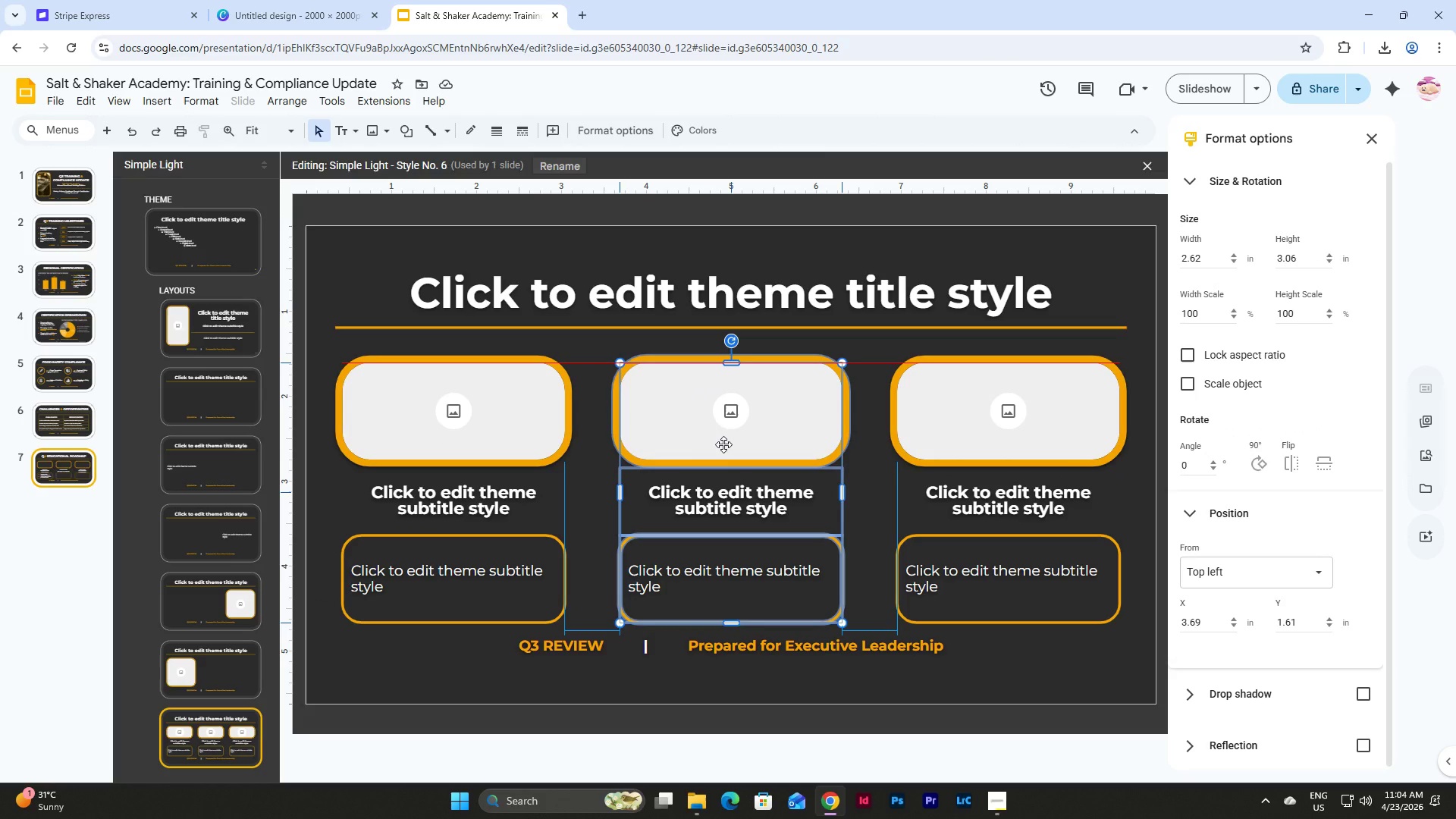 
left_click([723, 444])
 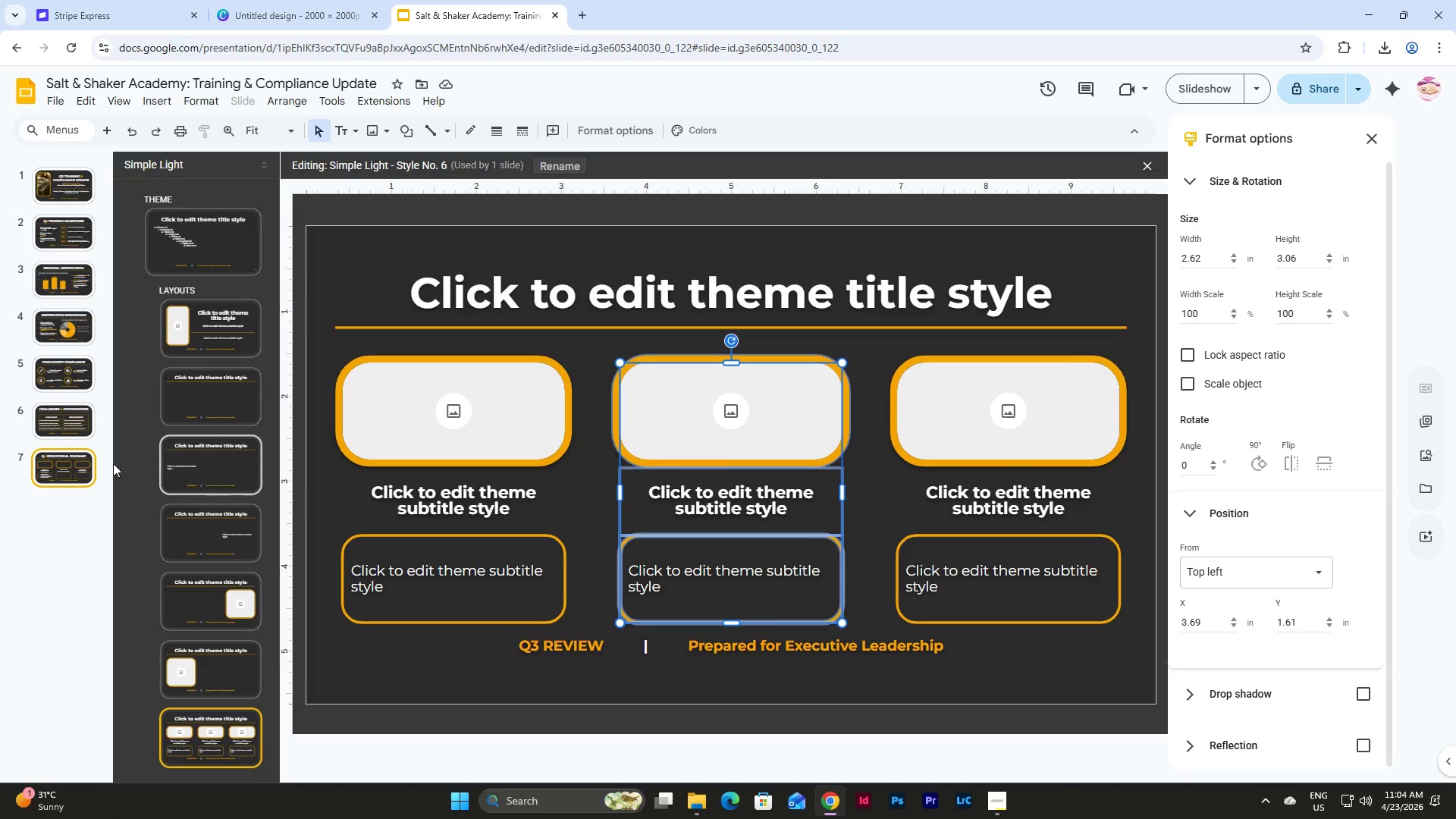 
left_click([81, 482])
 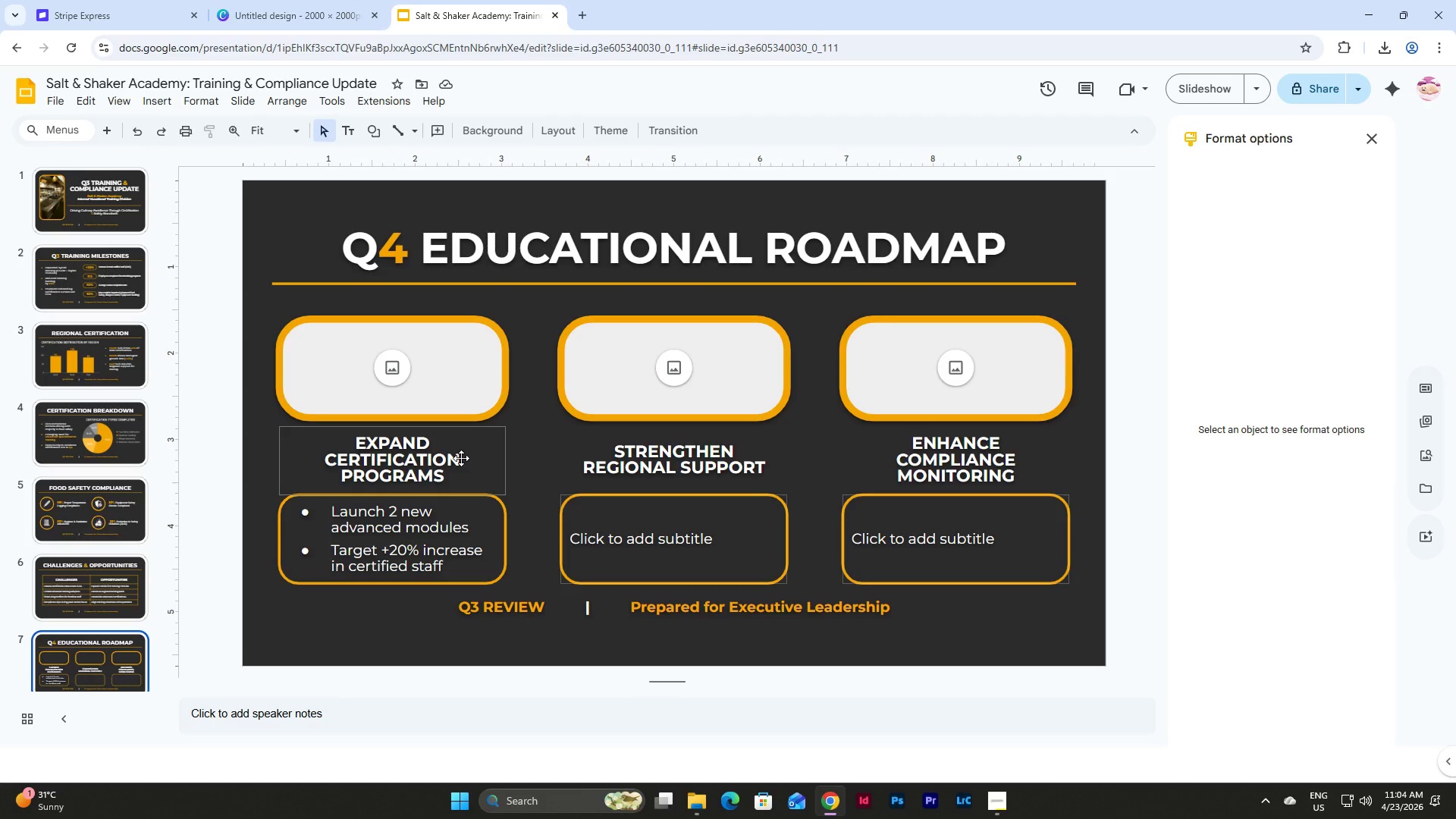 
wait(12.02)
 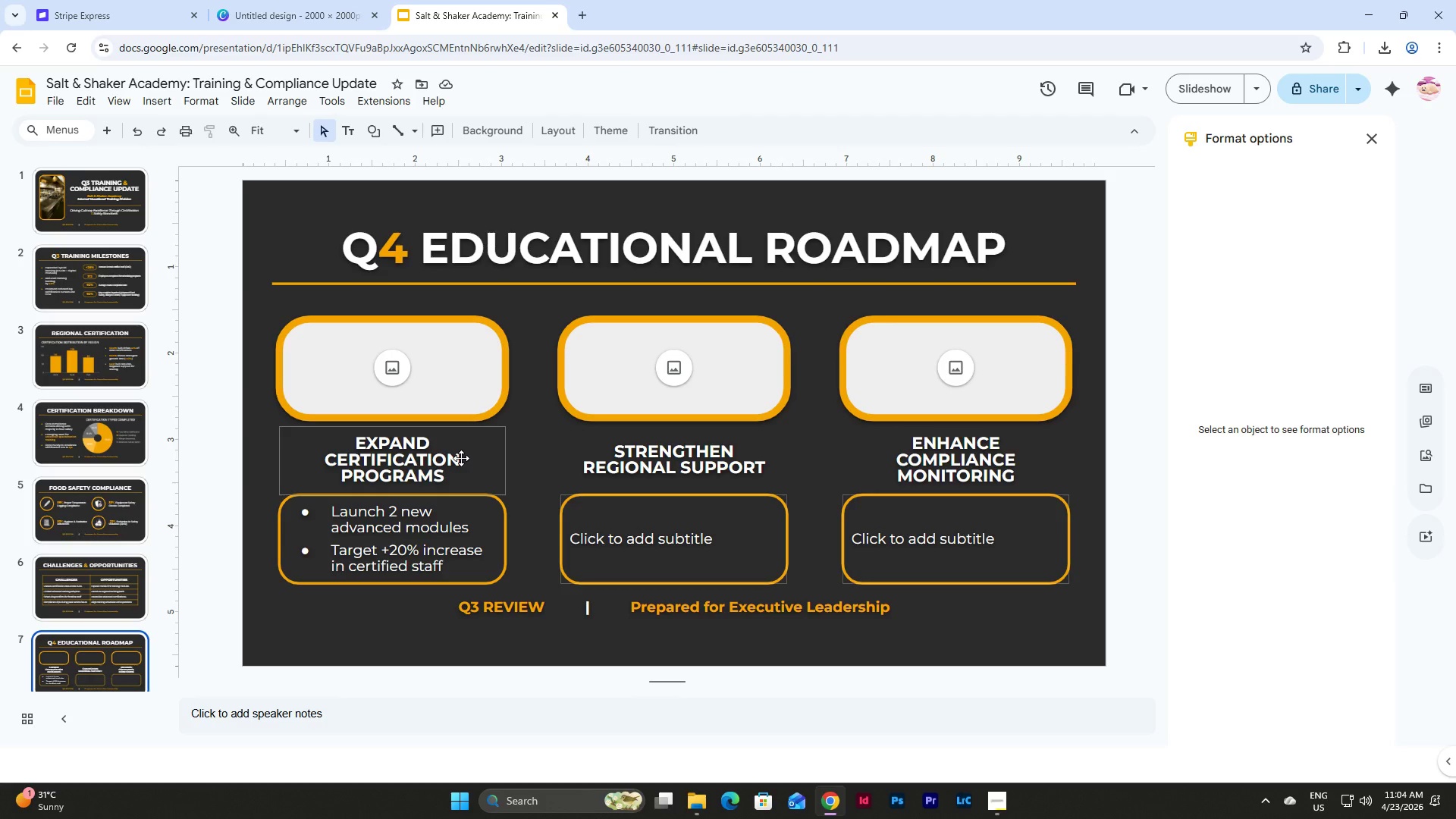 
left_click([130, 595])
 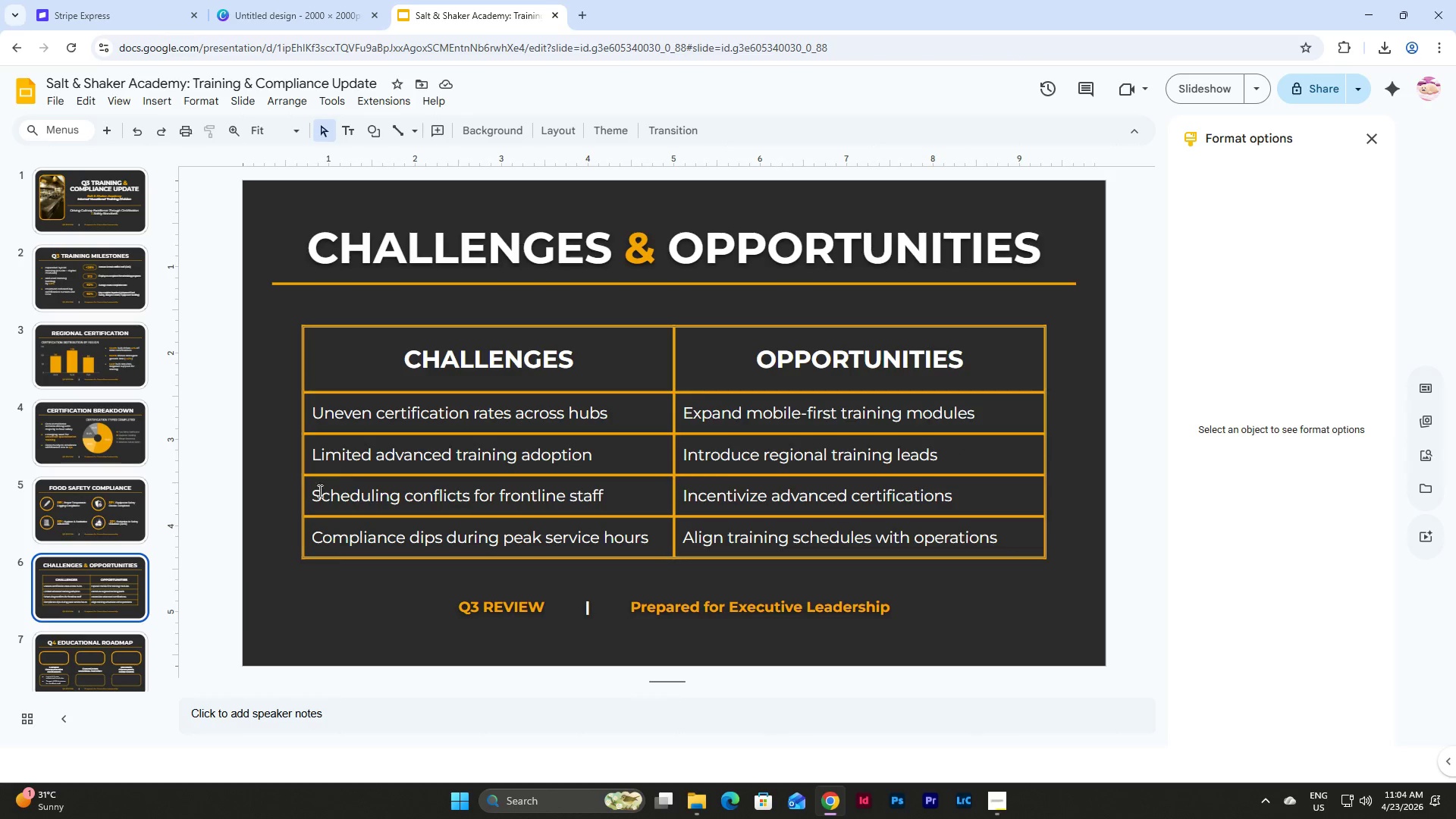 
left_click([466, 354])
 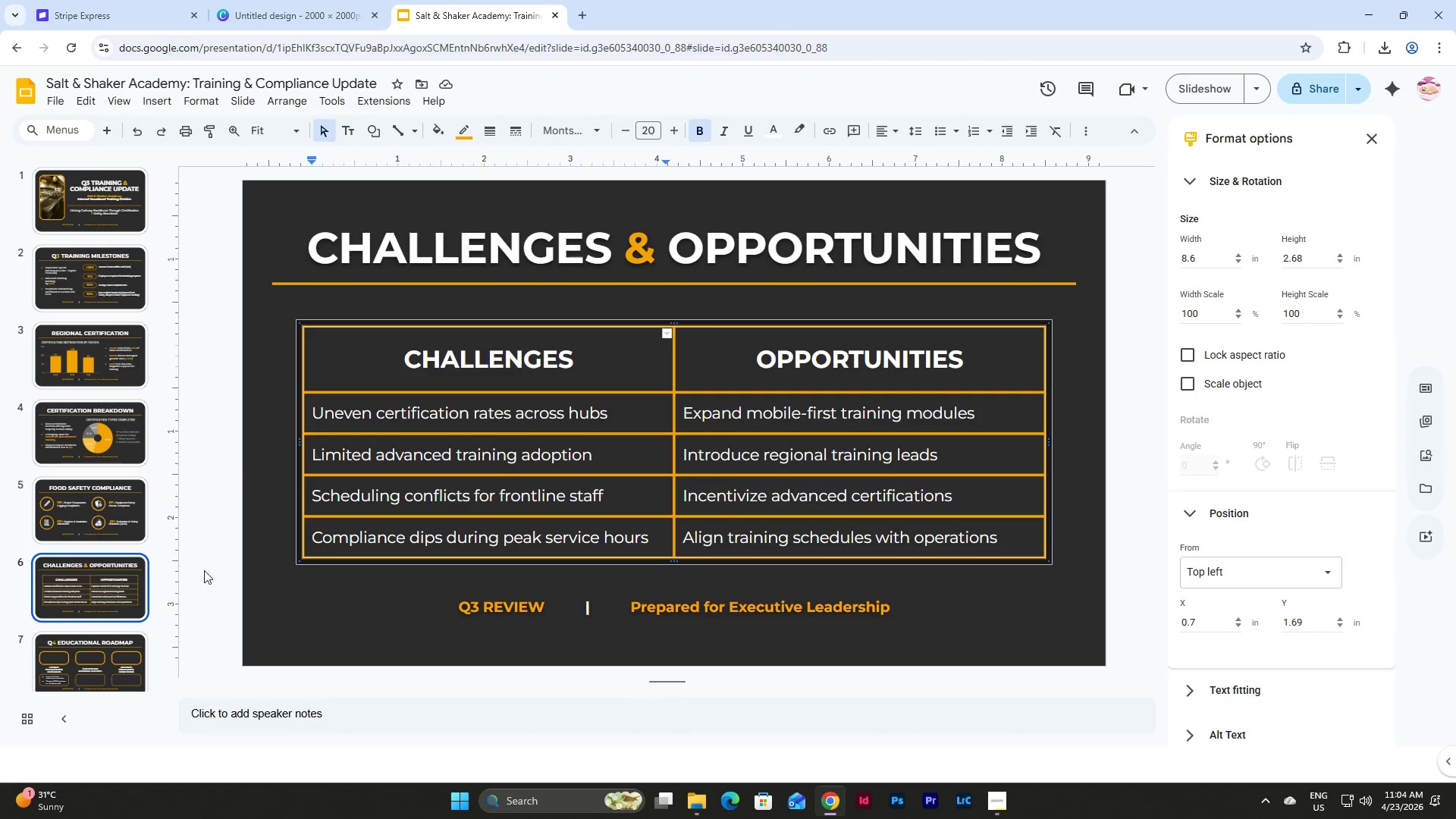 
left_click([99, 508])
 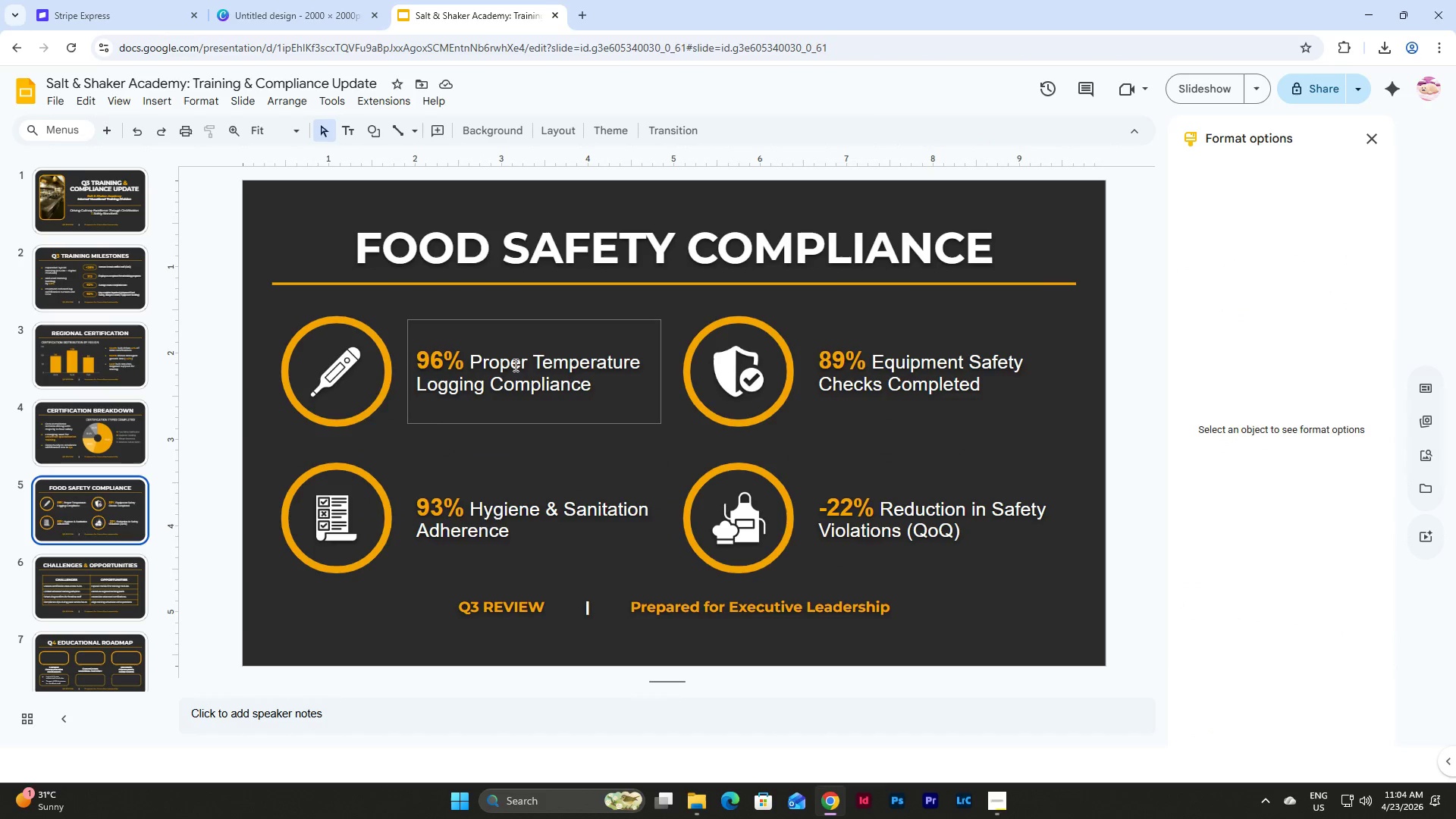 
left_click([534, 352])
 